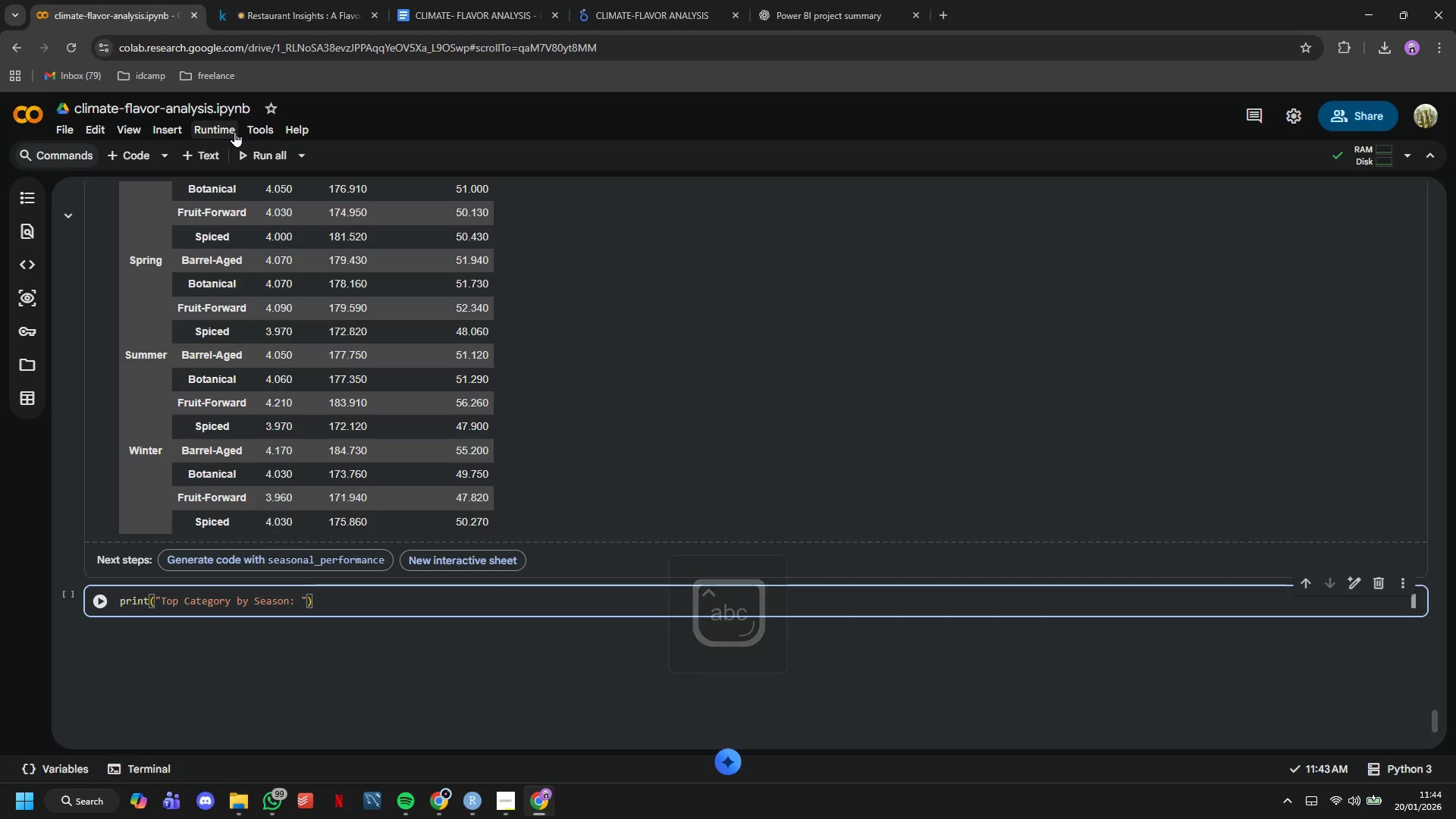 
key(Enter)
 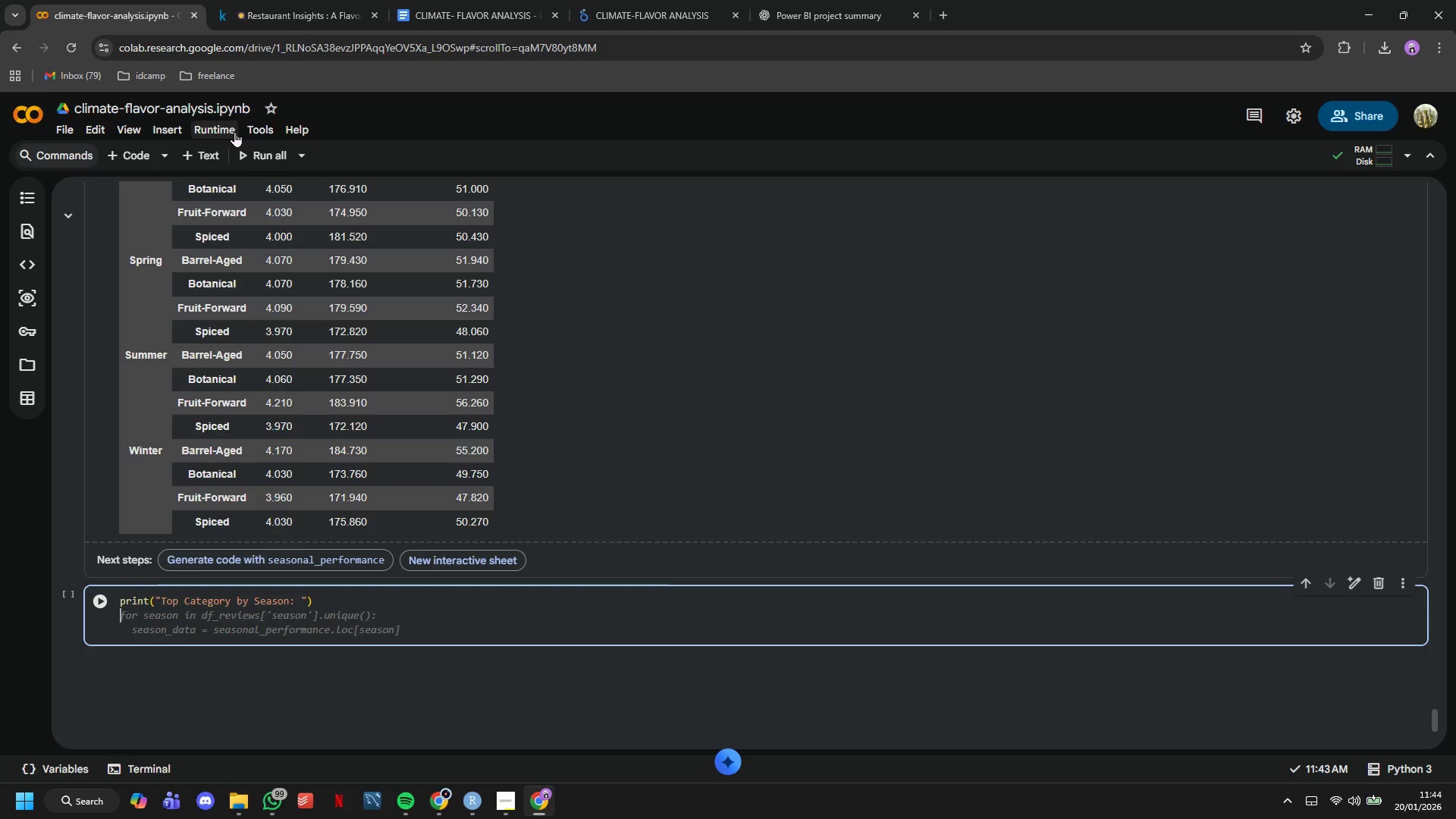 
type(for season in ['Spring)
 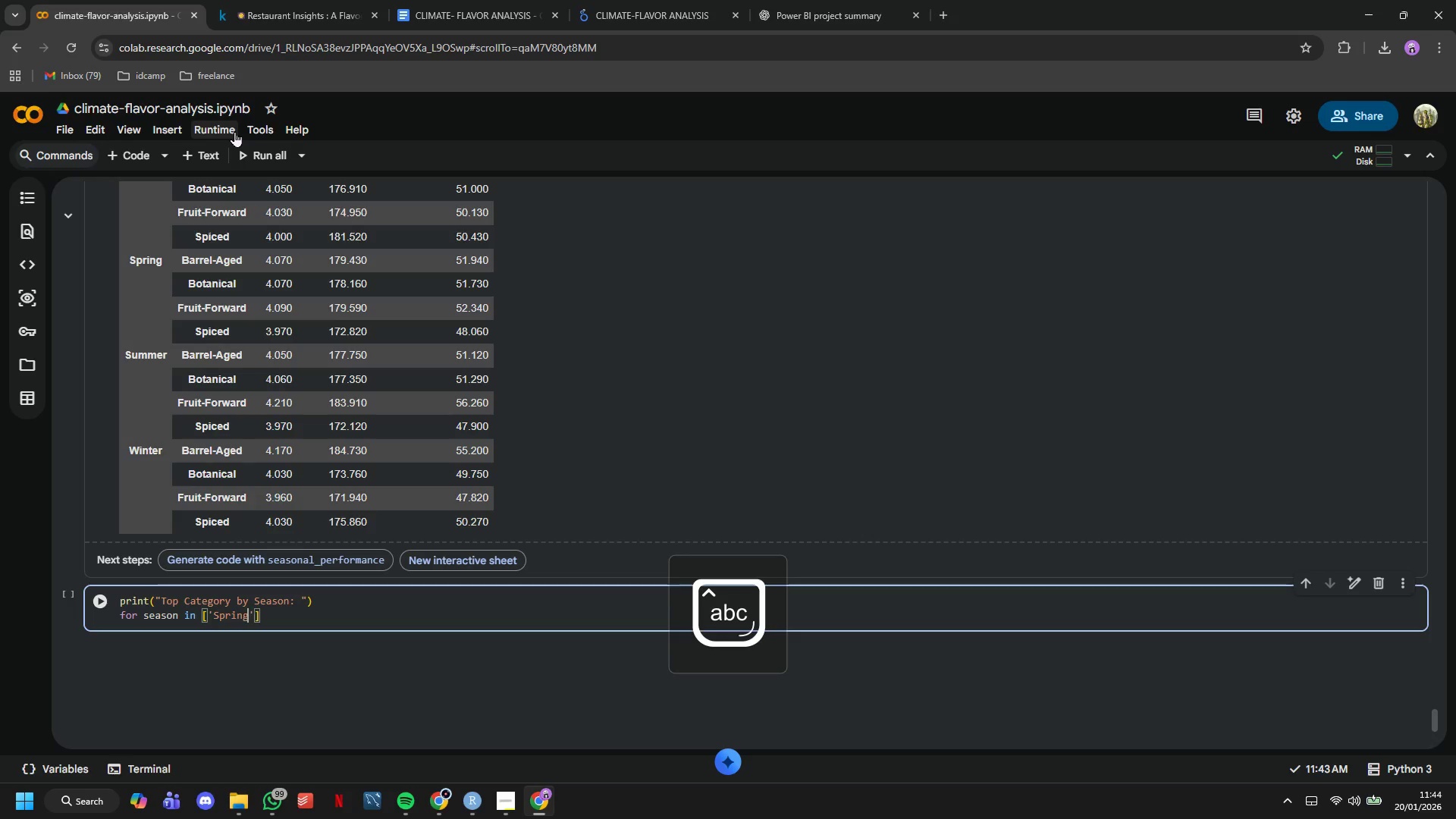 
key(ArrowRight)
 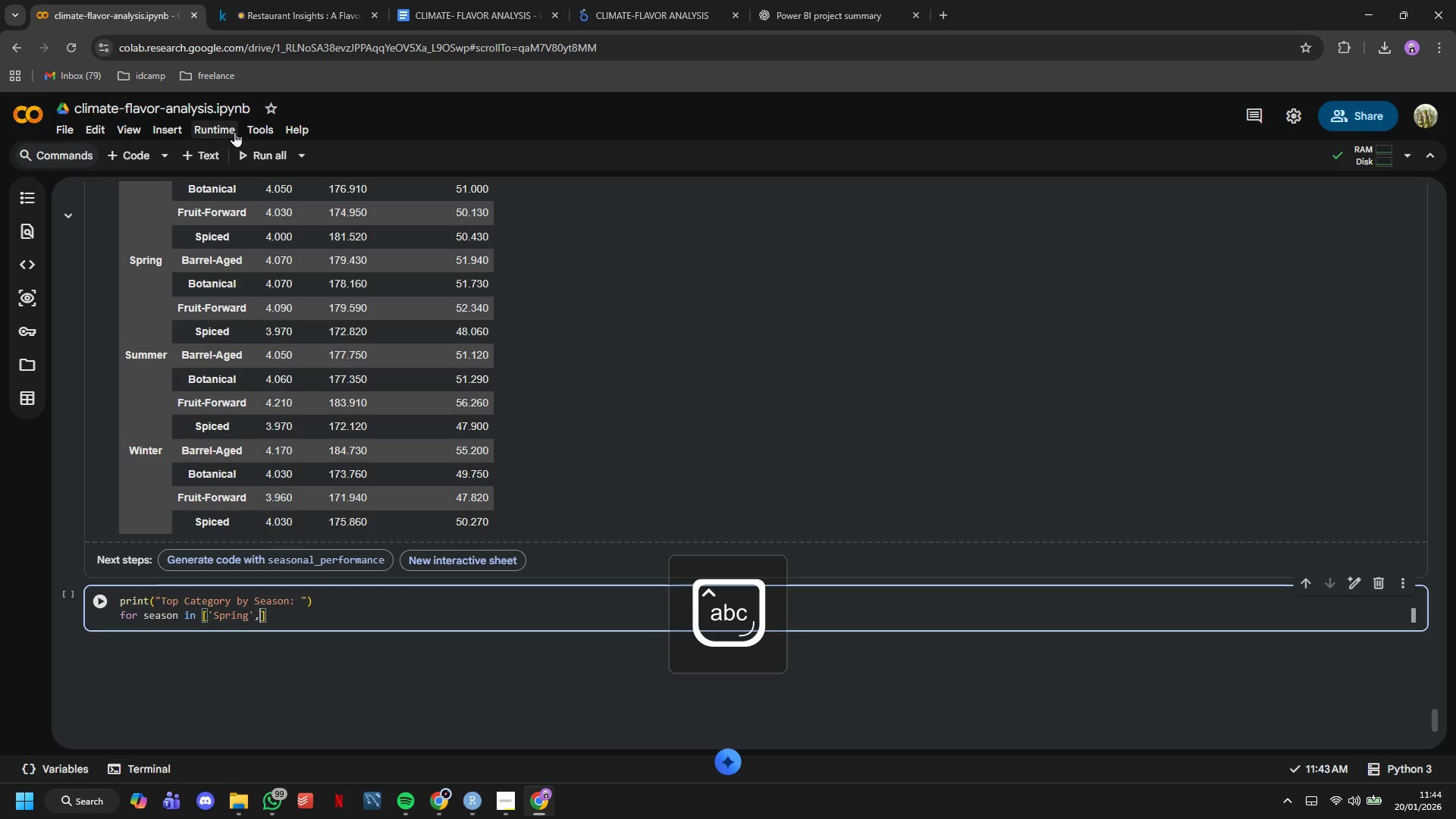 
type(, 'Summer)
 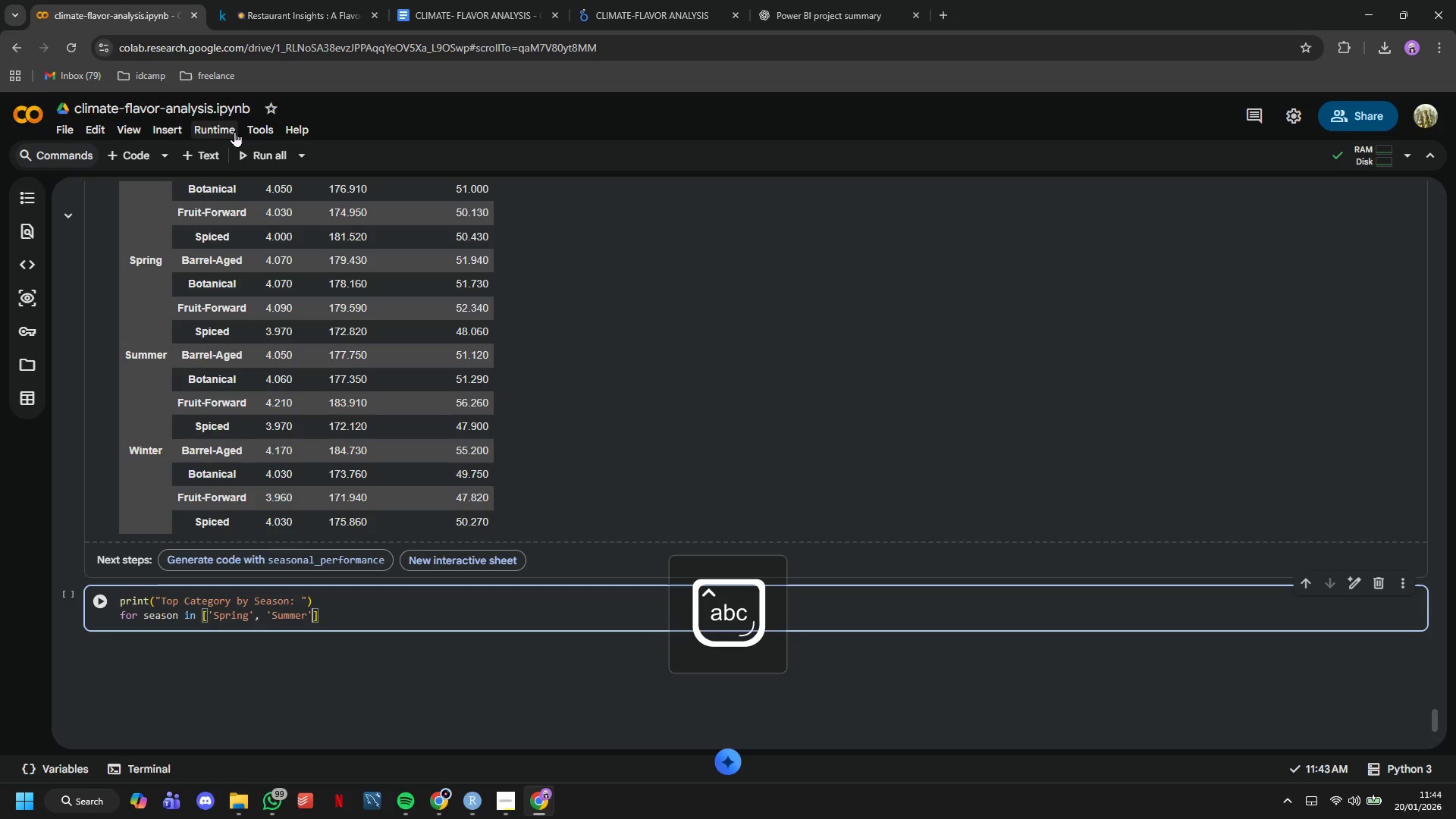 
key(ArrowRight)
 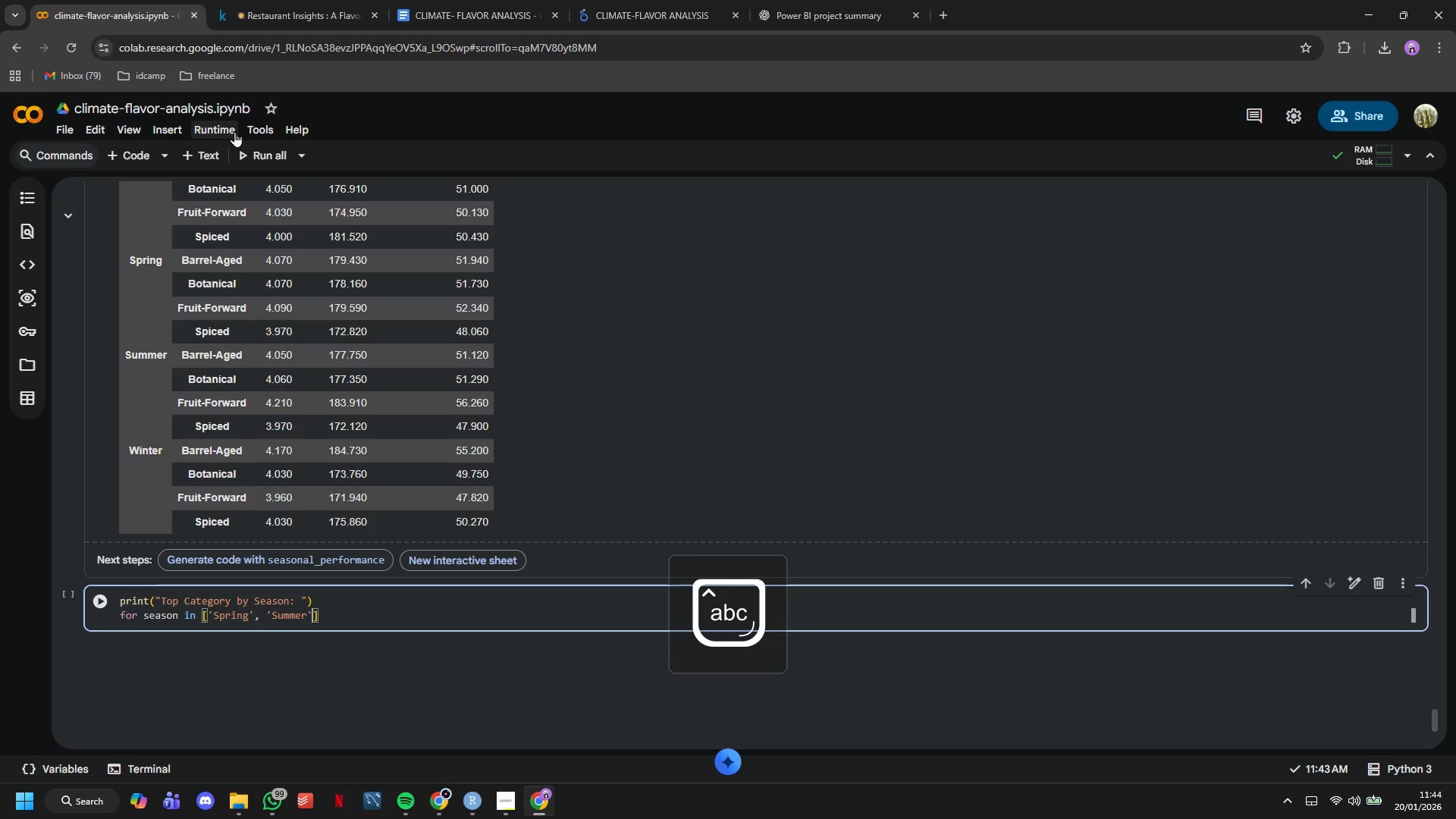 
type(, 'Fall)
 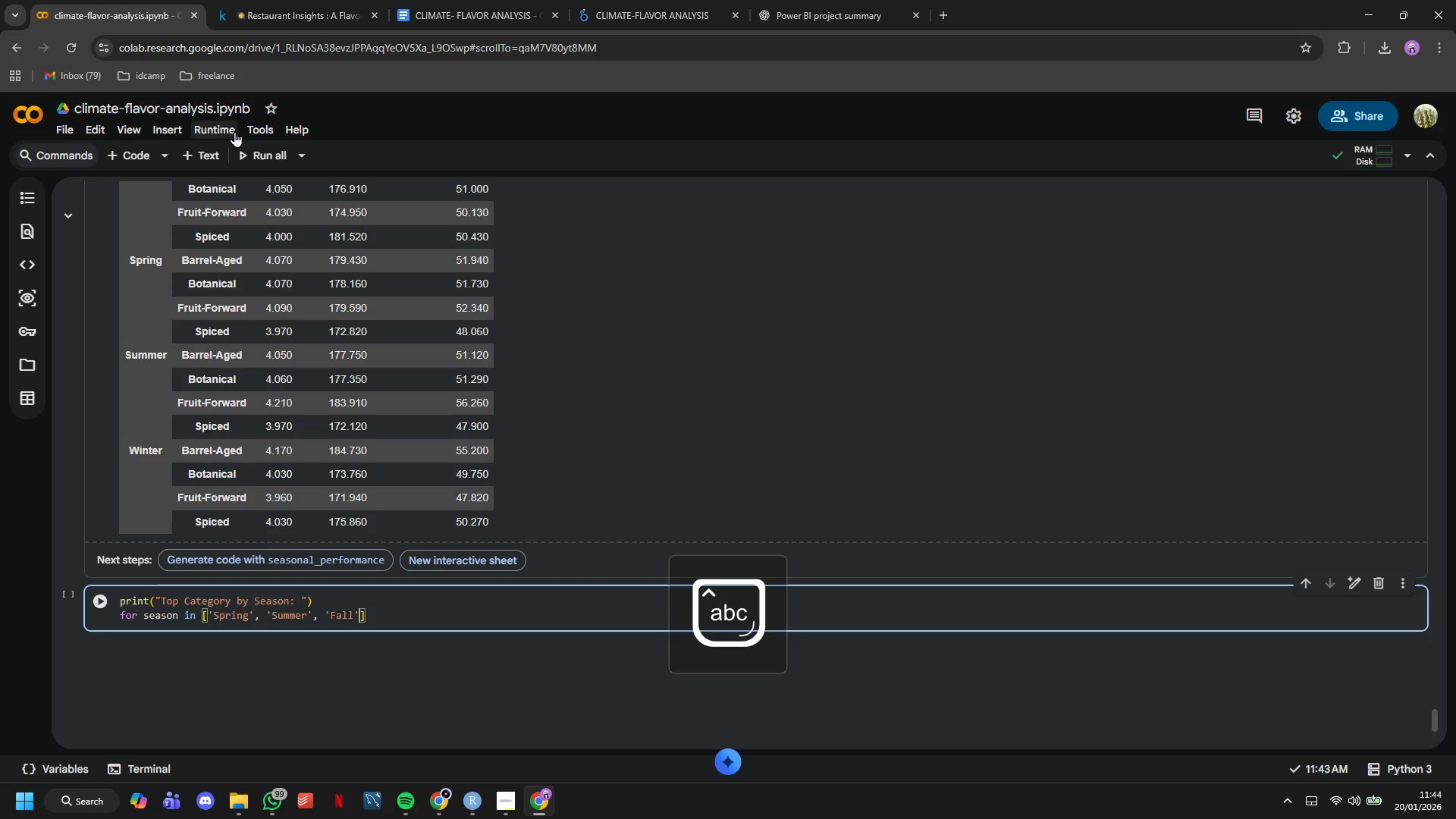 
key(ArrowRight)
 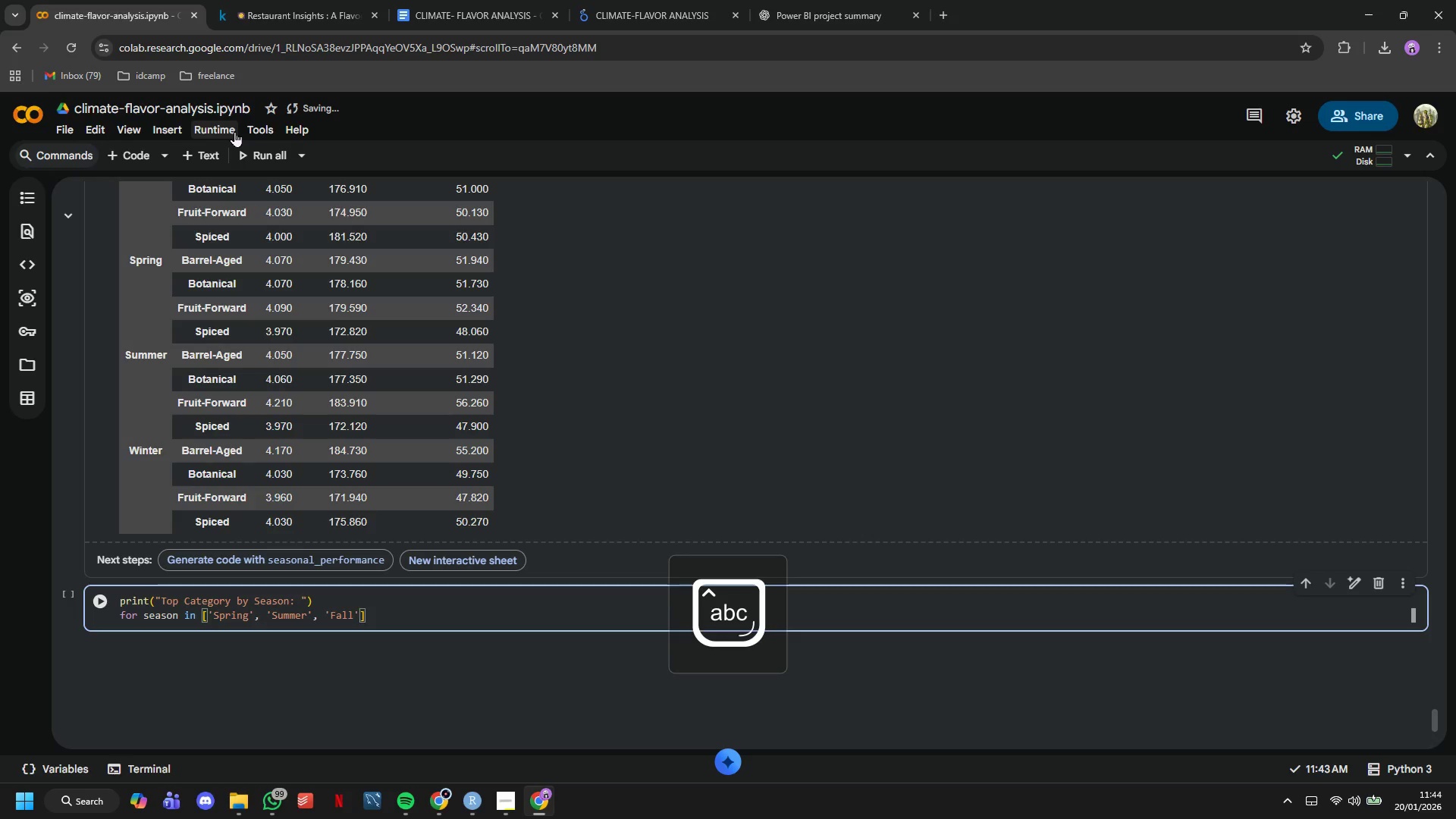 
type(, 'Winter)
 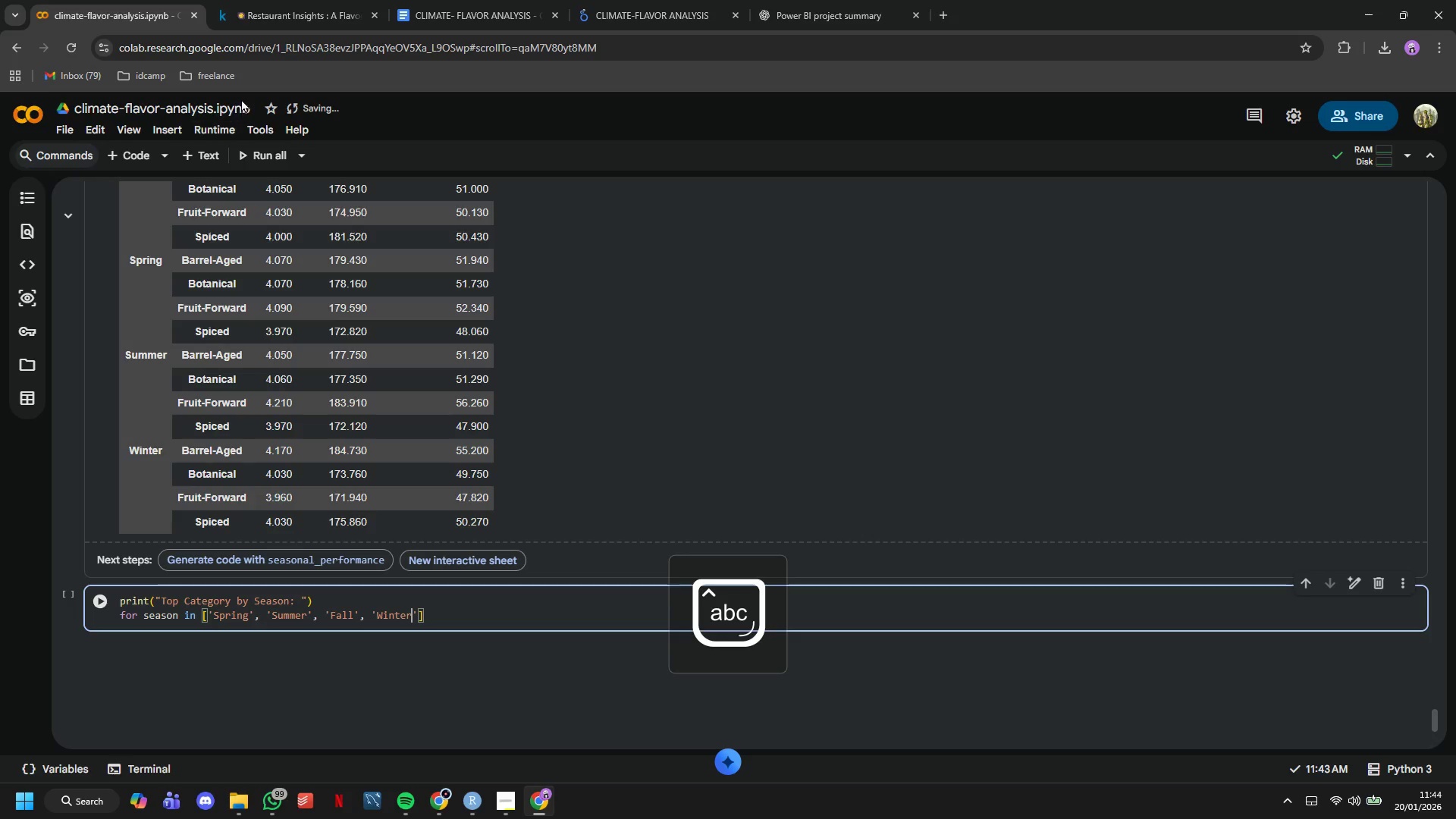 
key(ArrowRight)
 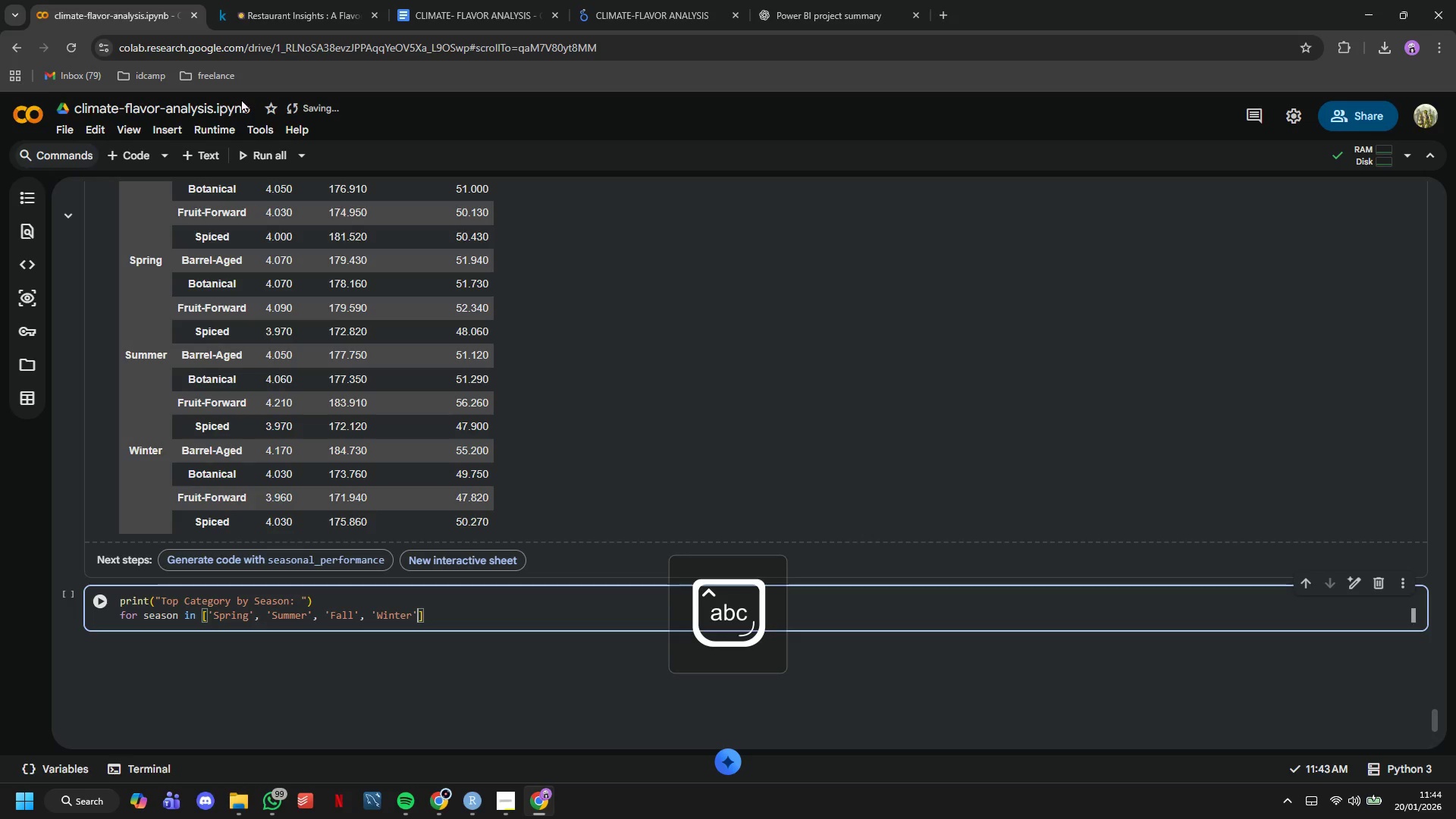 
key(ArrowRight)
 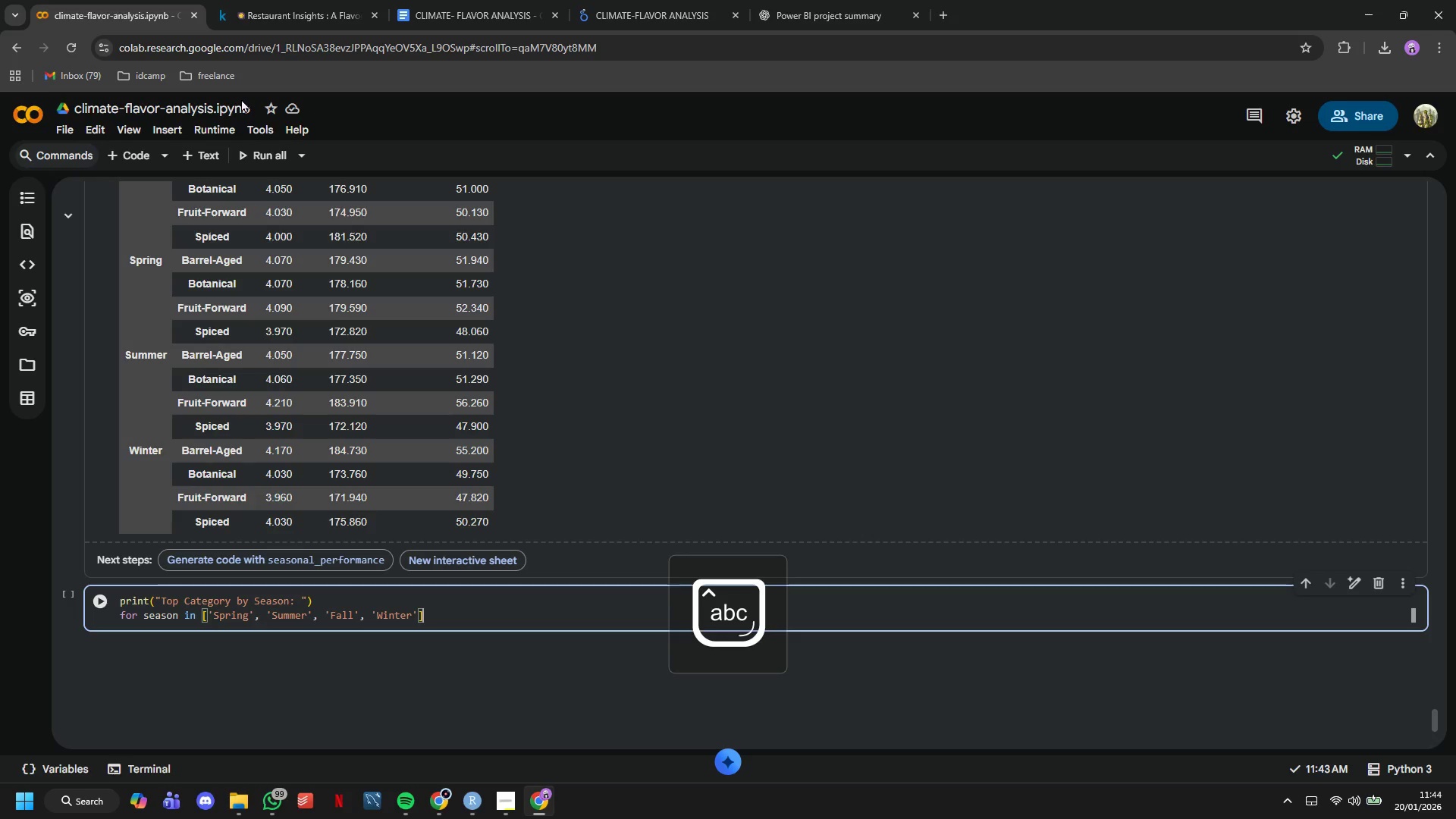 
key(ArrowRight)
 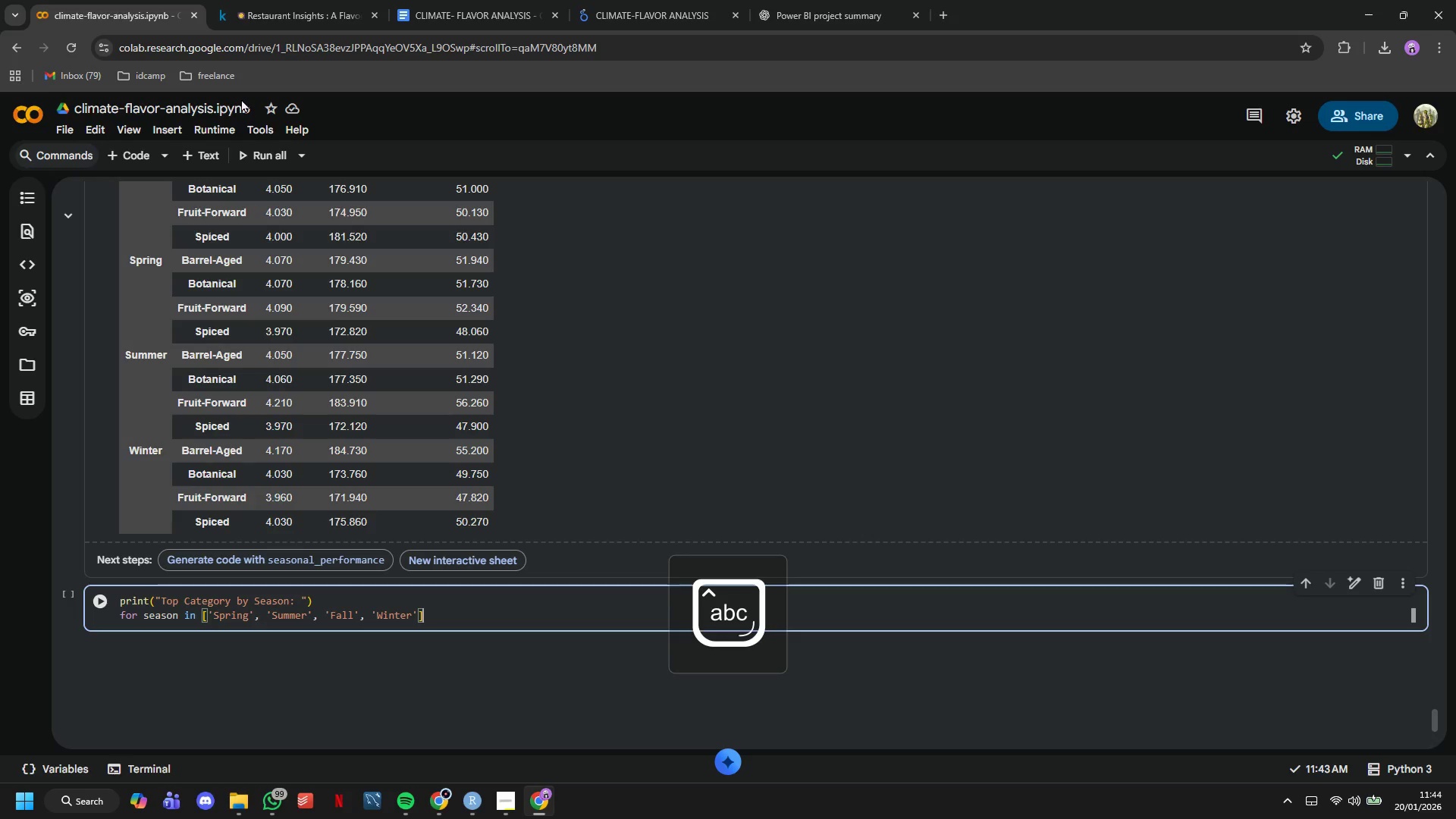 
hold_key(key=ShiftLeft, duration=0.44)
 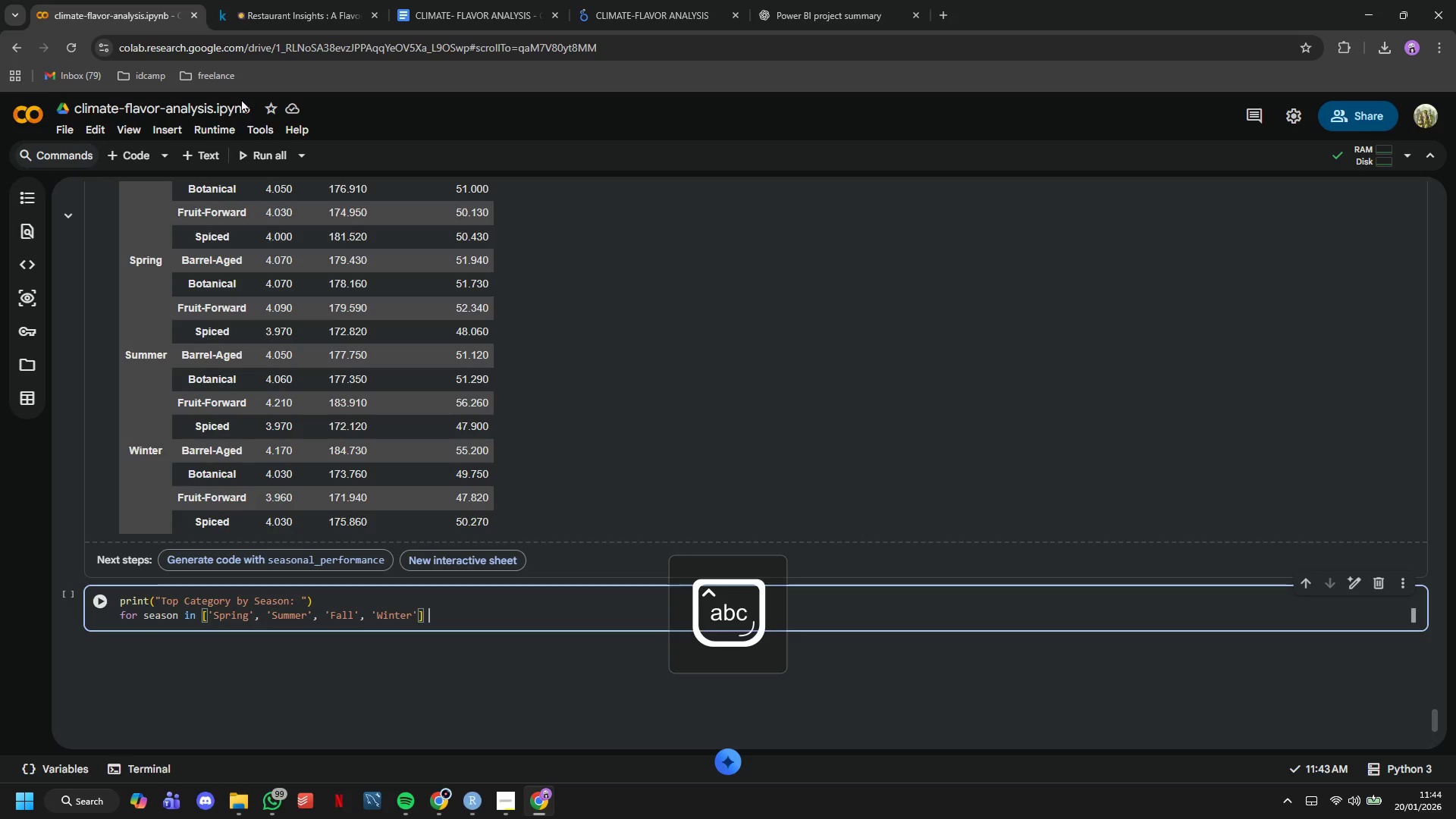 
key(Space)
 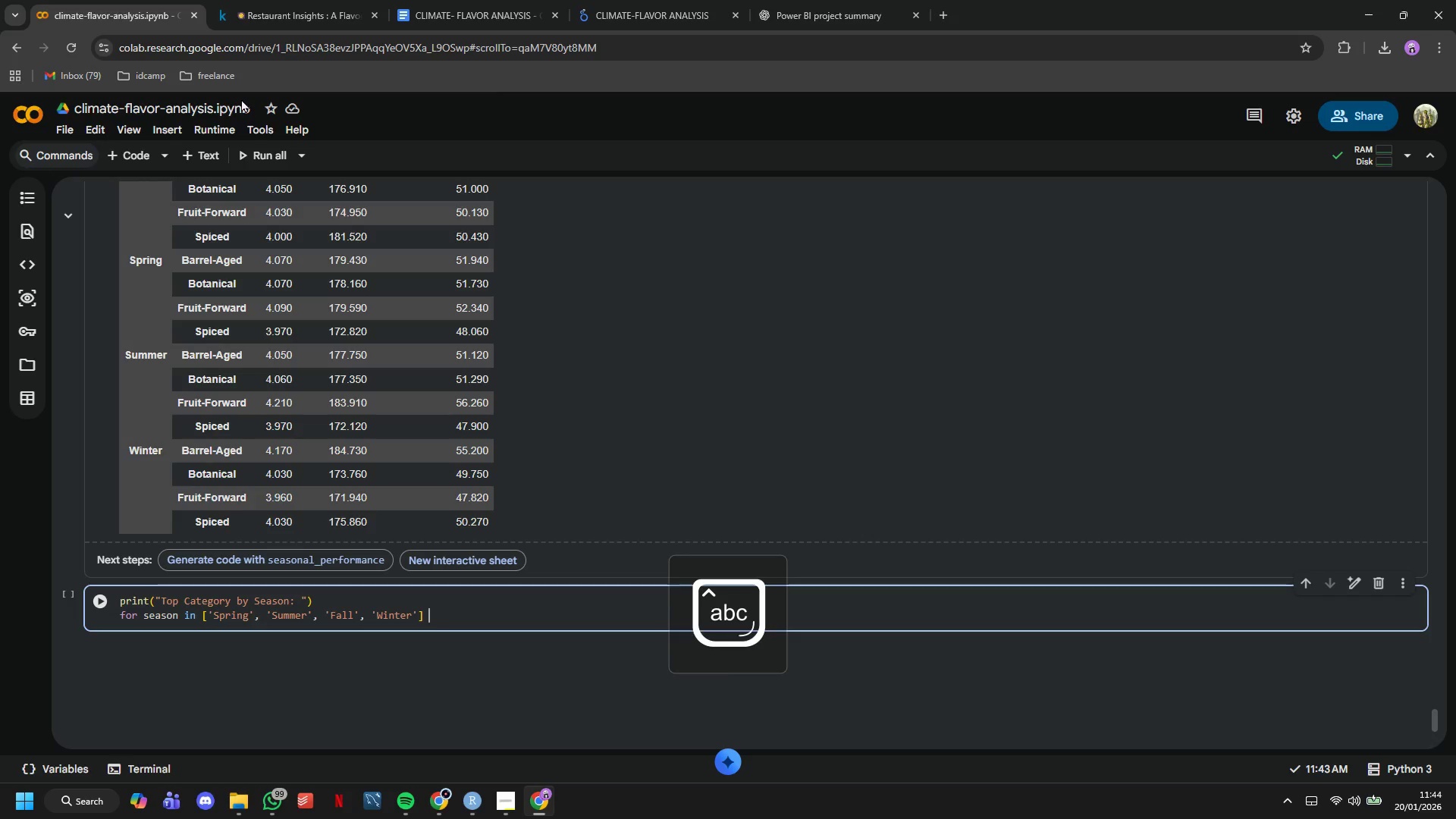 
key(Shift+ShiftLeft)
 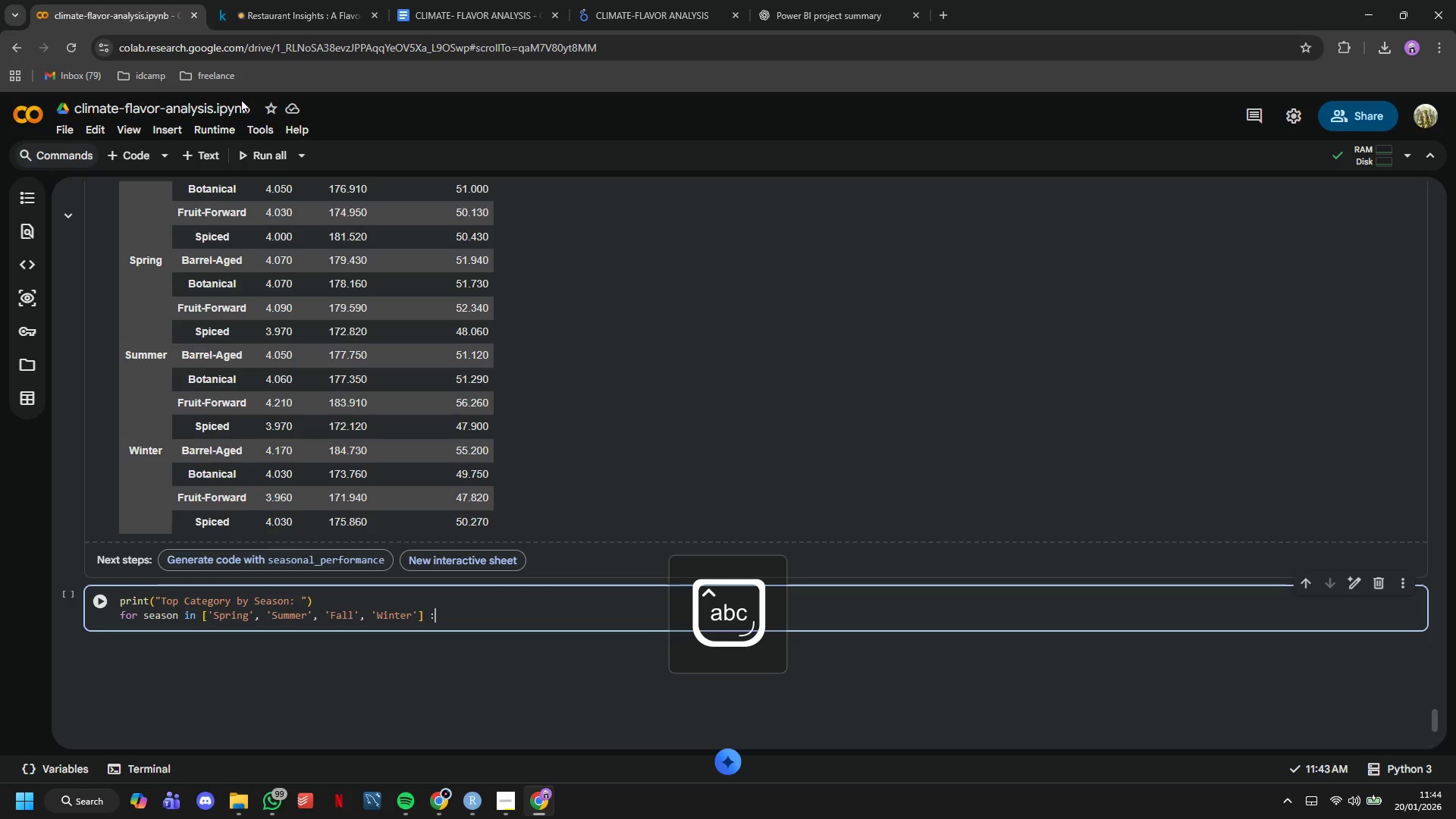 
key(Shift+Semicolon)
 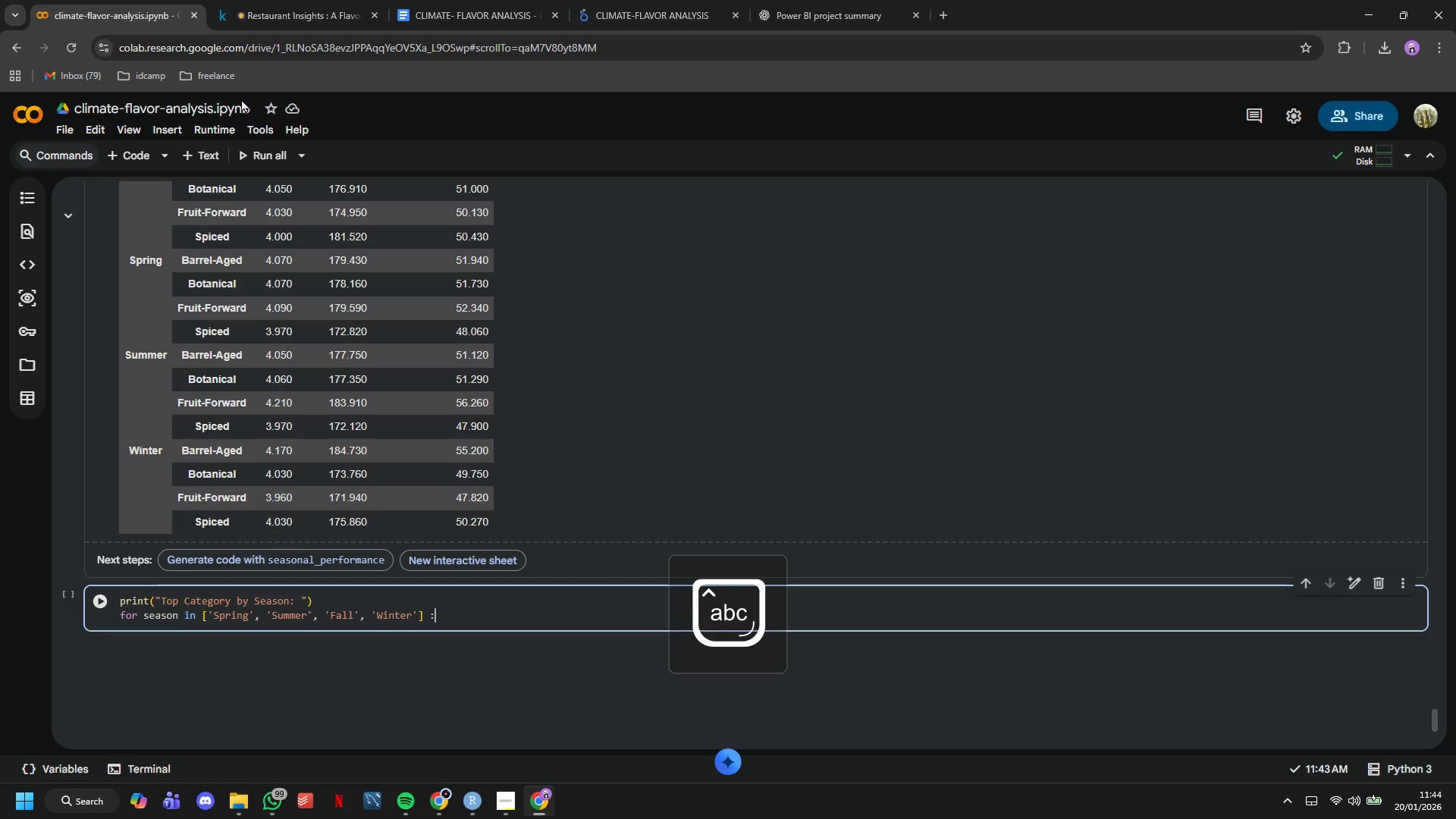 
key(Enter)
 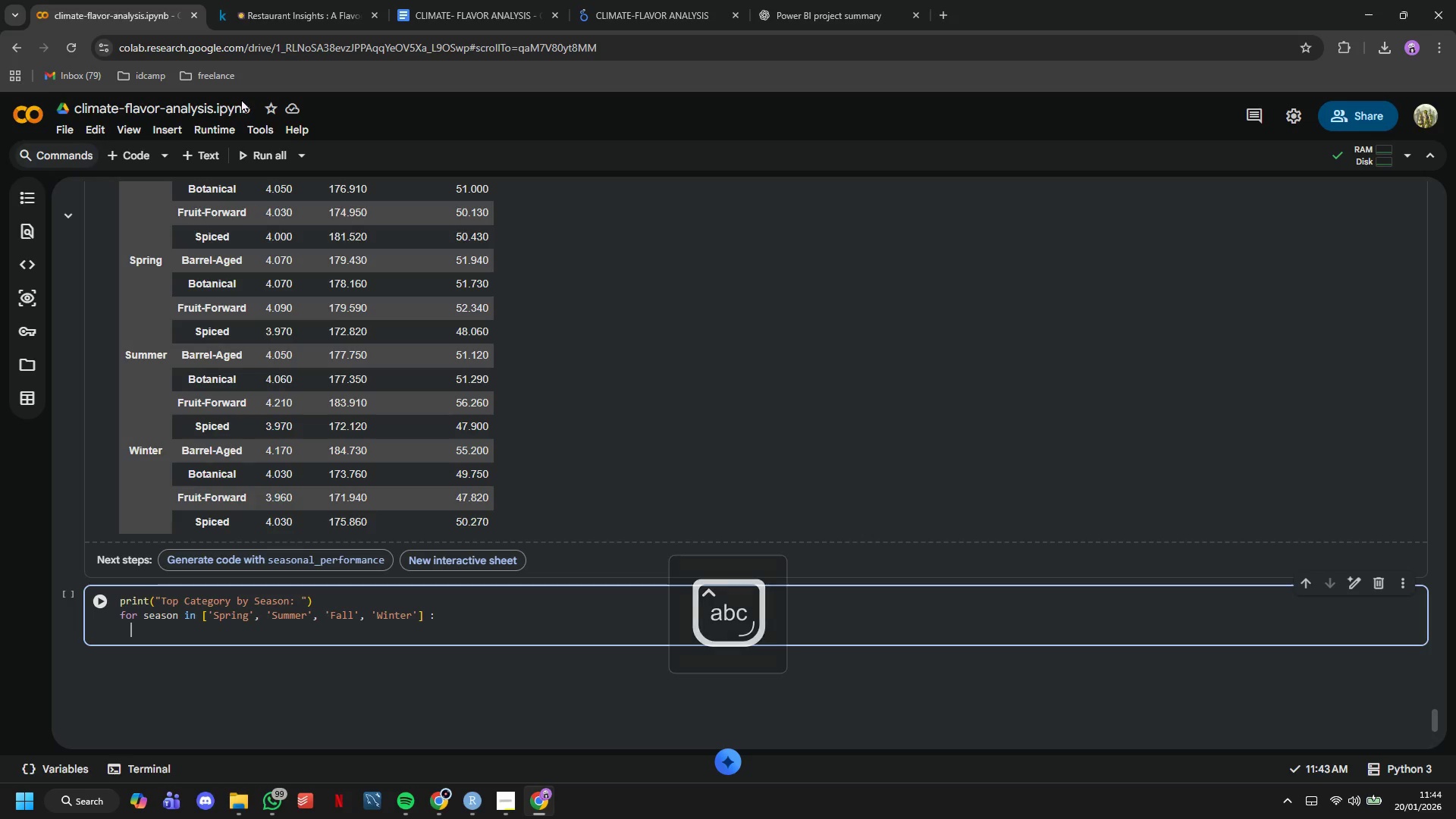 
type(season_data = seasonal_performance.loc[season)
 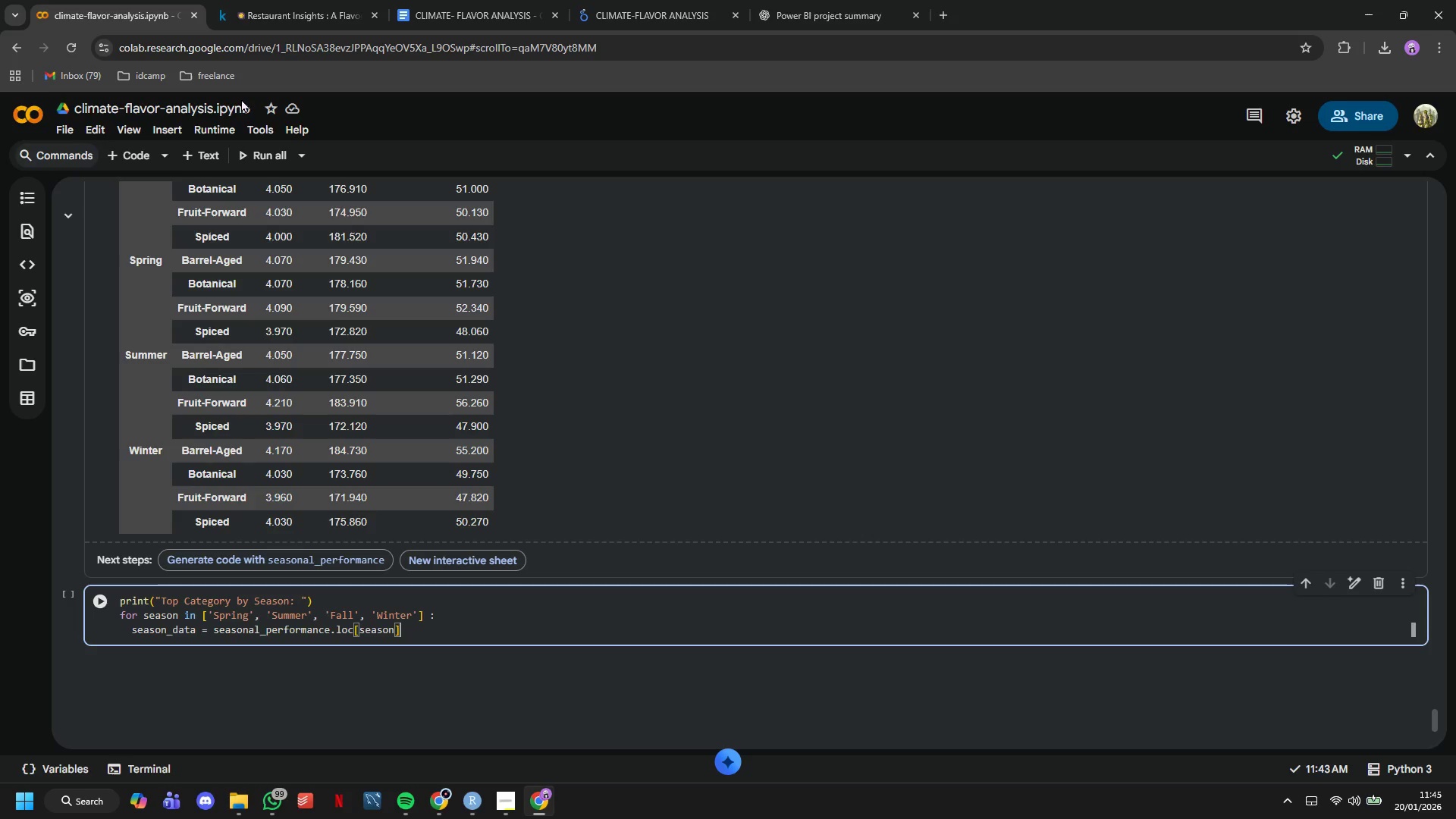 
 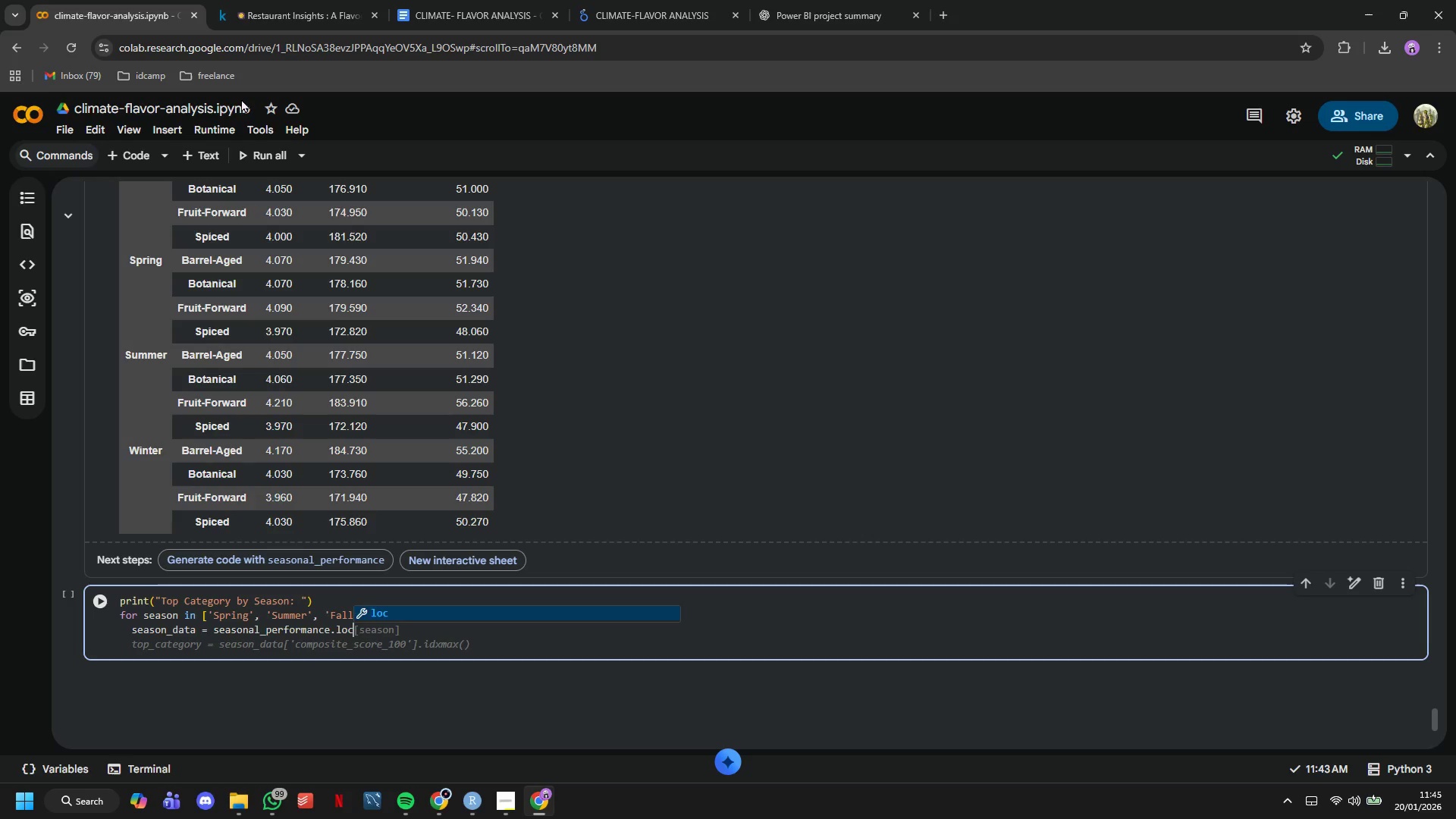 
key(ArrowRight)
 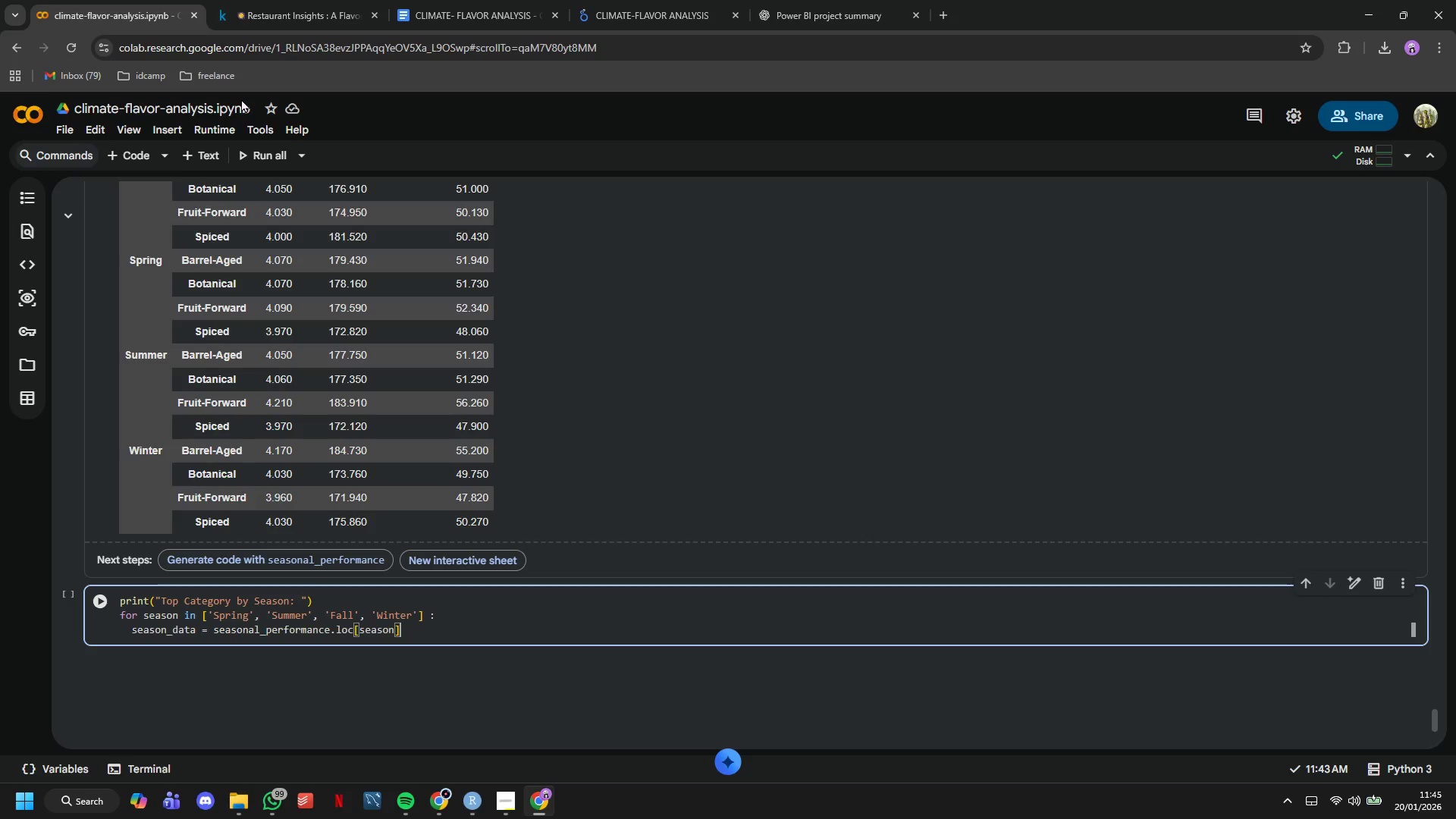 
key(Enter)
 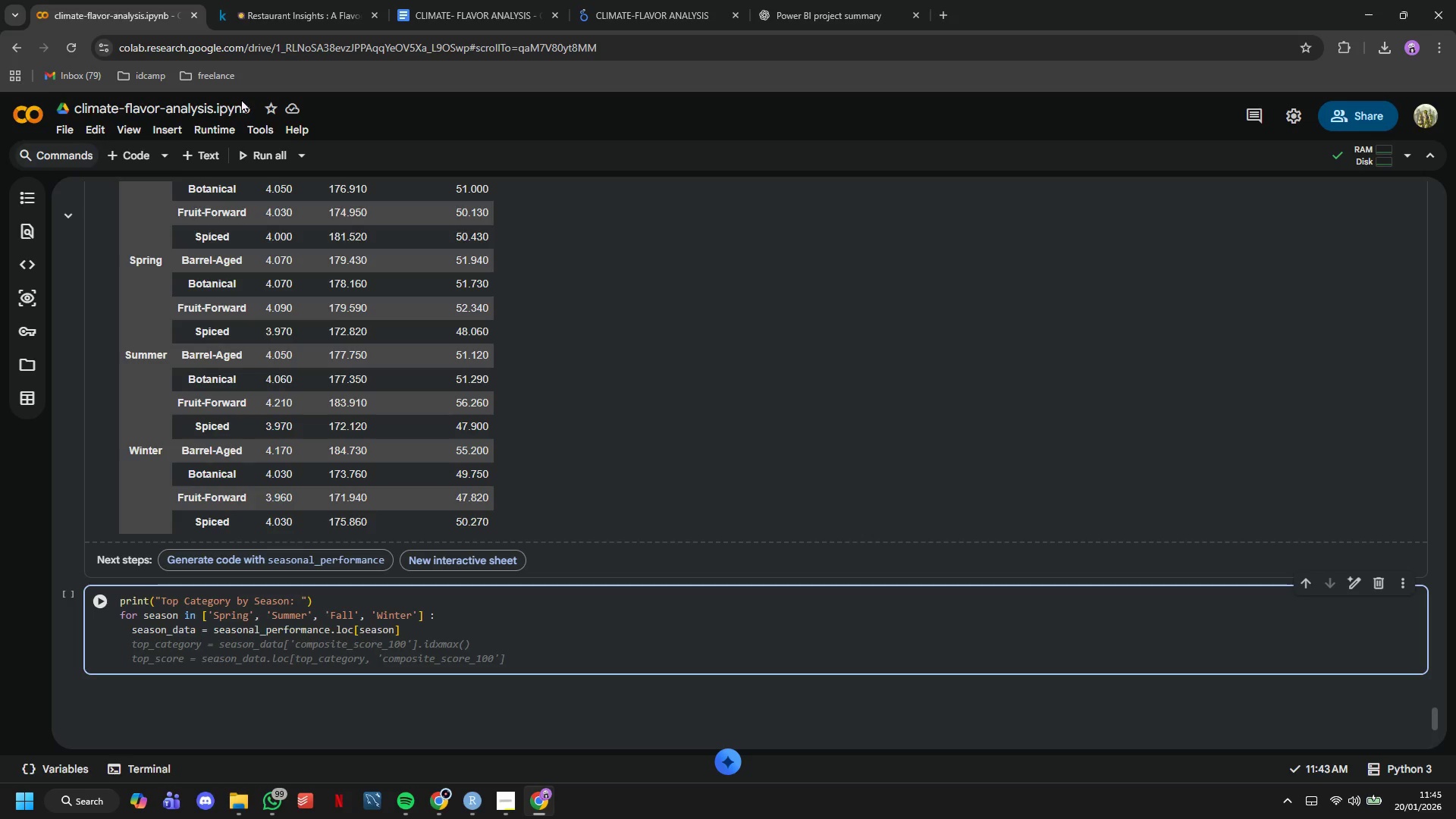 
key(Tab)
 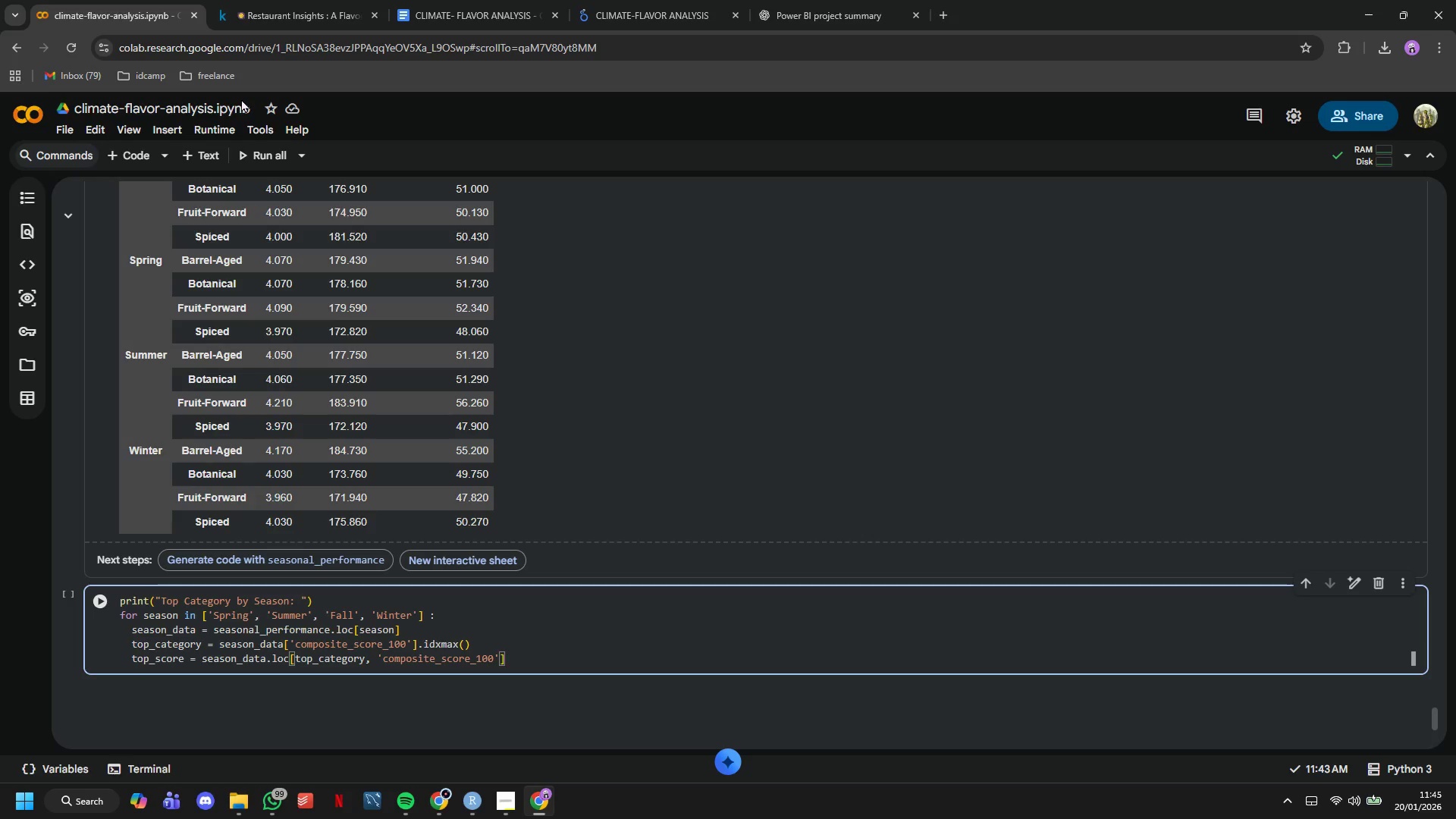 
key(Enter)
 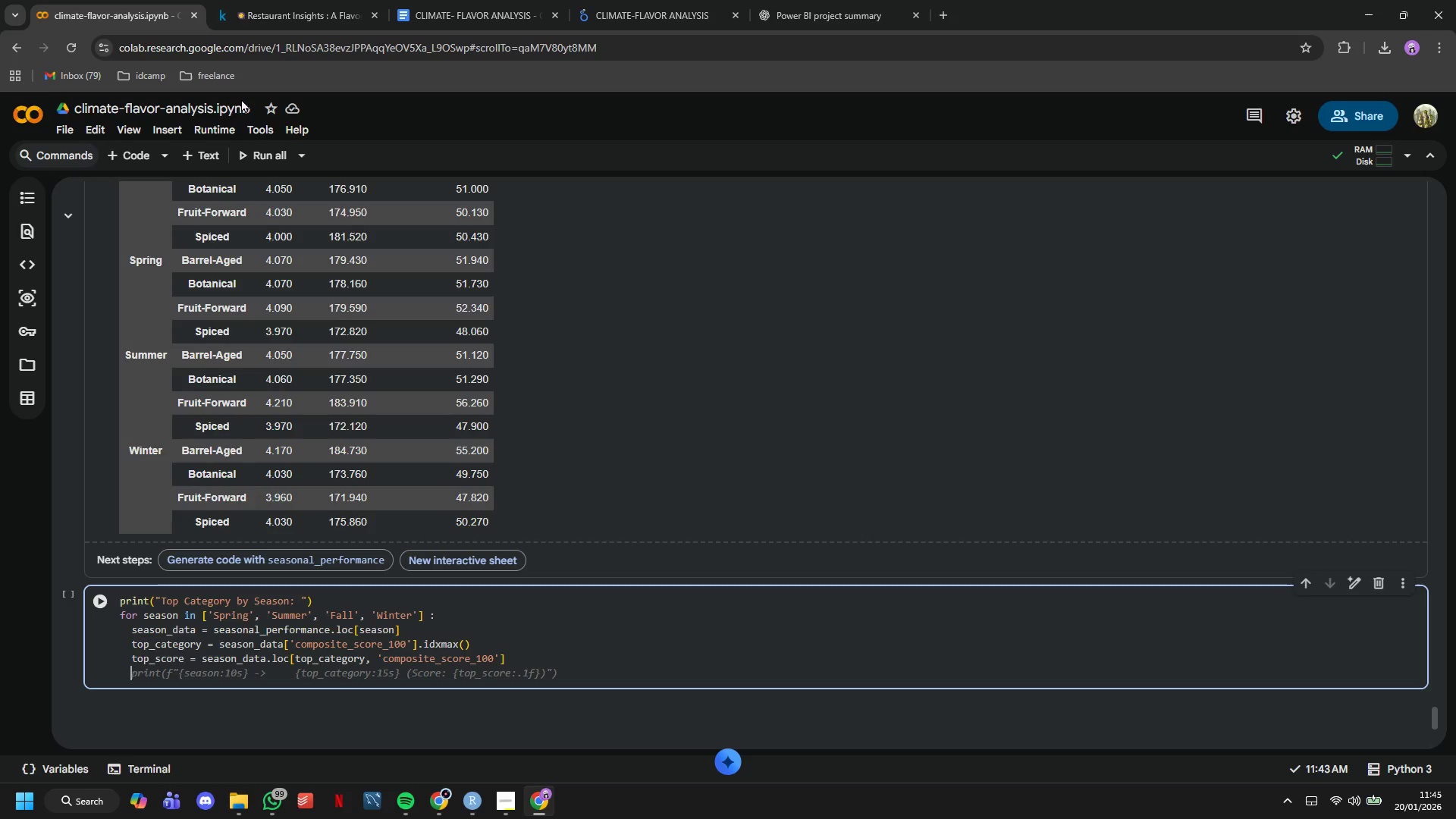 
key(Tab)
 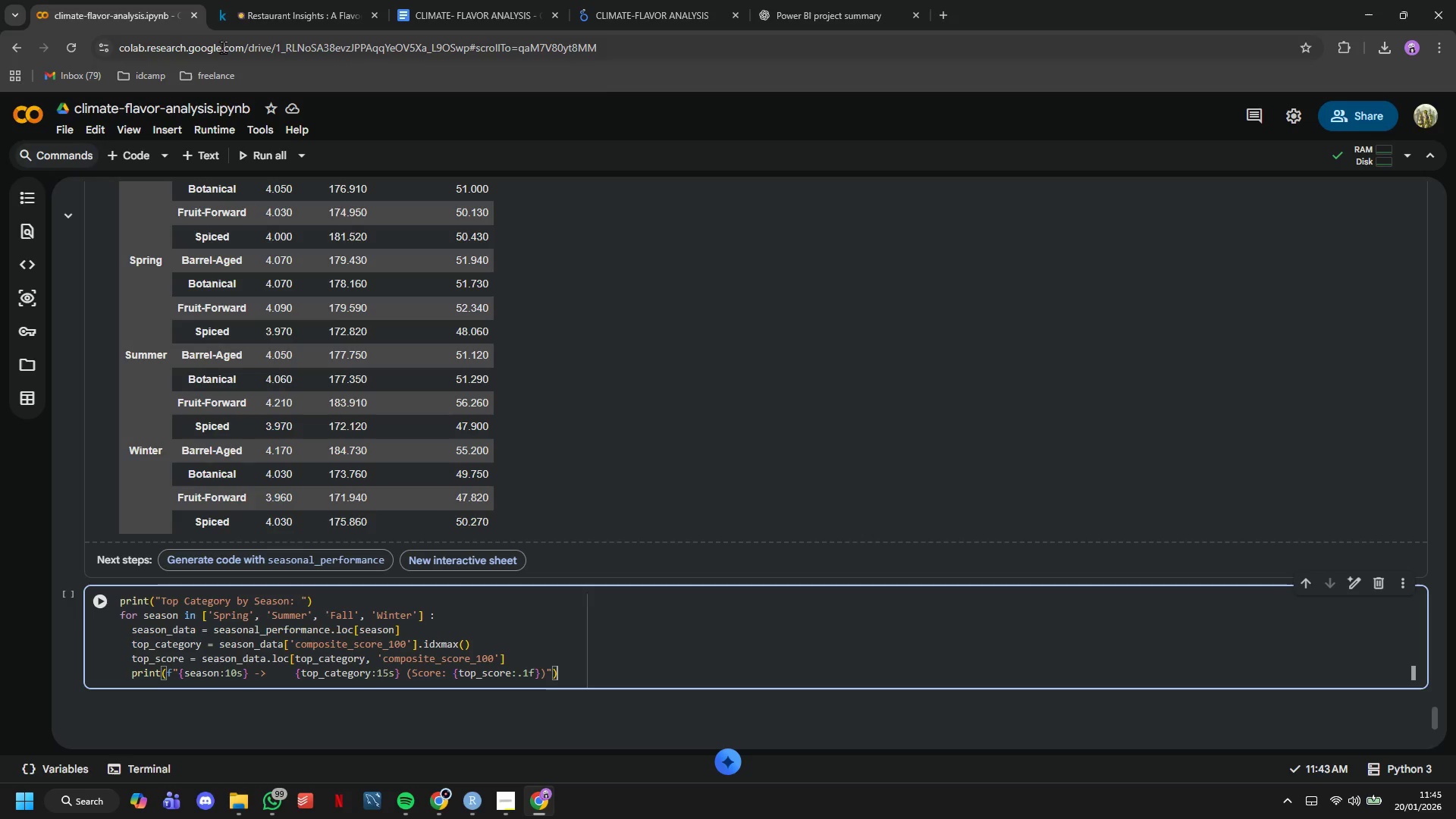 
left_click([108, 608])
 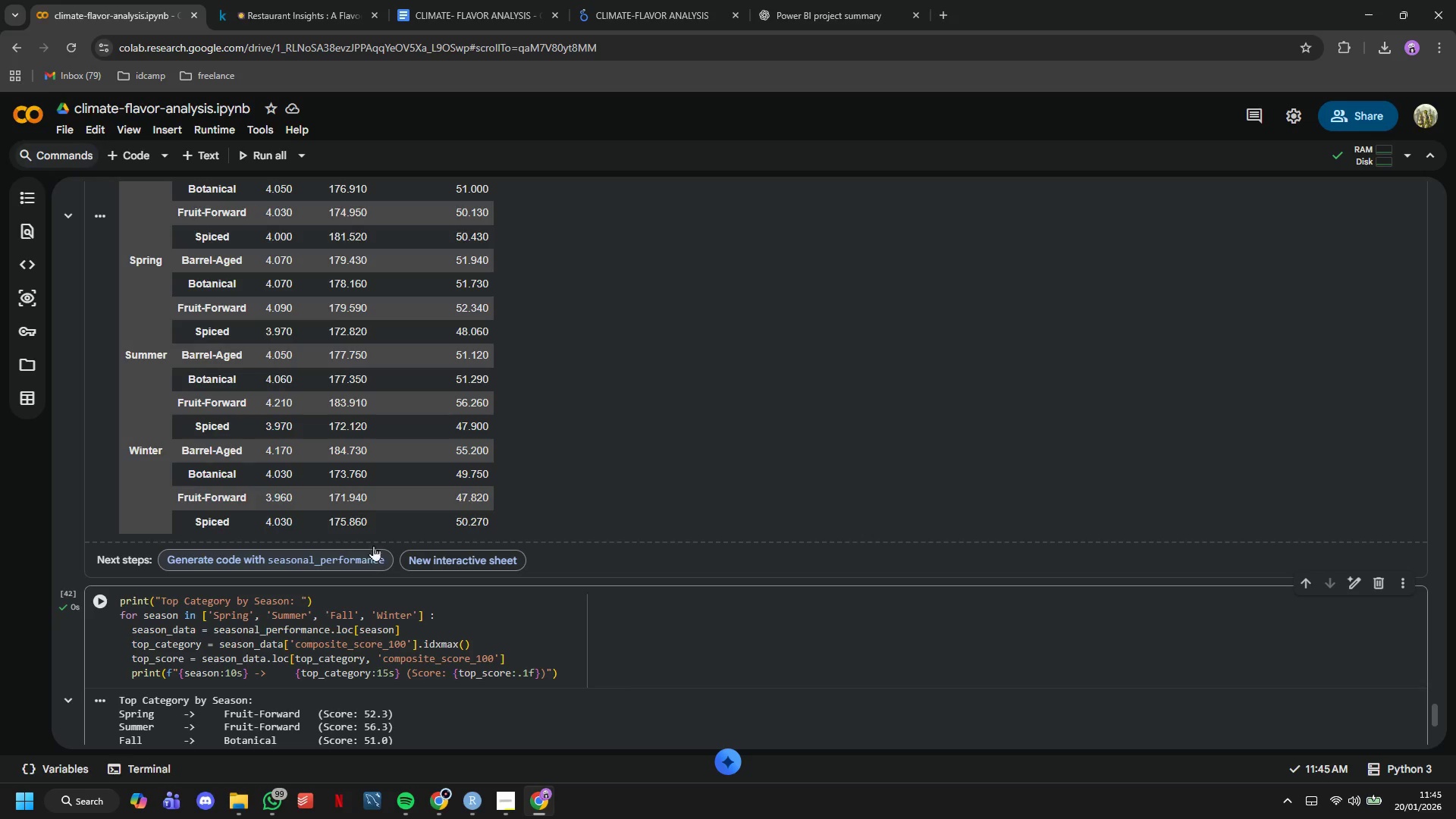 
scroll: coordinate [413, 498], scroll_direction: down, amount: 3.0
 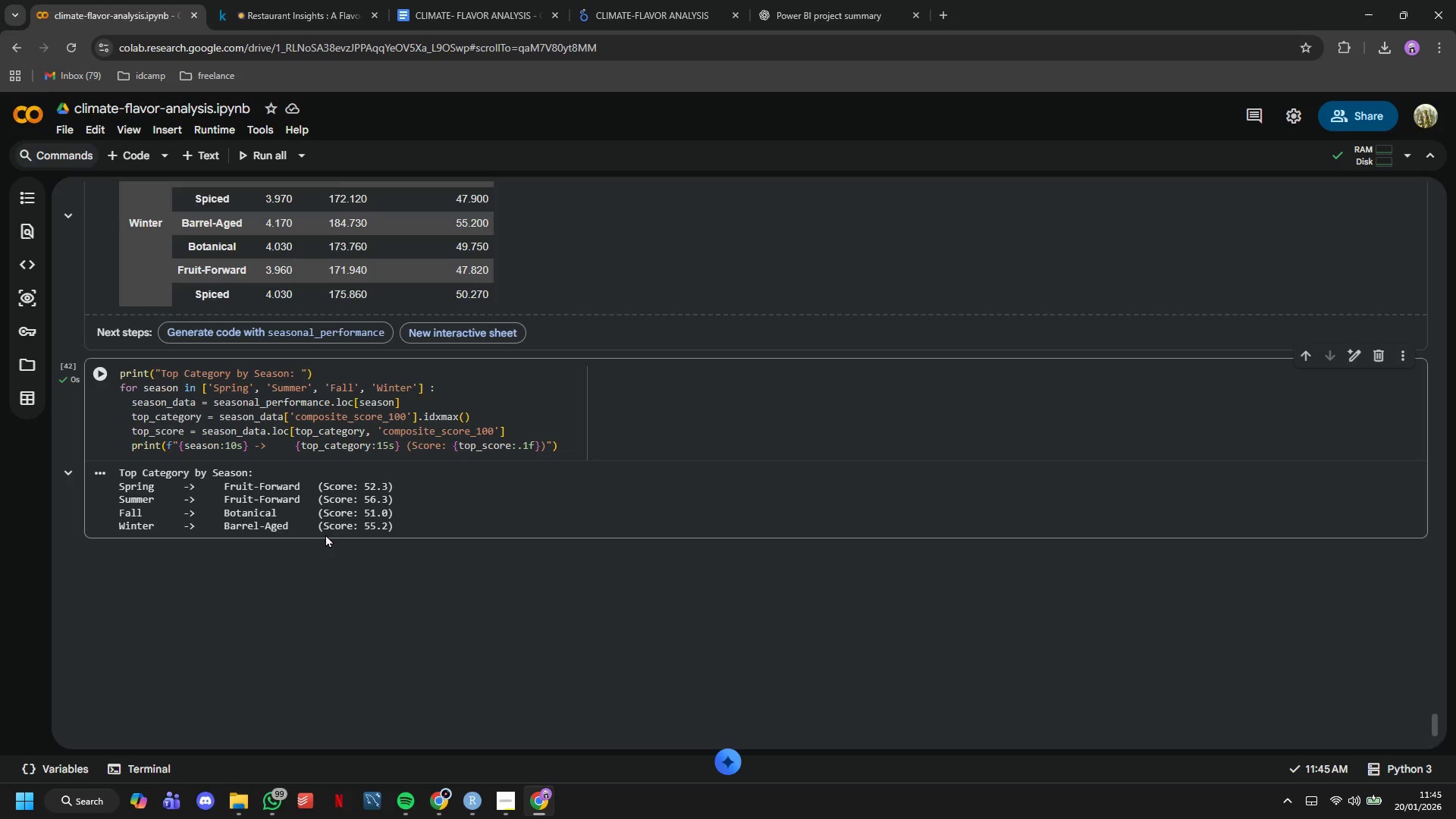 
wait(36.58)
 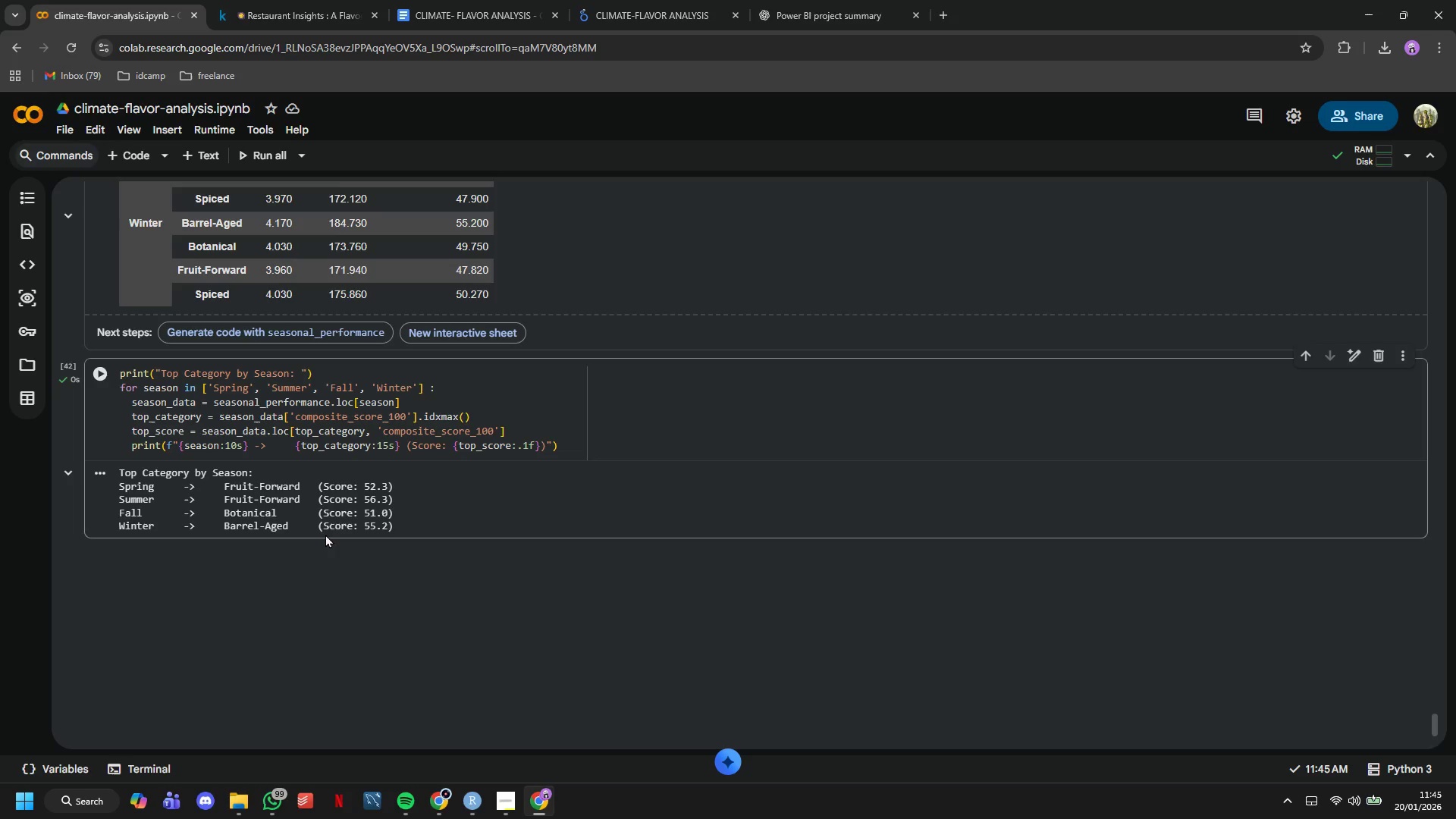 
left_click([199, 158])
 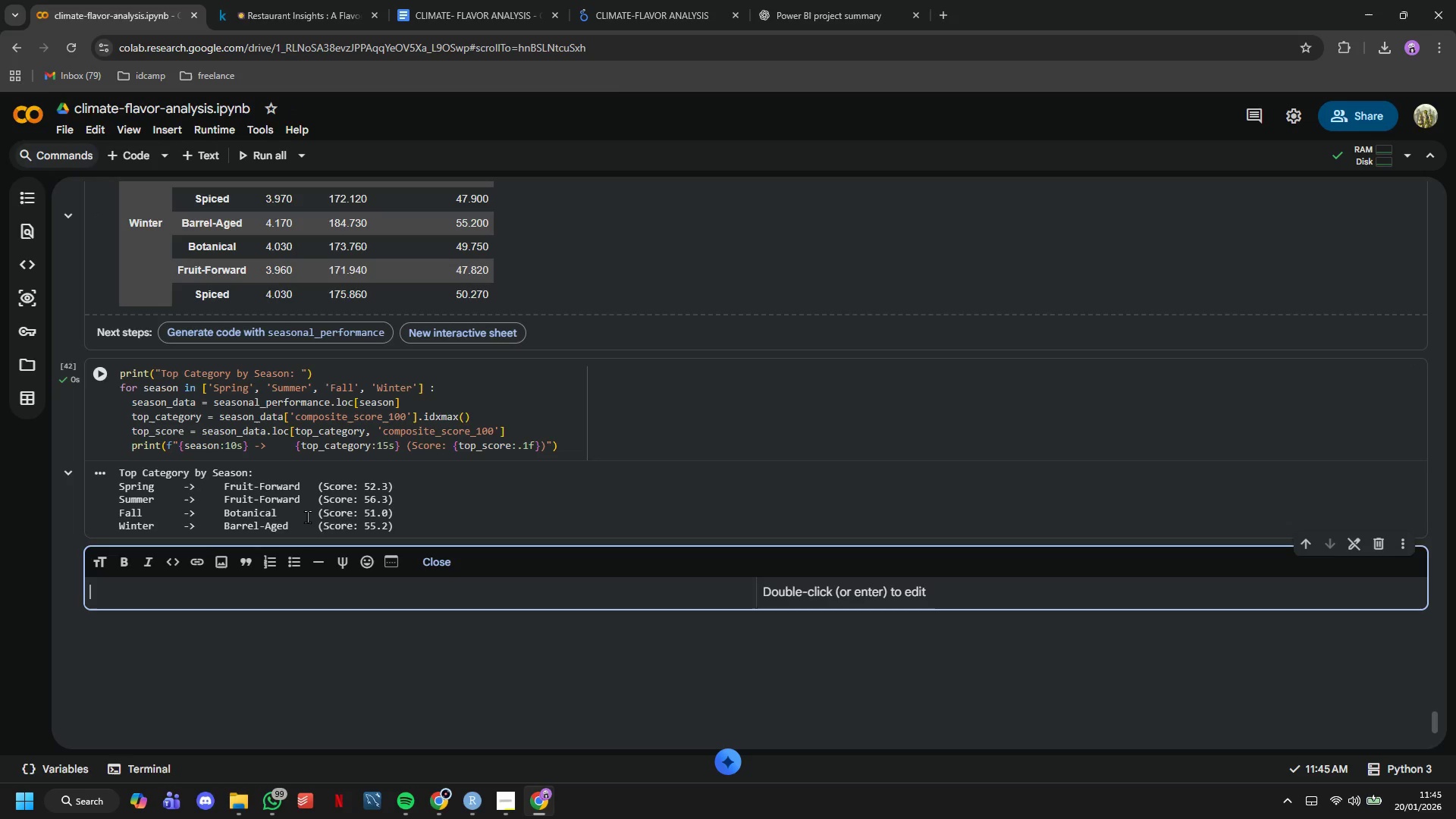 
type(# 8. ABV Preference Analysis)
 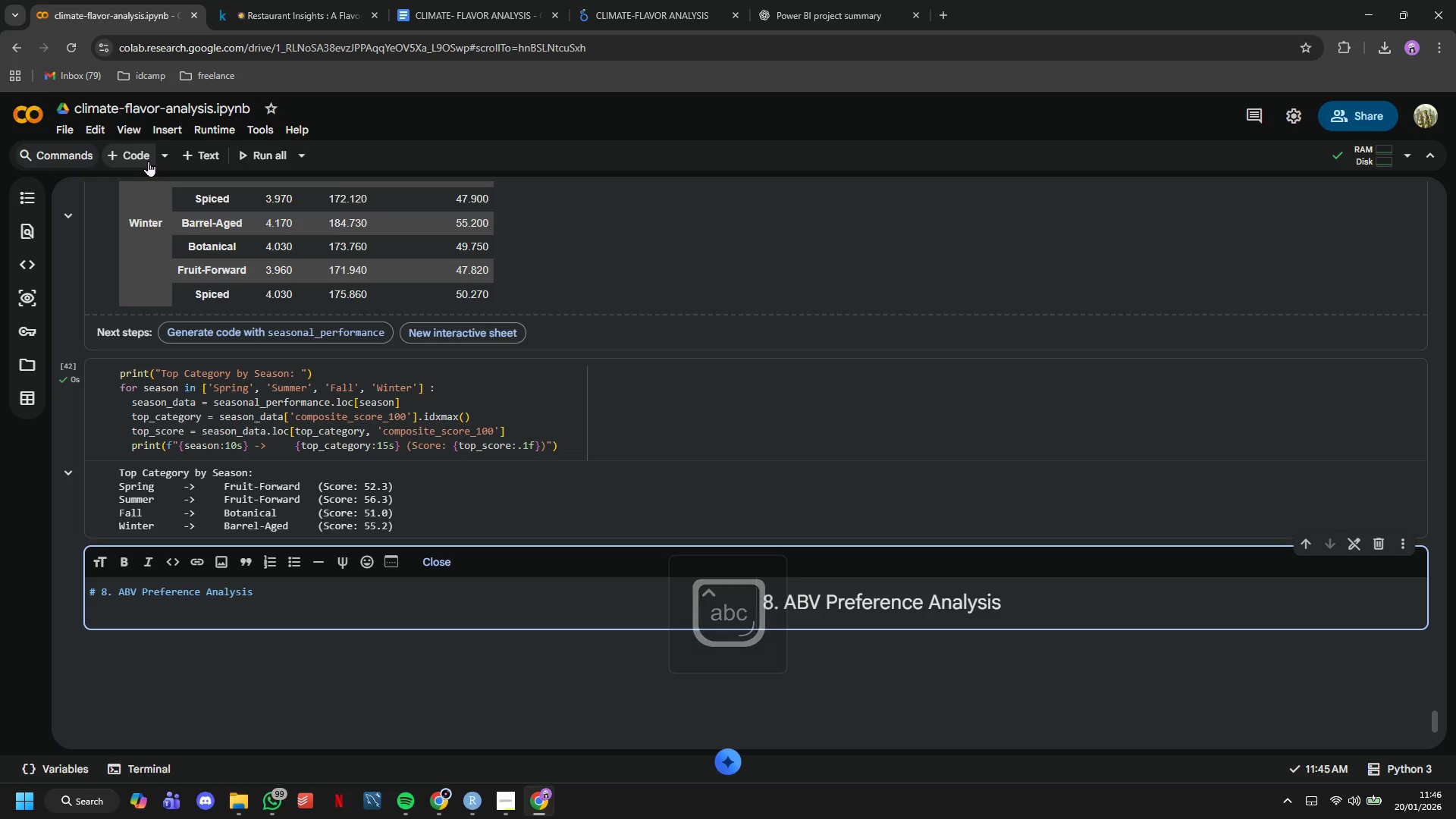 
key(Enter)
 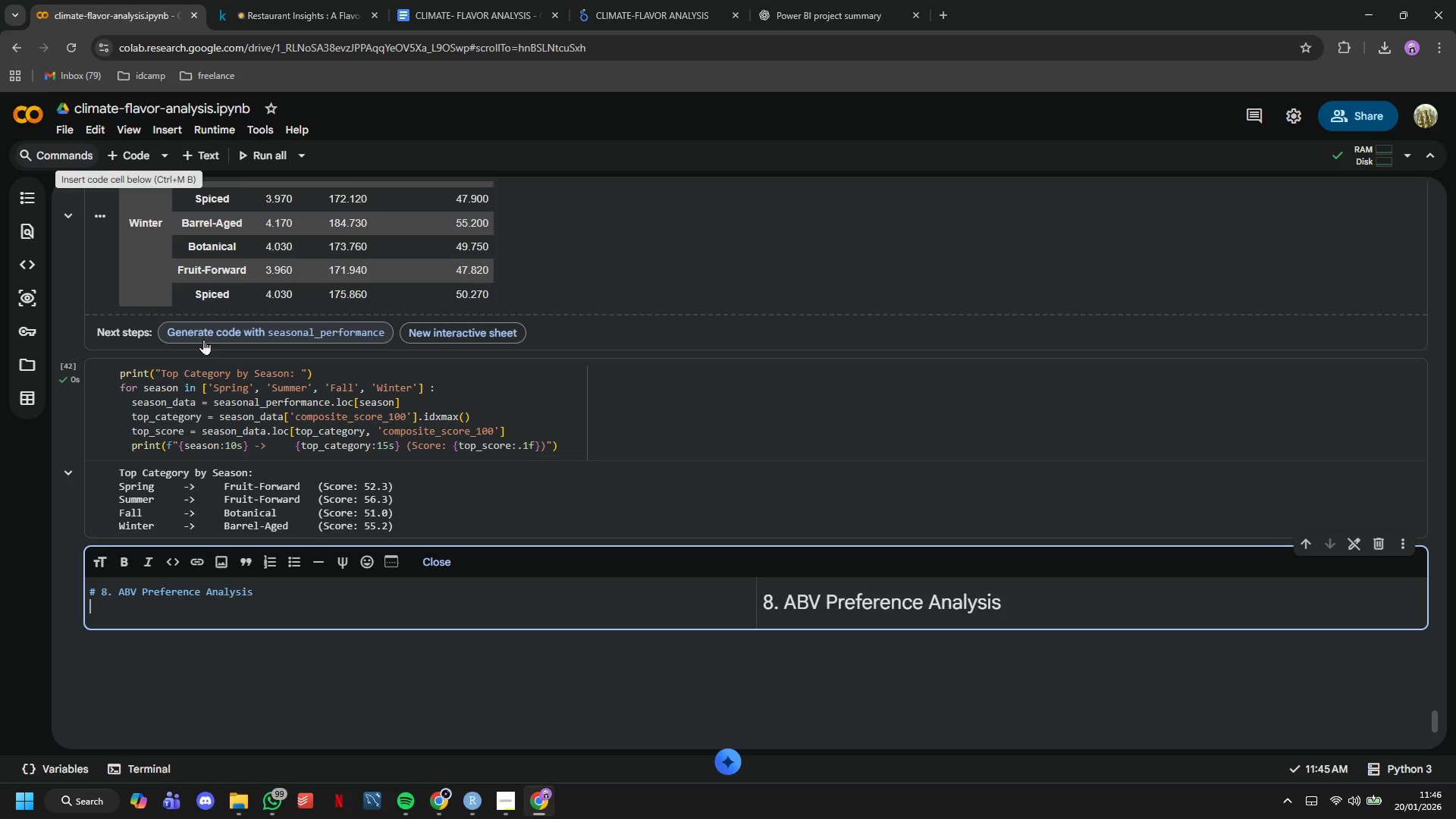 
key(Enter)
 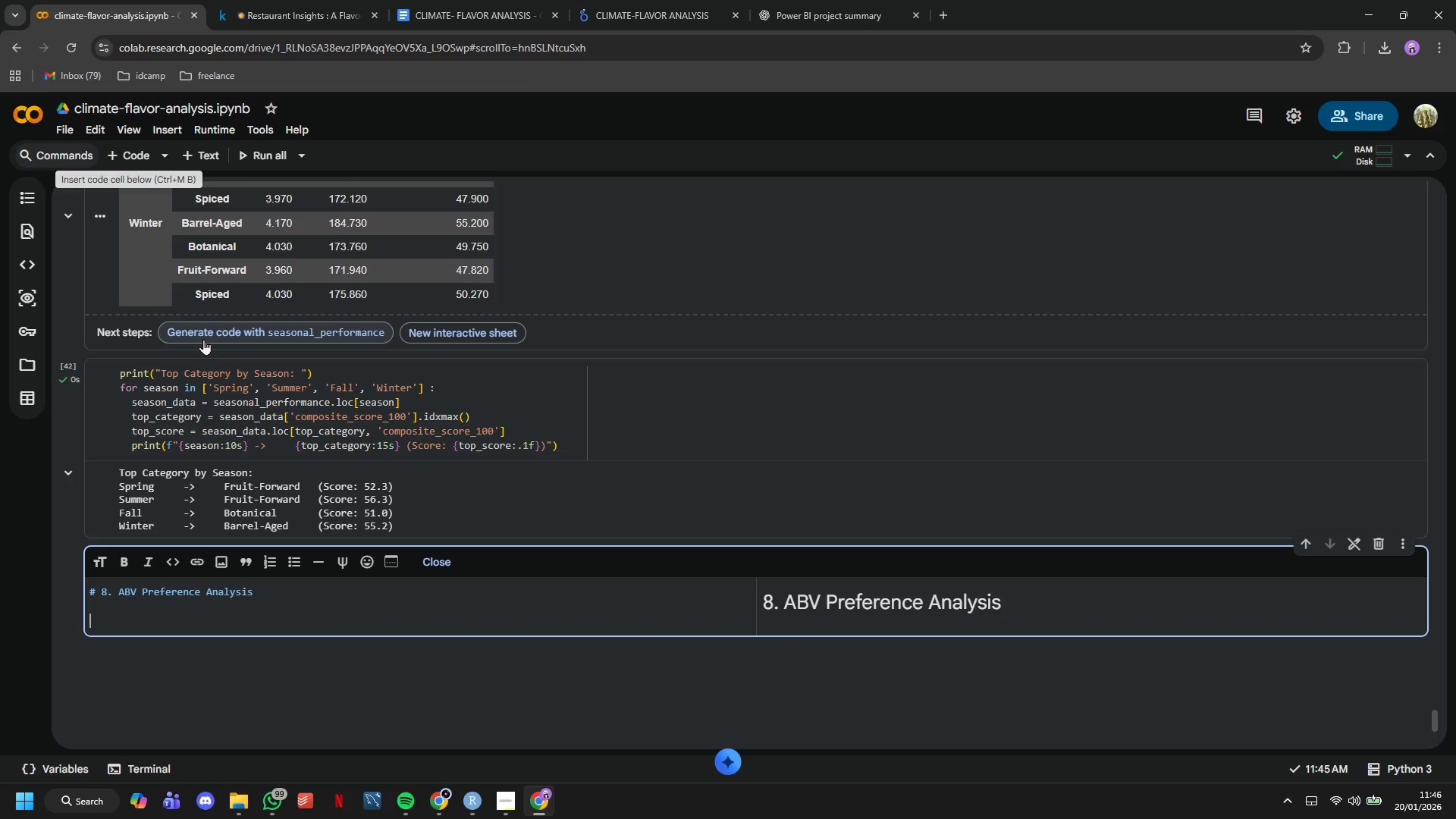 
type(Does alcohol content influence ratings? Let's segment by ABV ranges.)
 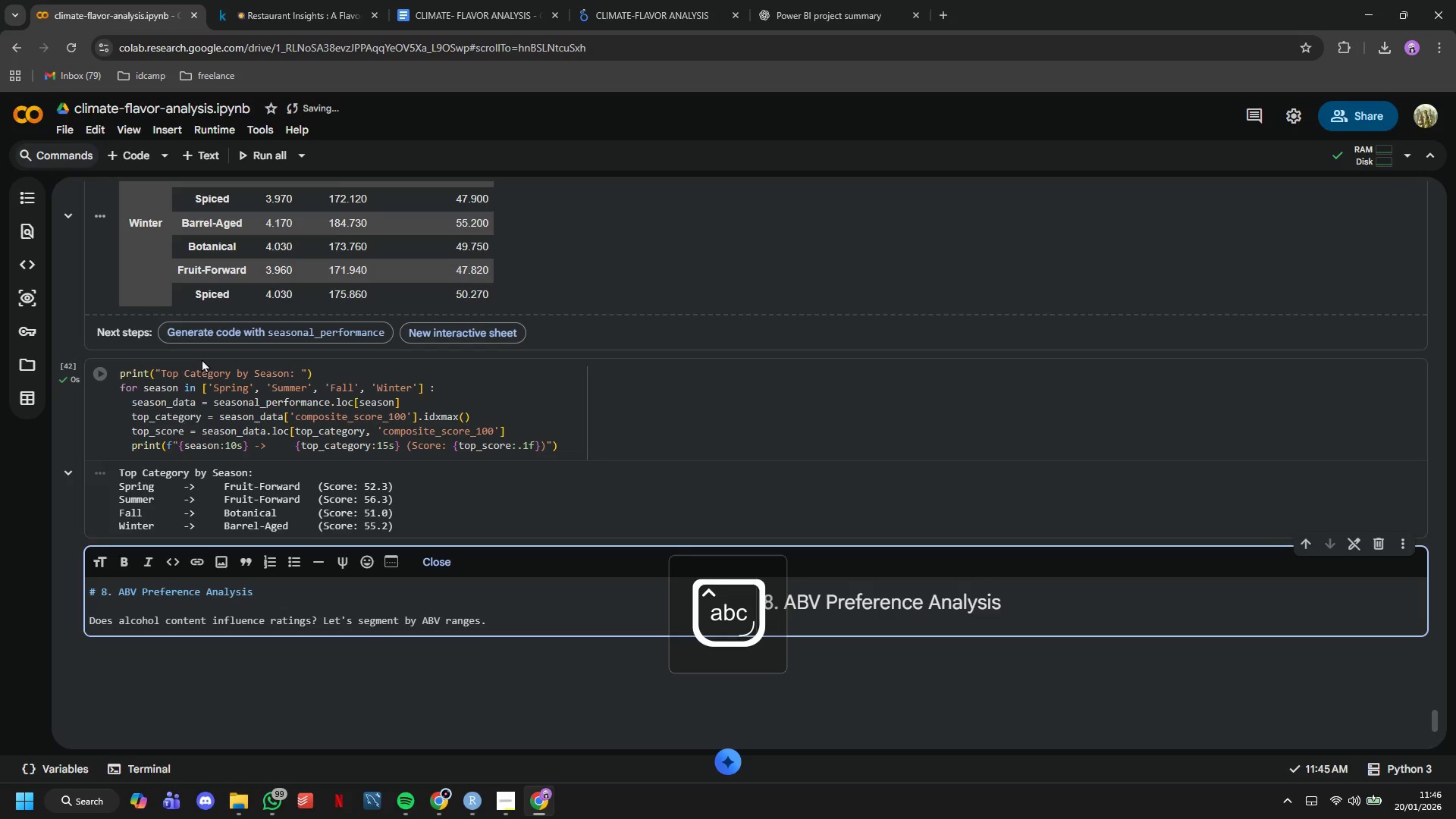 
left_click([136, 146])
 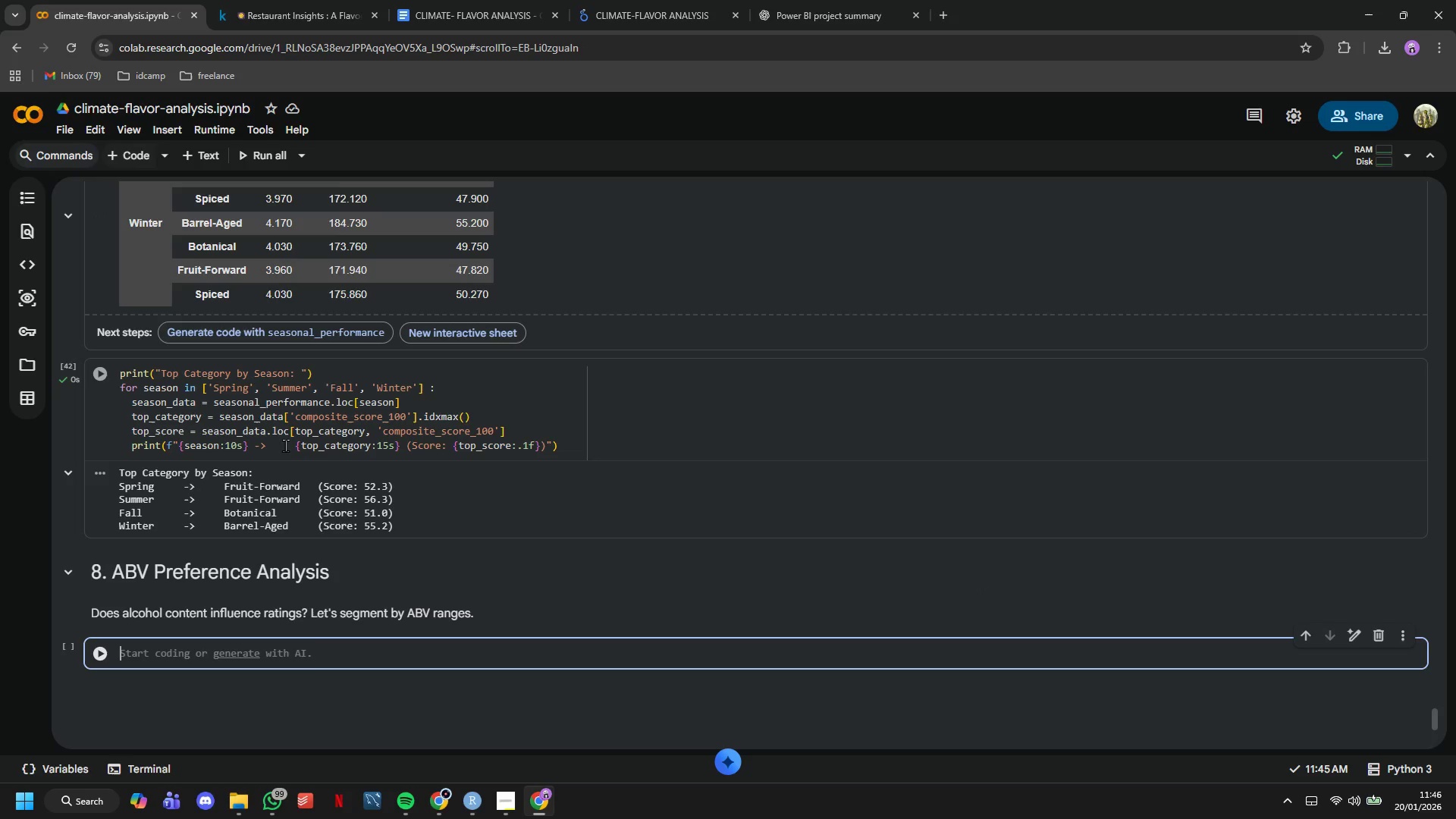 
type(df_reb)
key(Backspace)
type(views[')
 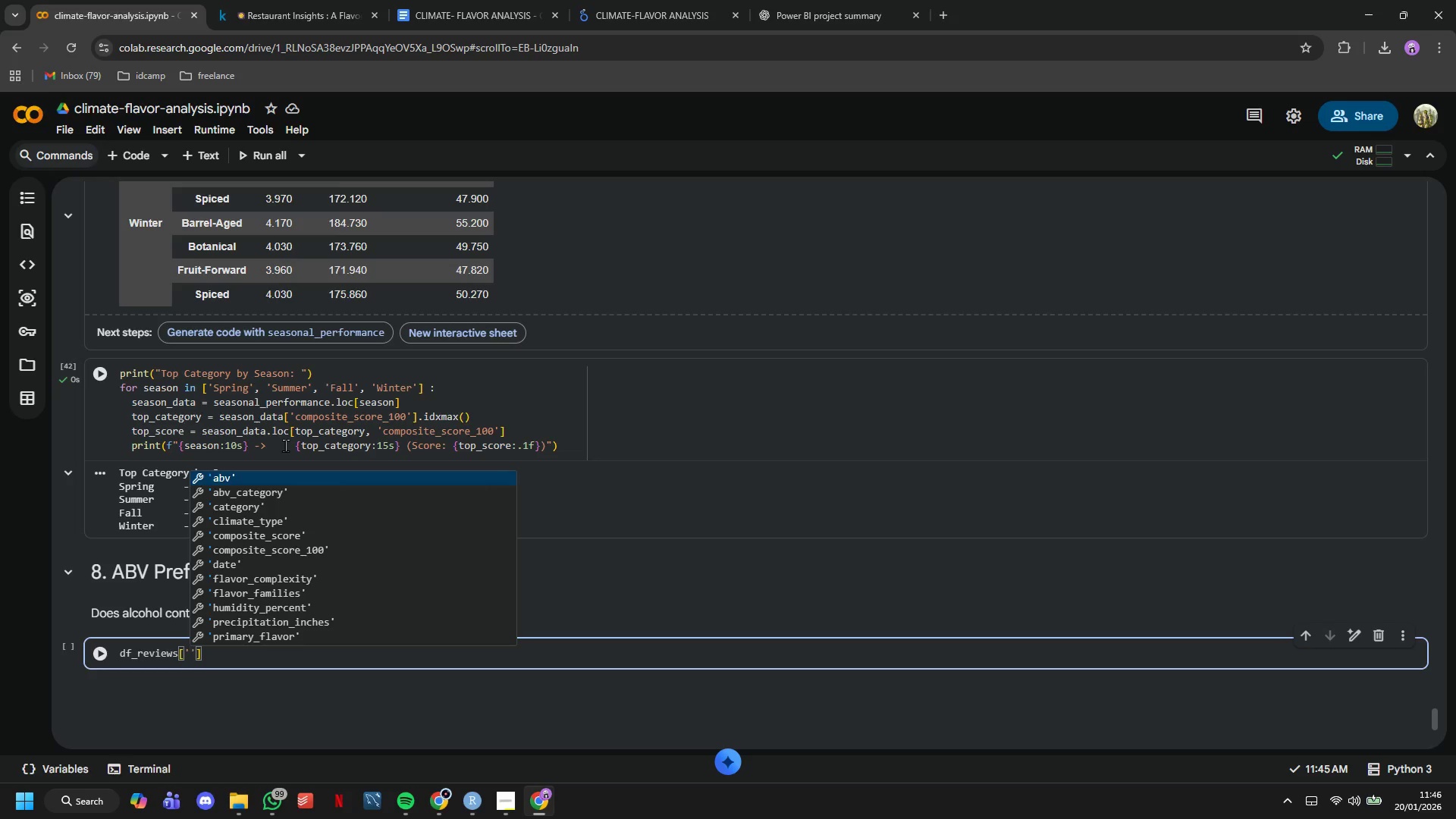 
wait(5.86)
 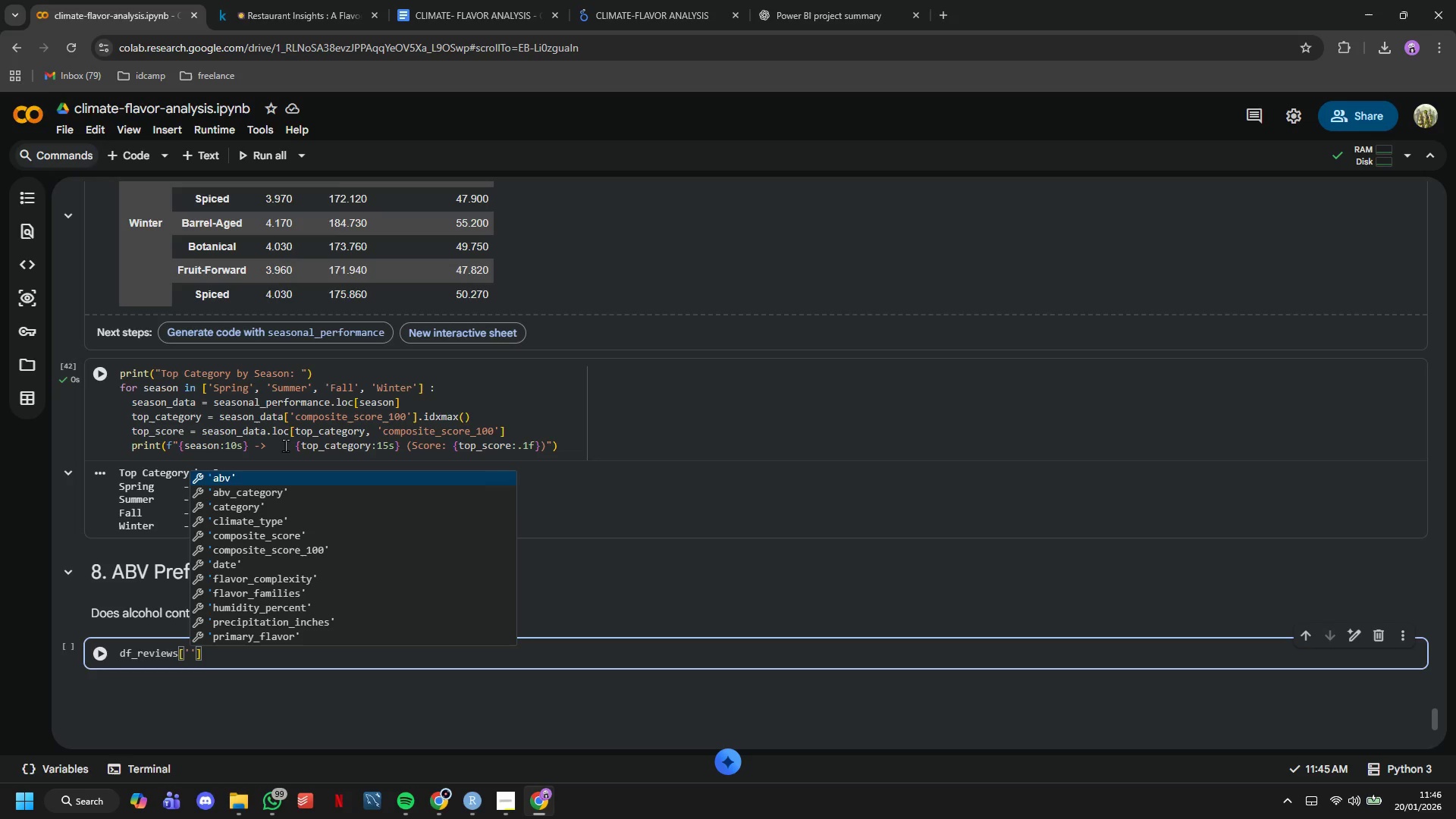 
type(abv_vategory)
 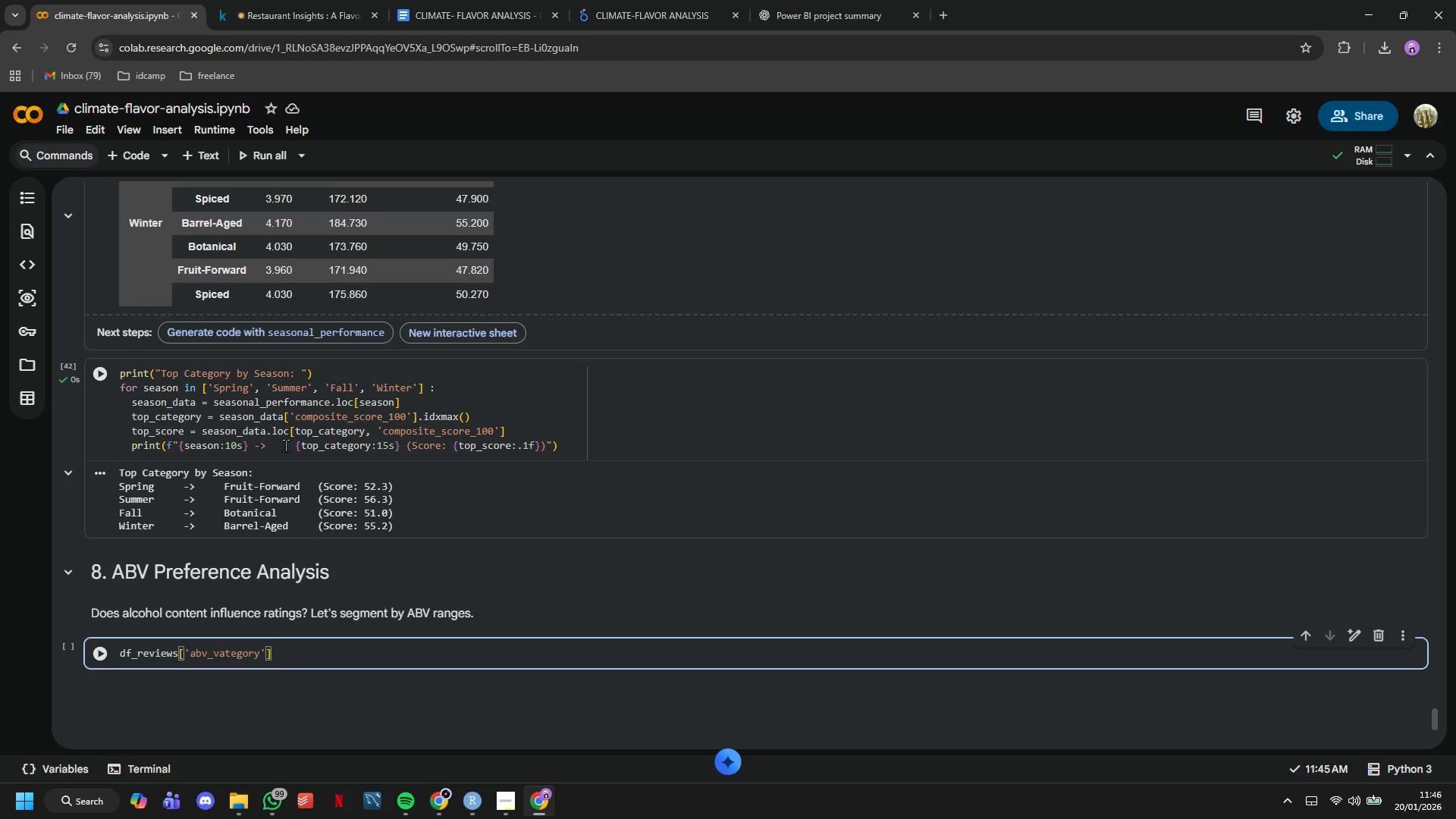 
key(ArrowRight)
 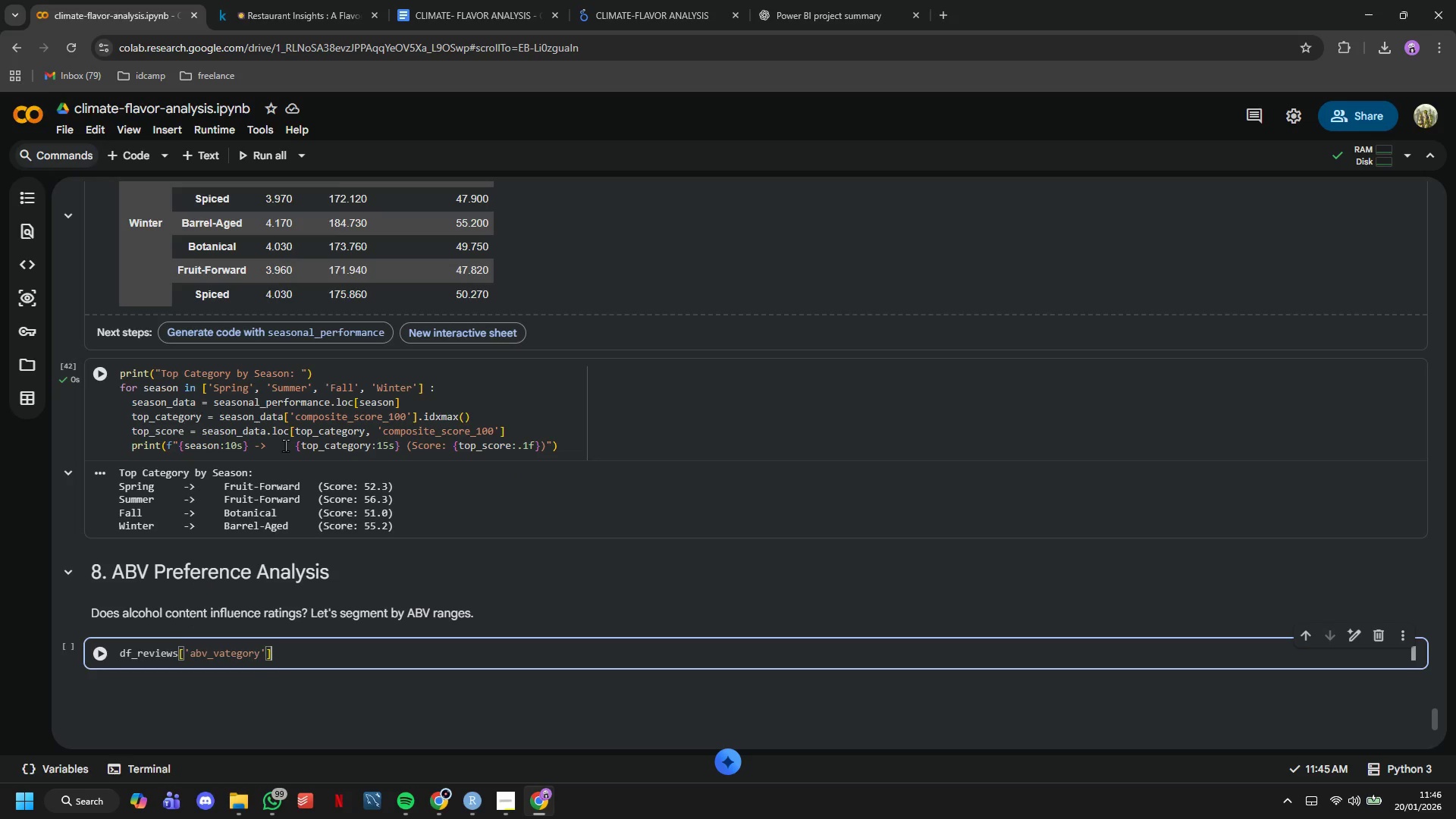 
key(ArrowRight)
 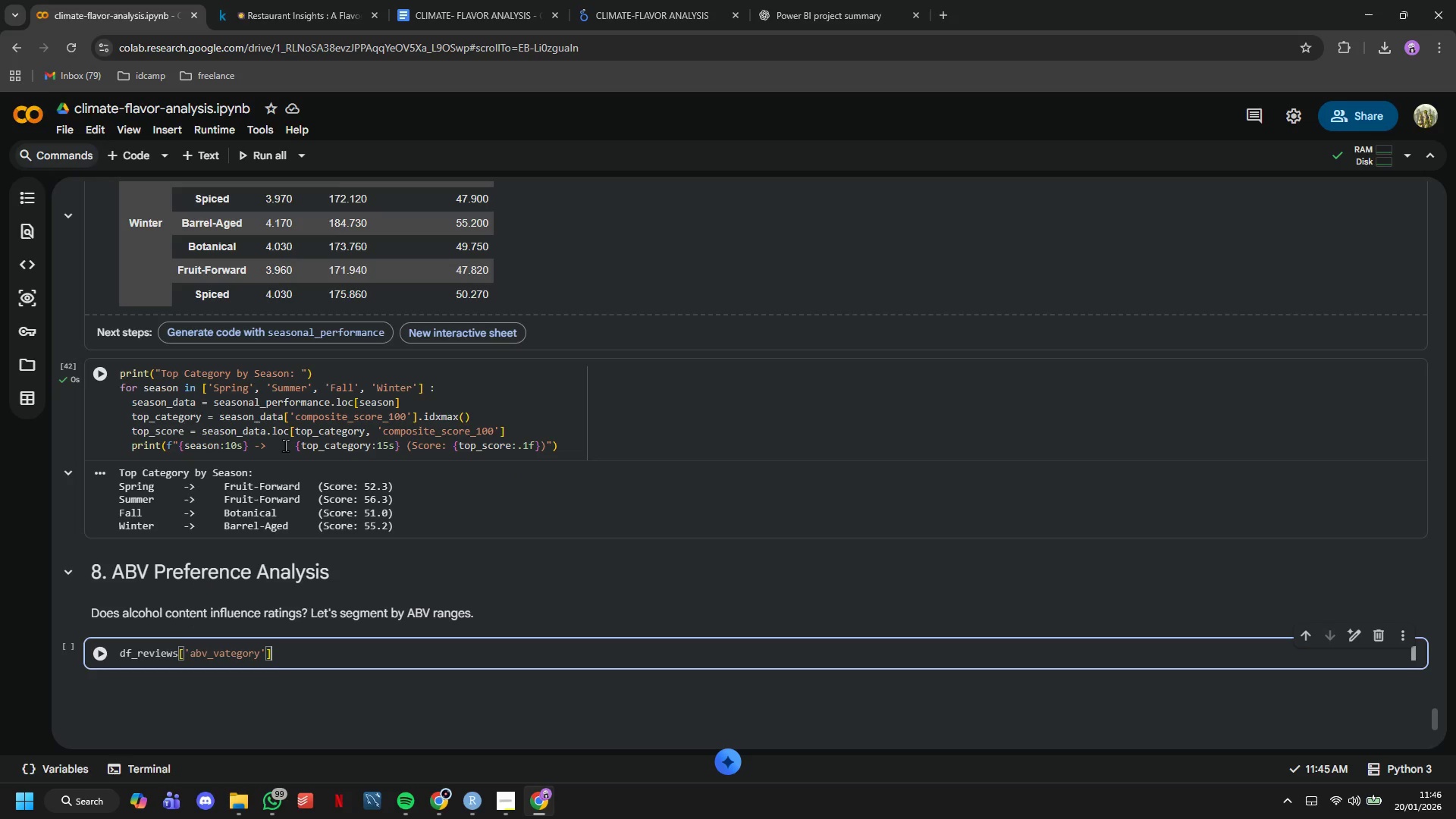 
key(ArrowRight)
 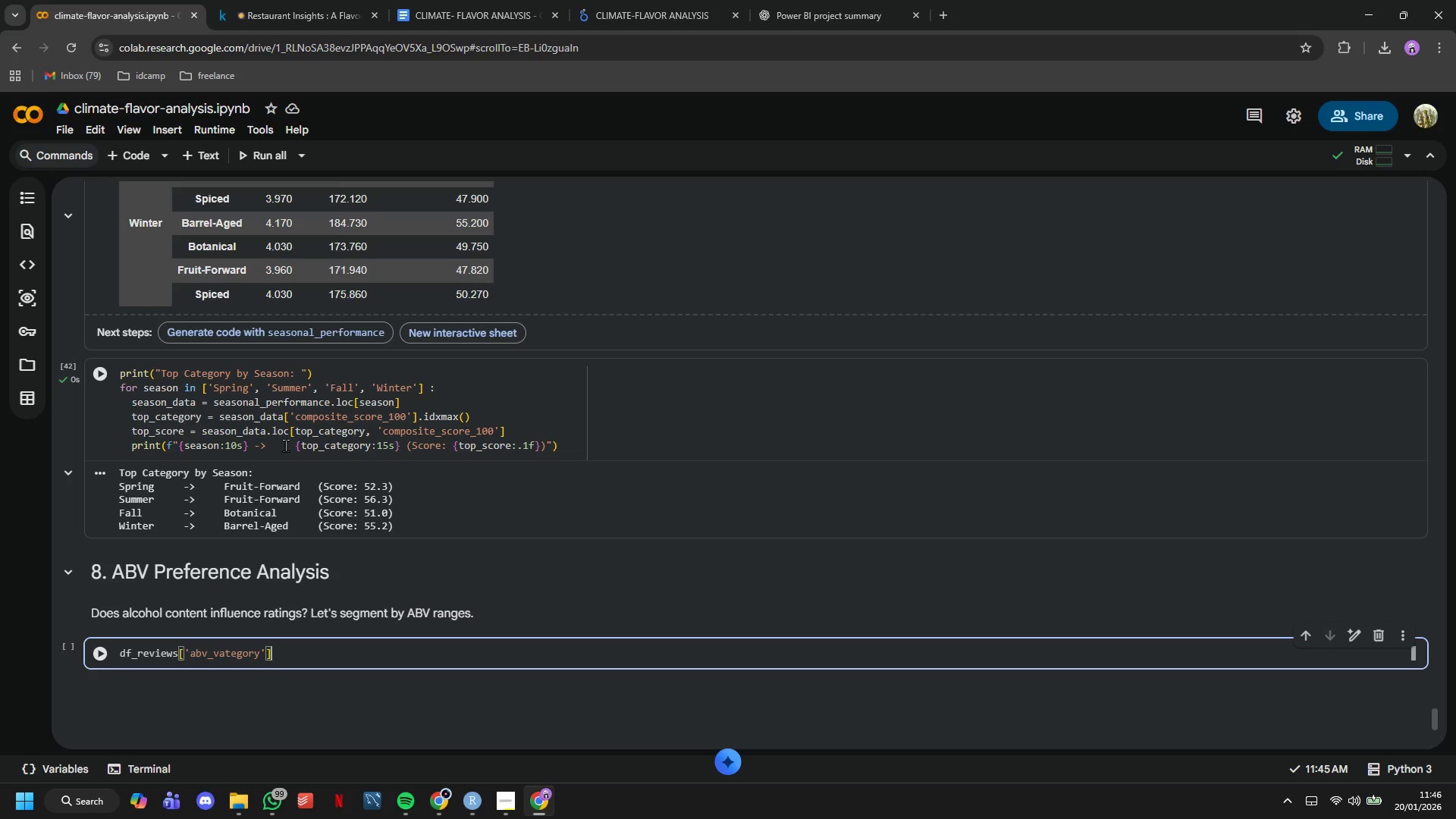 
key(ArrowRight)
 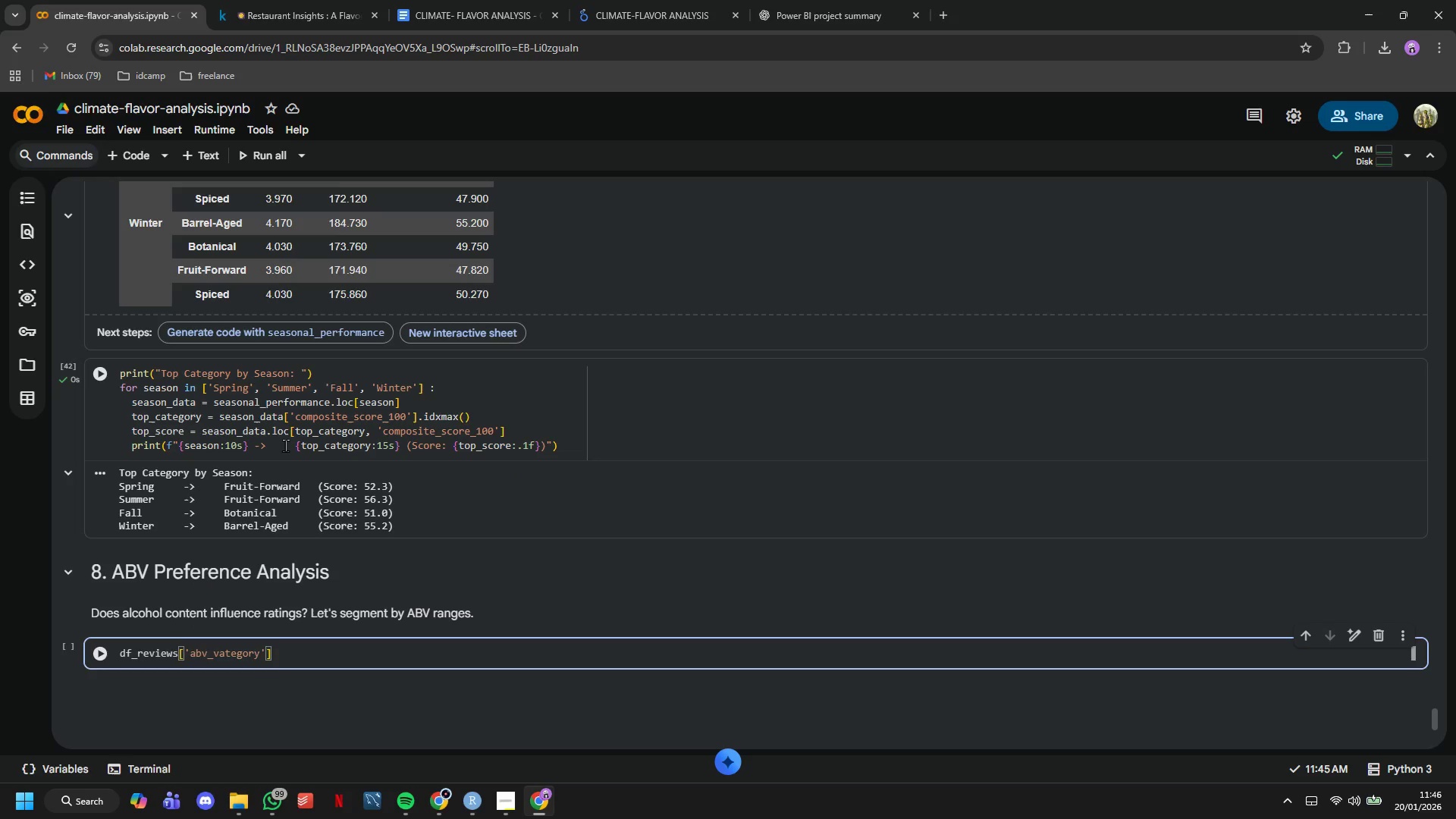 
type( =pd.cut()
 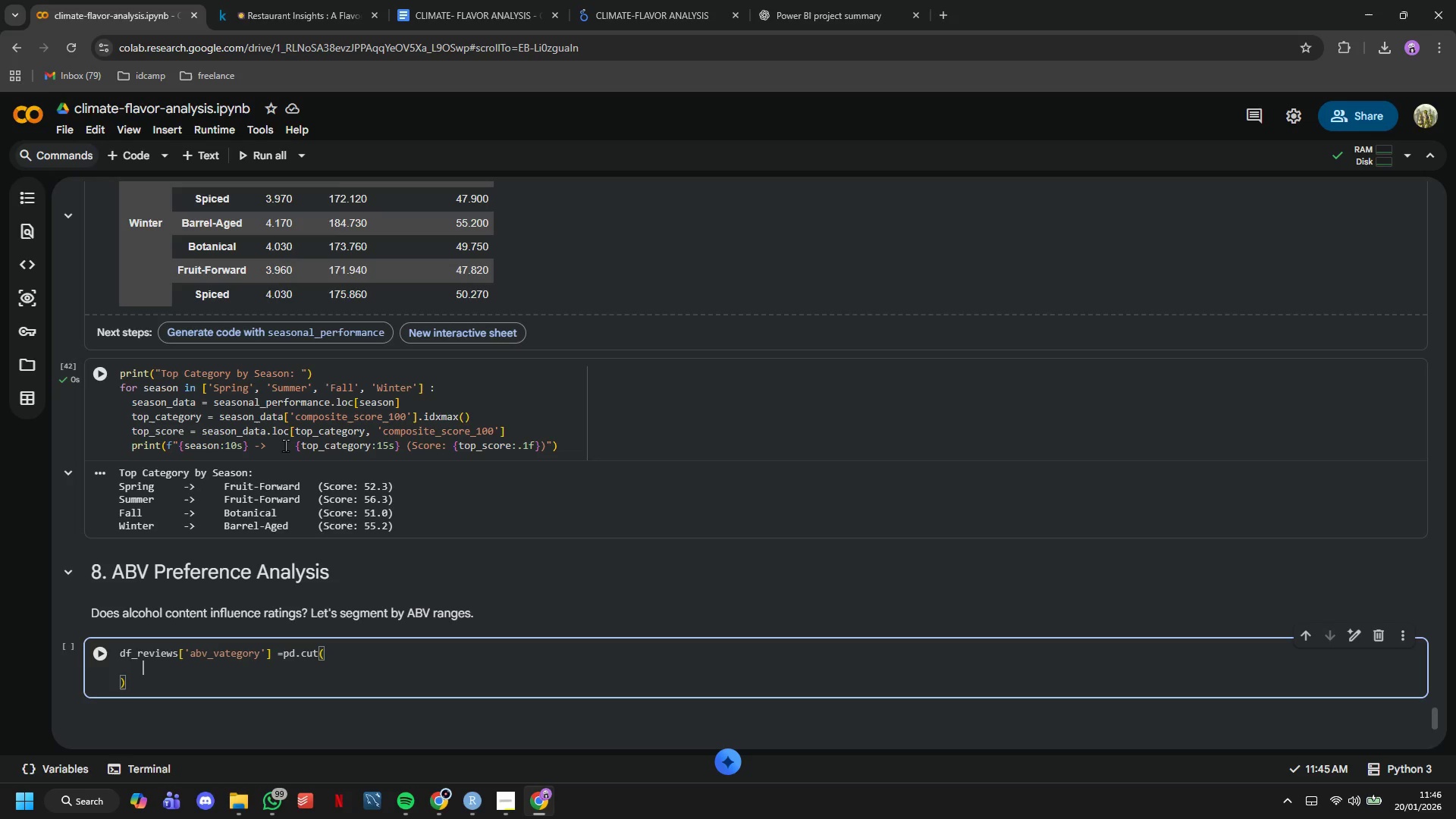 
 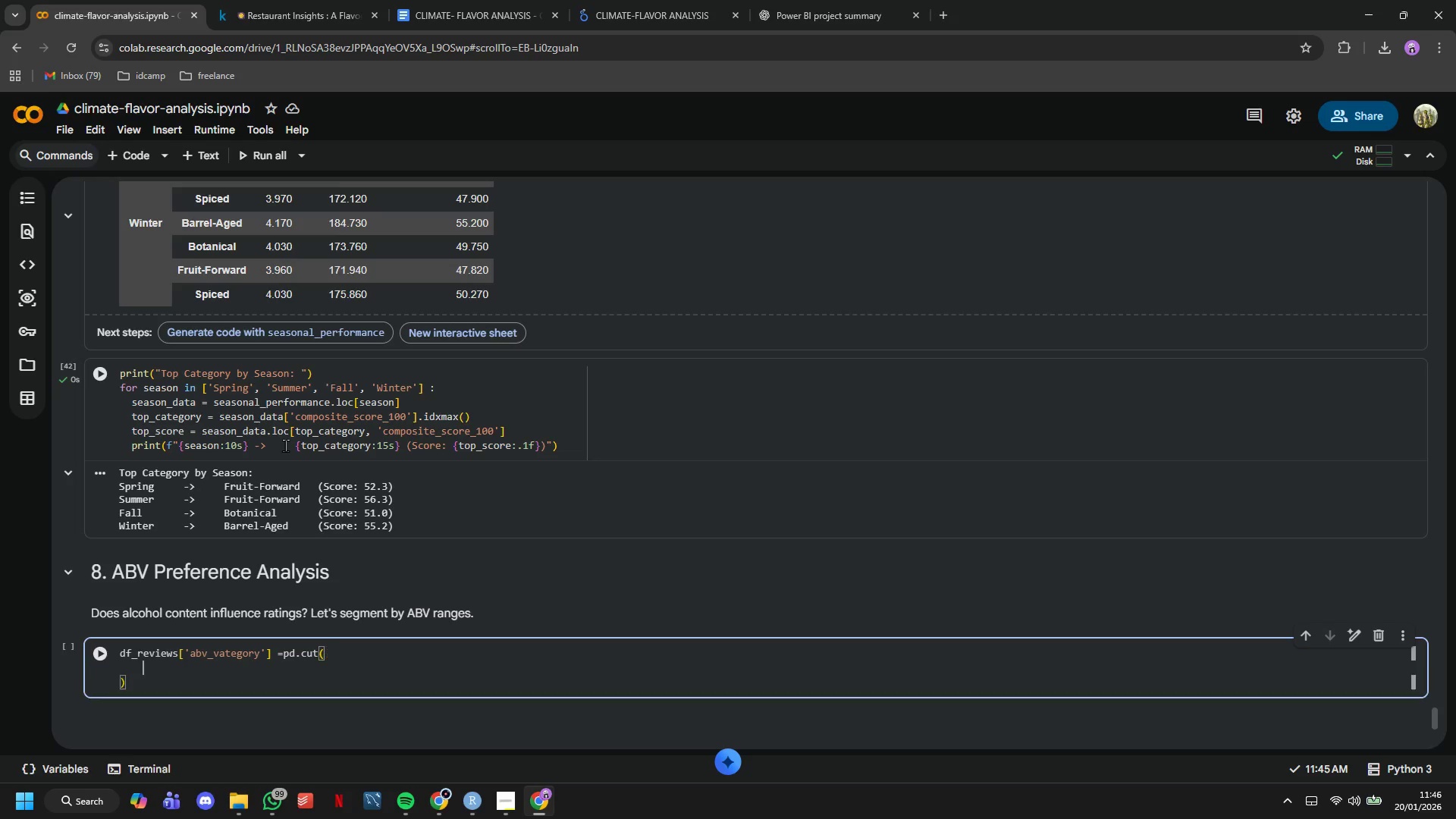 
key(Enter)
 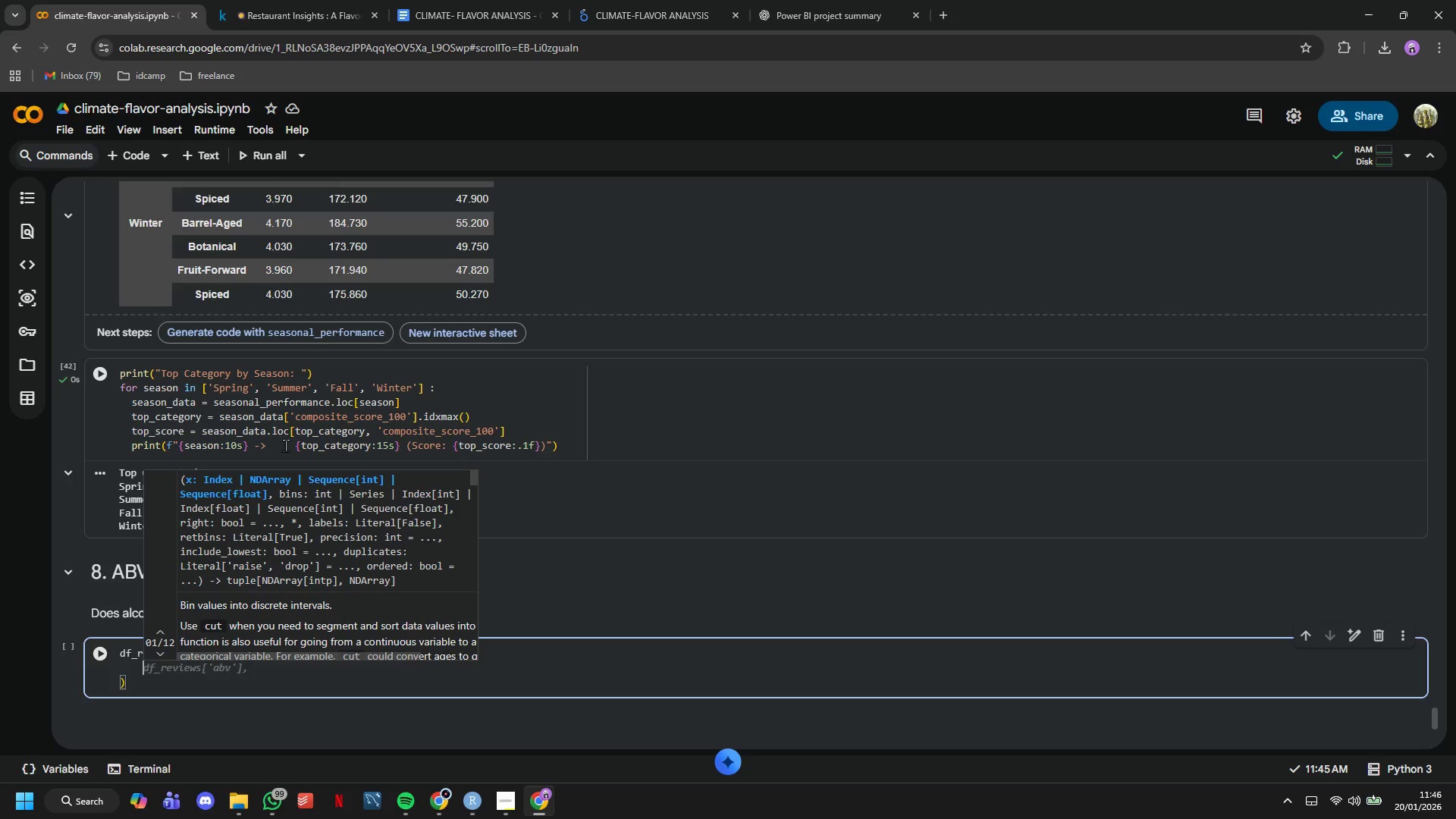 
key(Tab)
 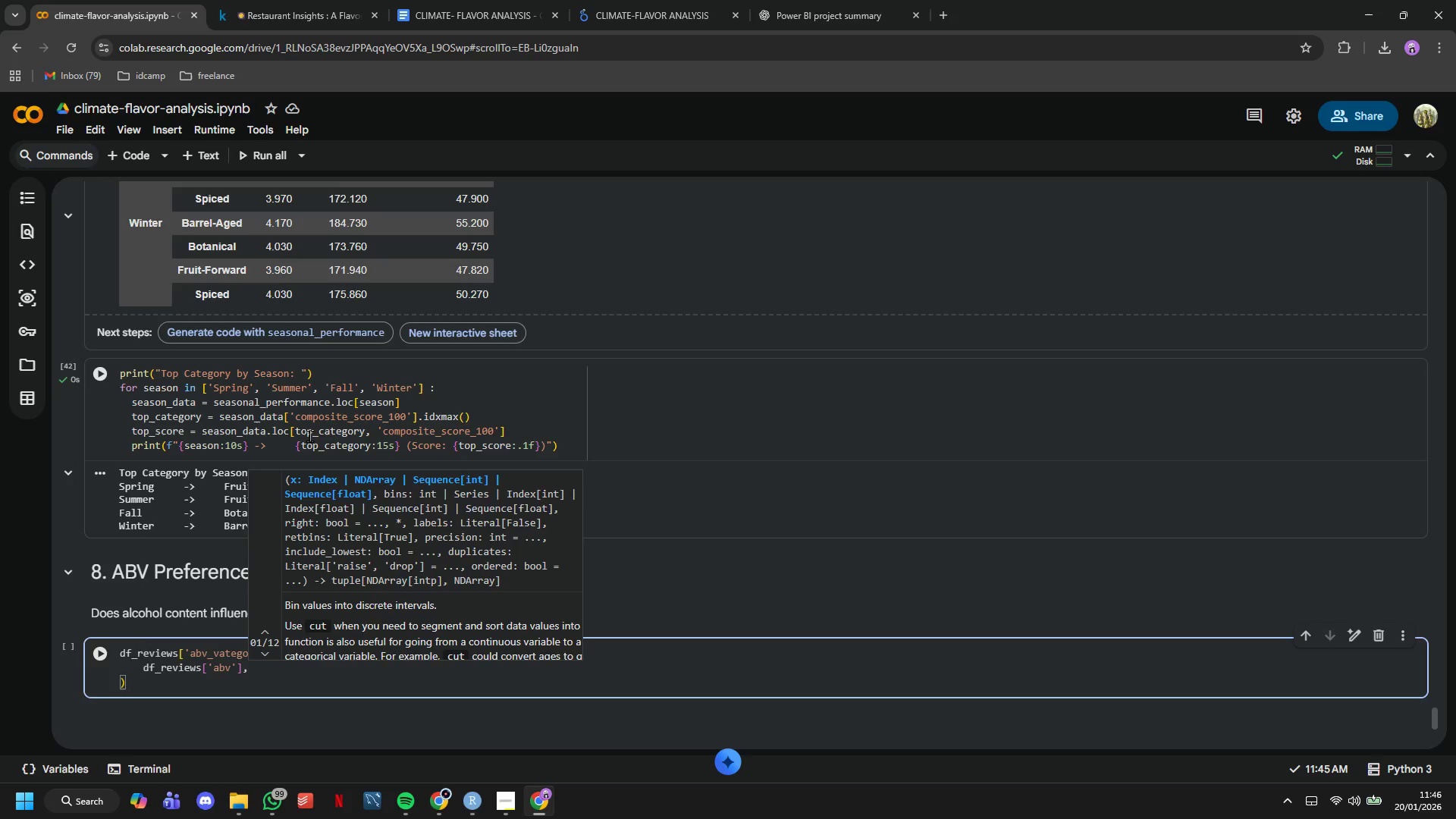 
key(Enter)
 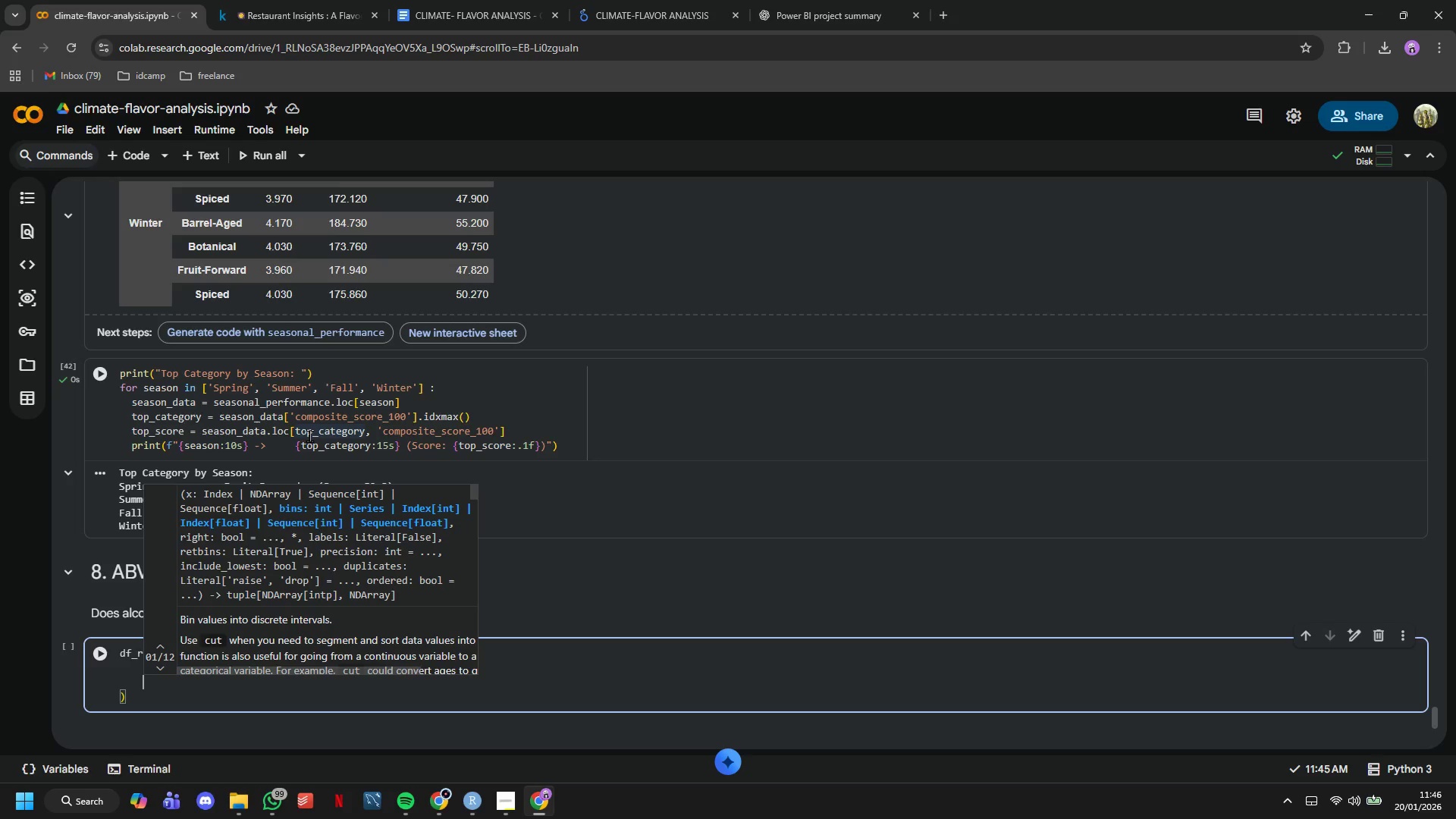 
type(bins=[0, 15, 30, 40, 100)
 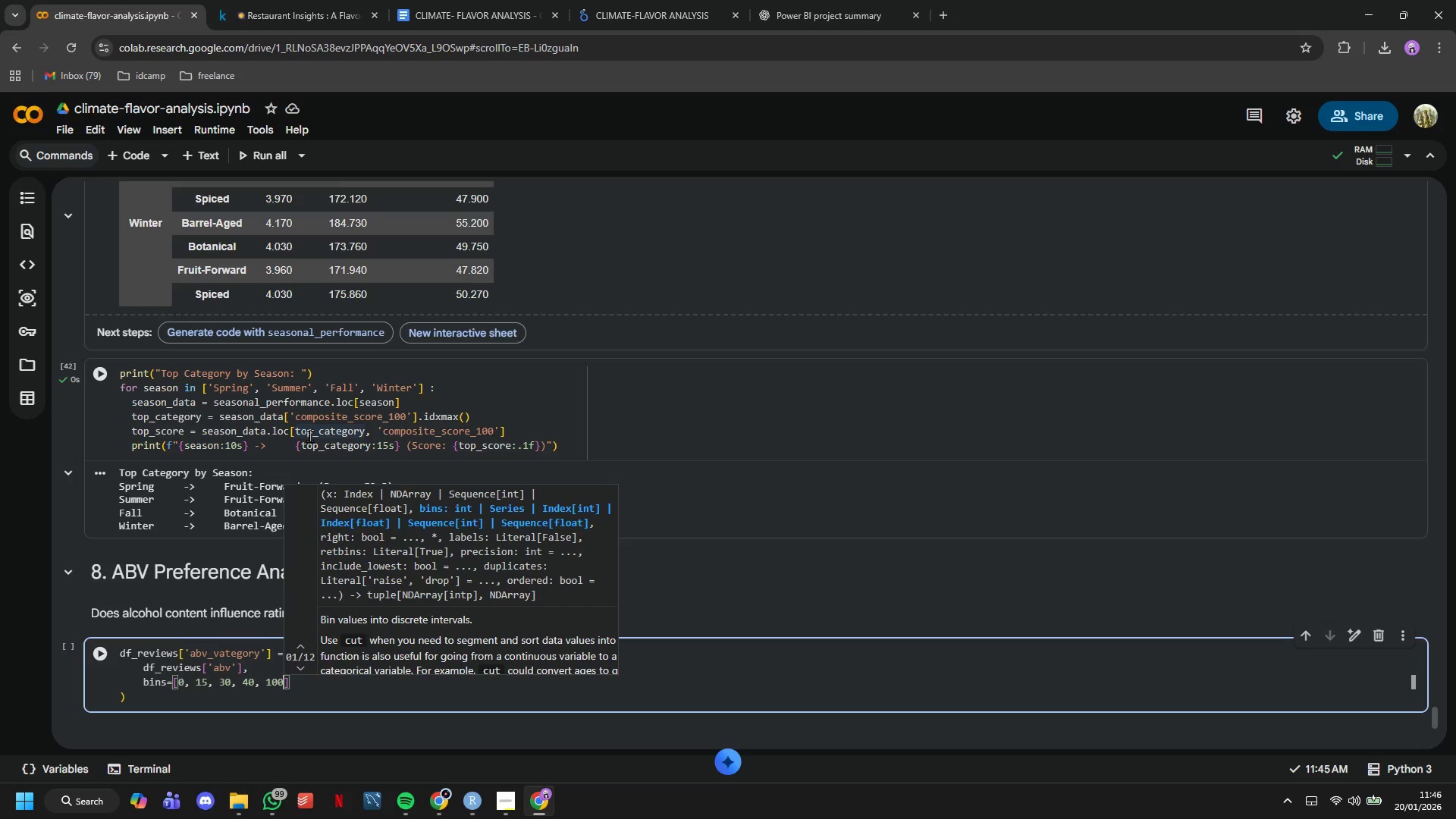 
key(ArrowRight)
 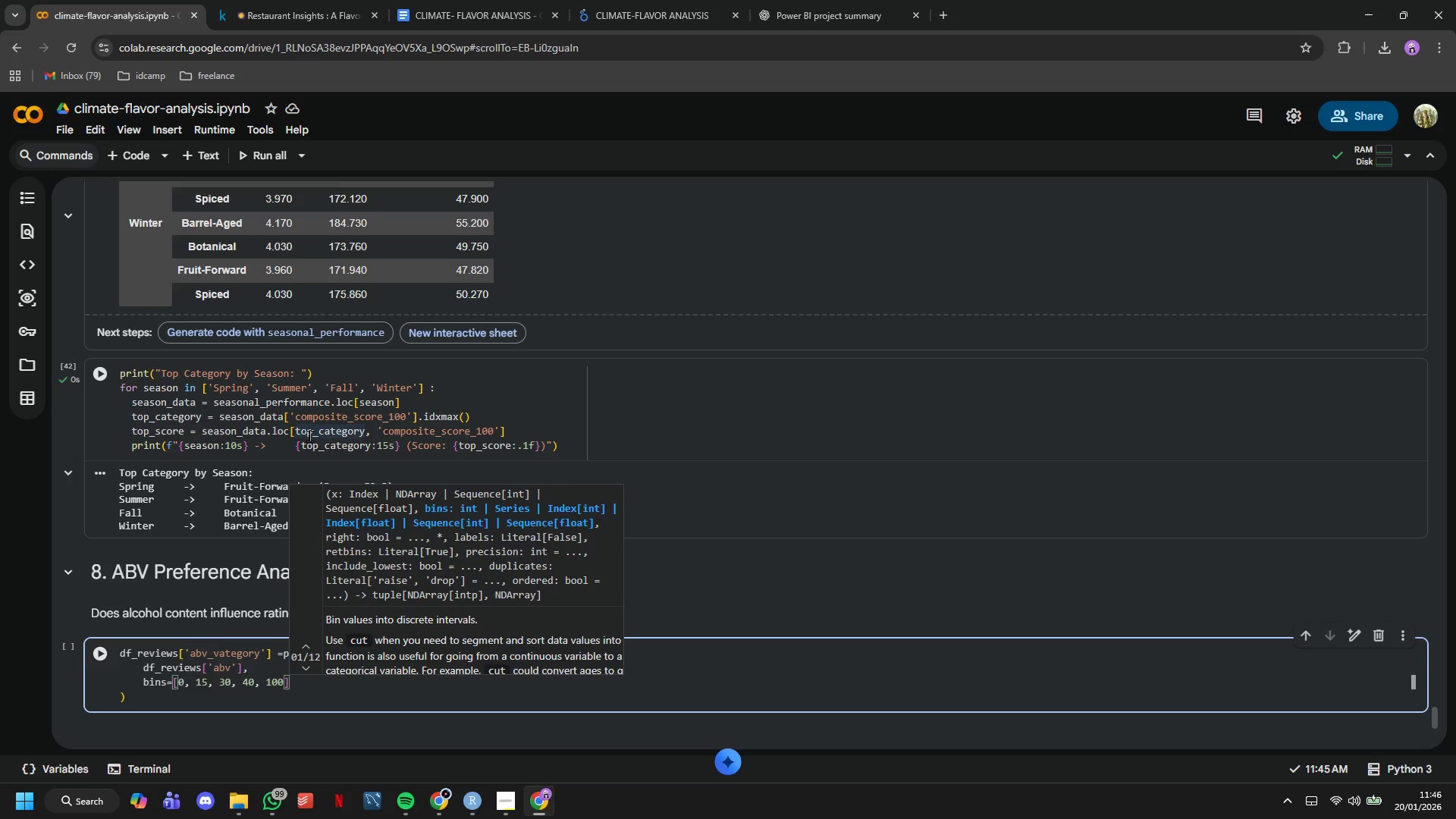 
key(Comma)
 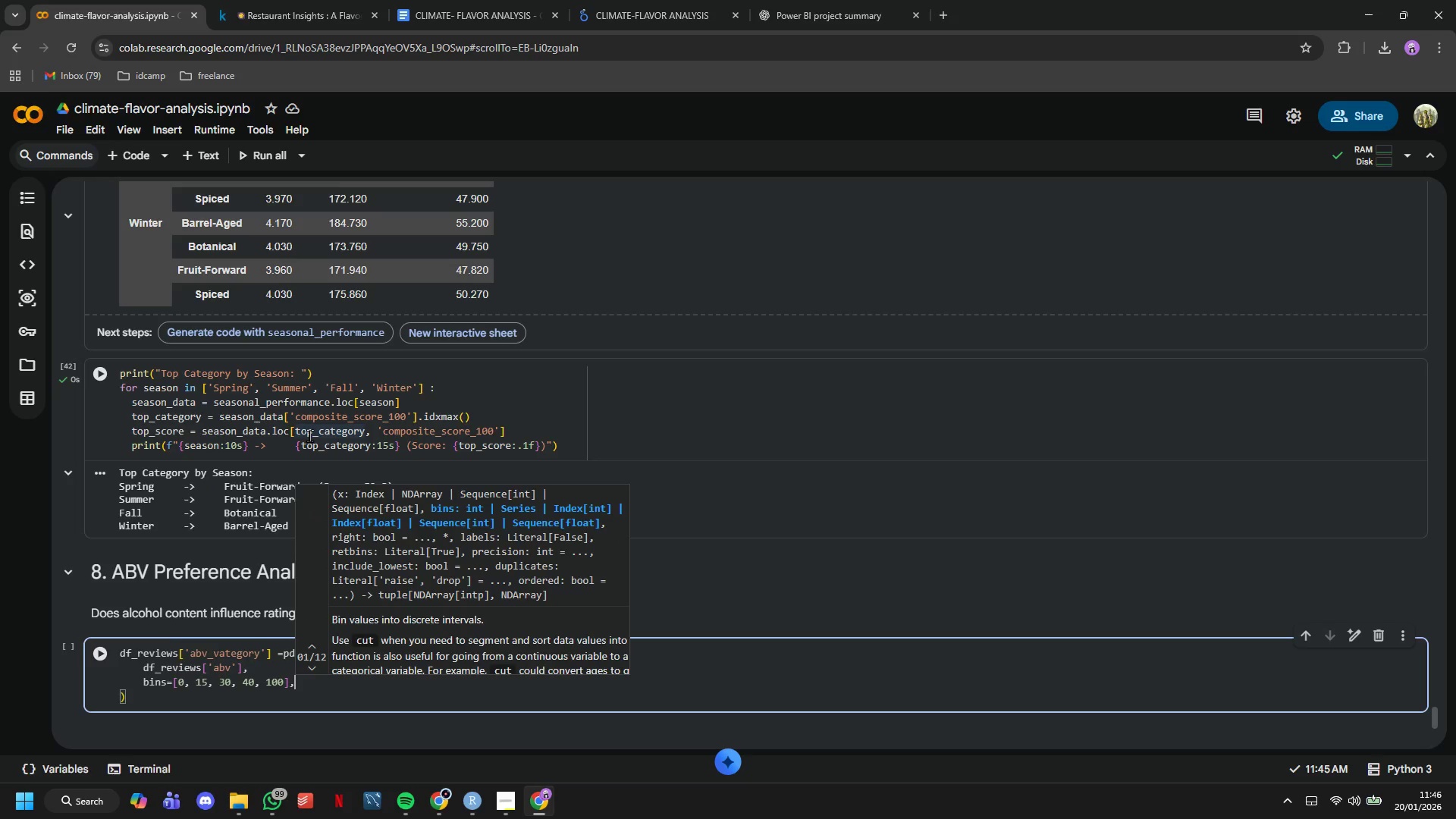 
key(Enter)
 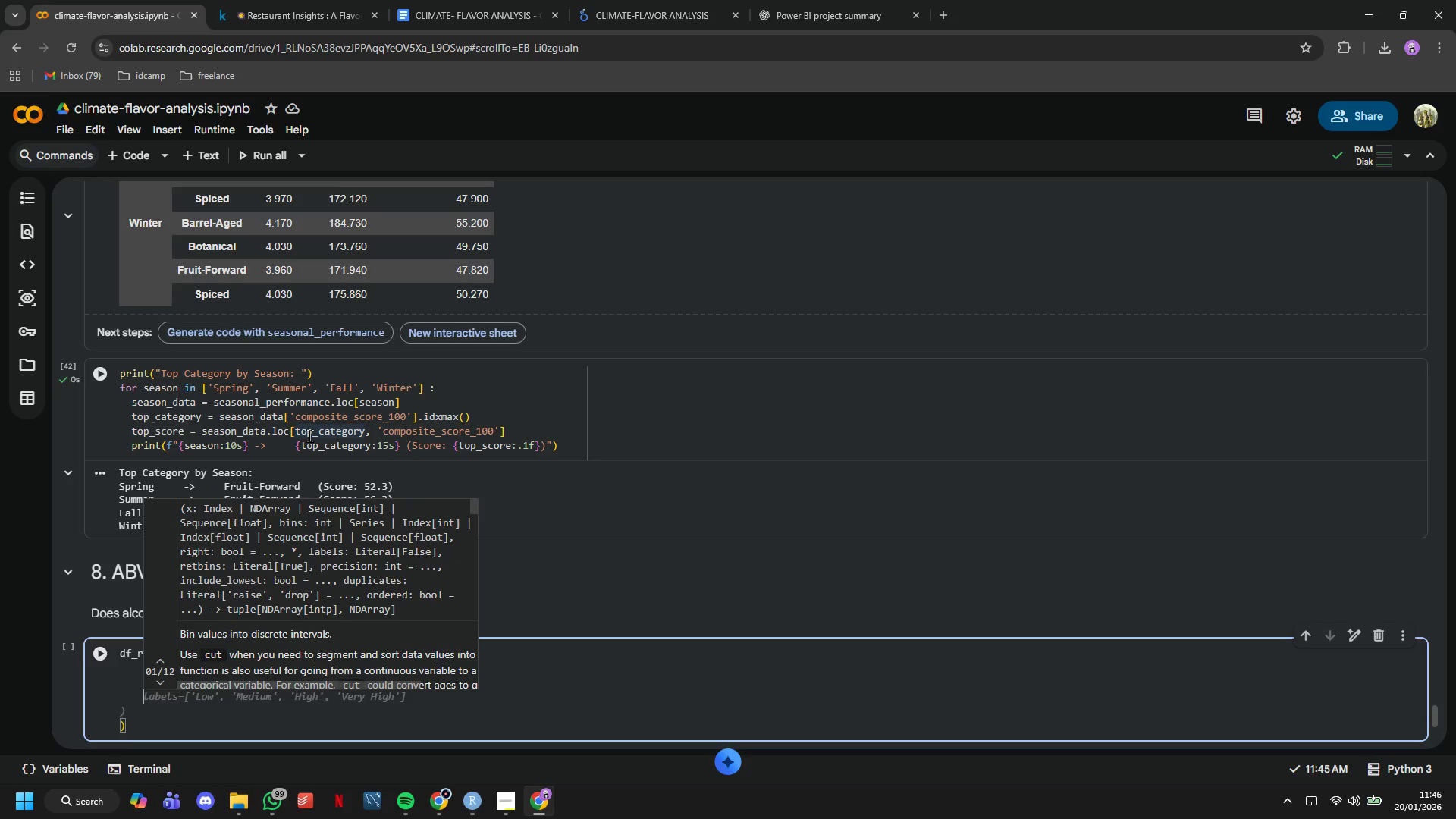 
key(Tab)
 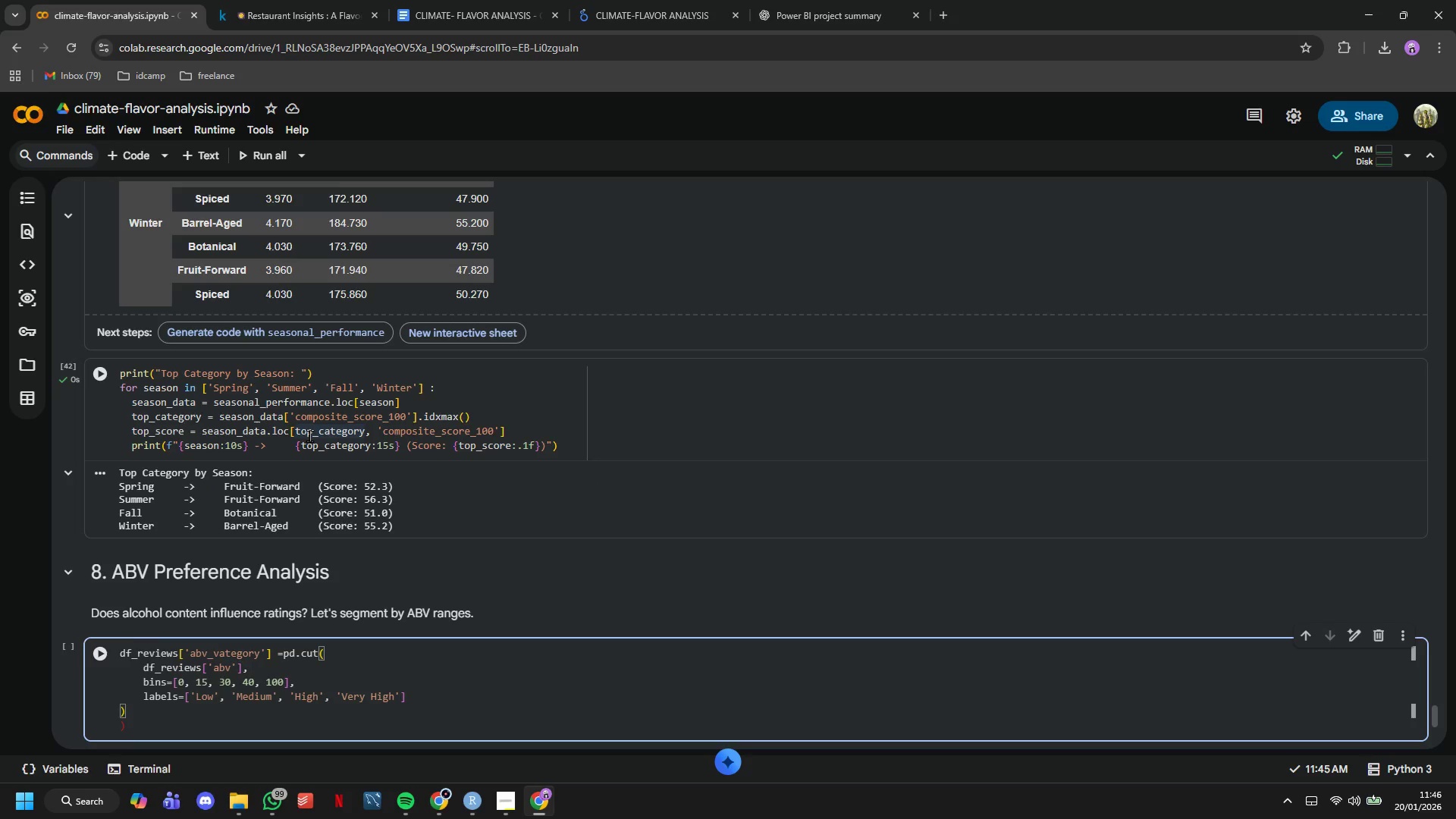 
key(ArrowDown)
 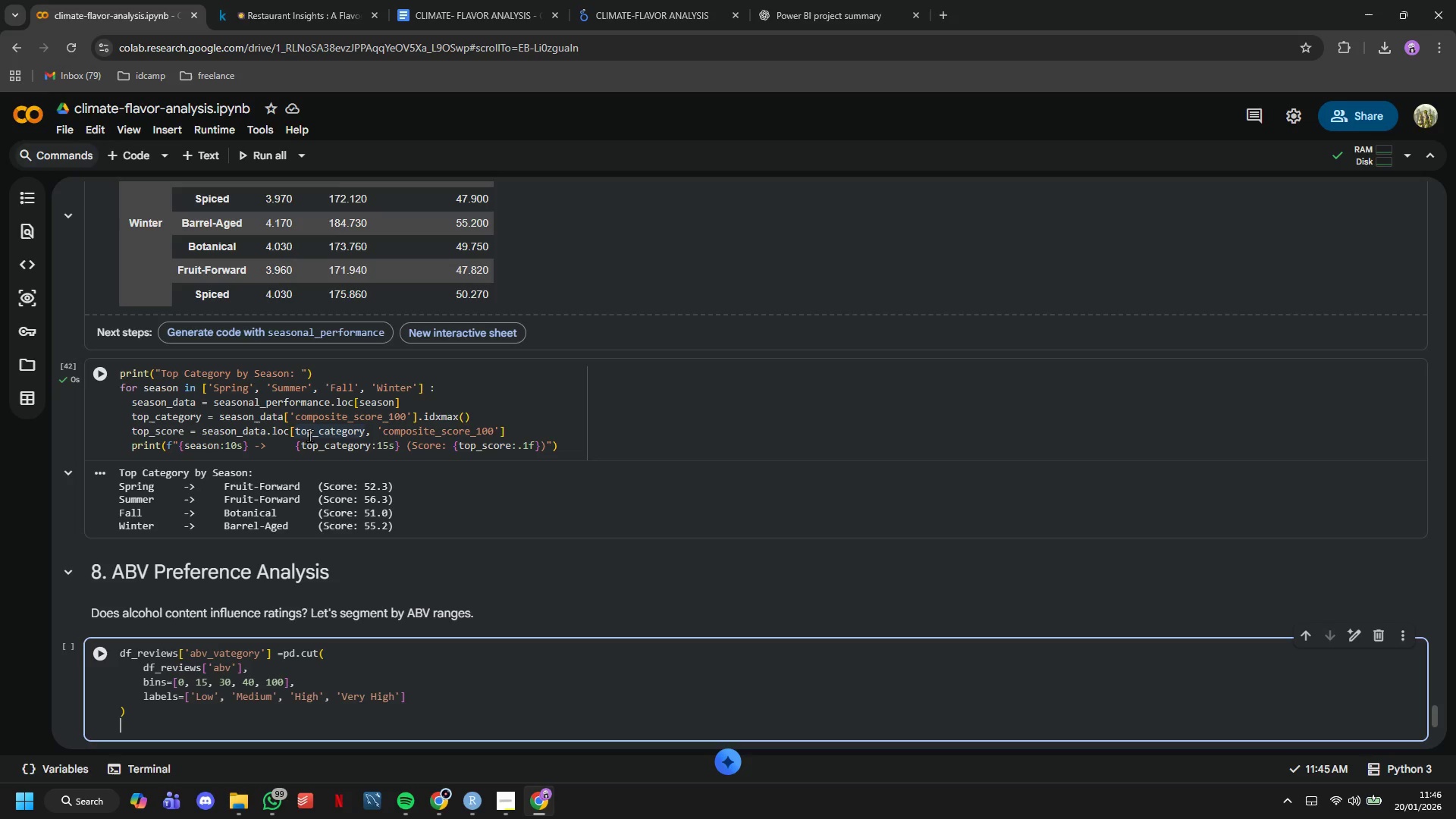 
key(Backspace)
 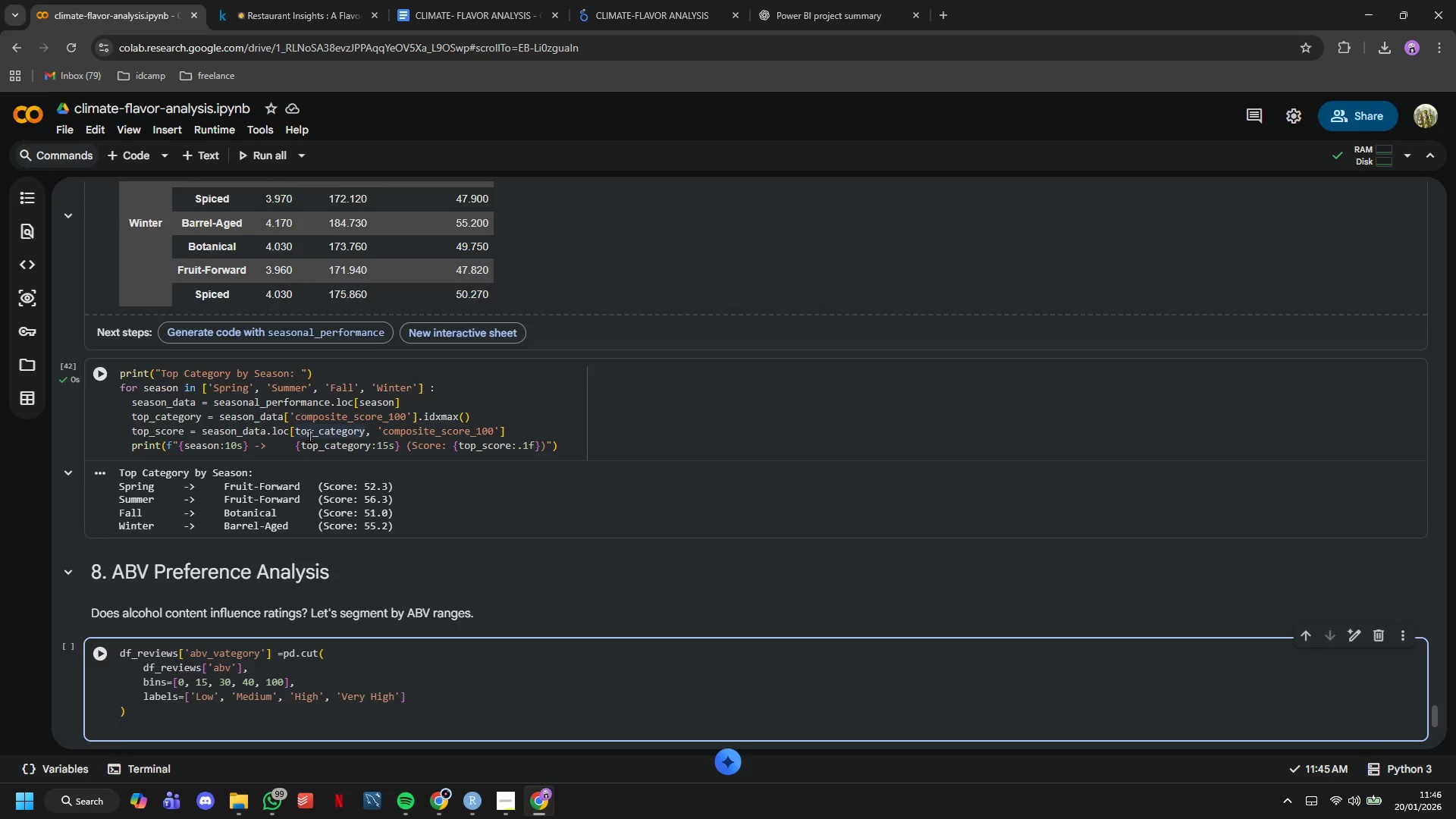 
key(Enter)
 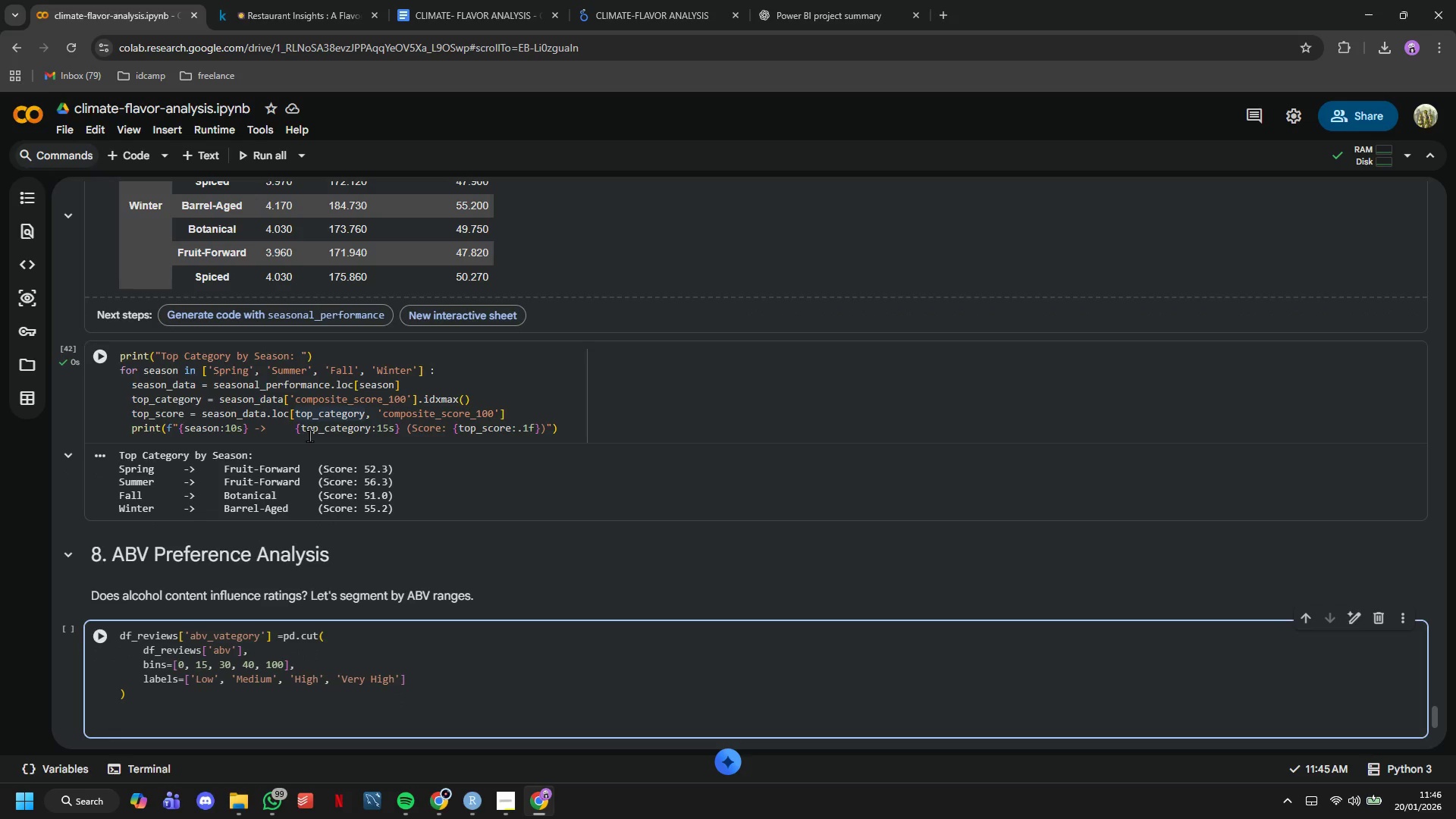 
type(print("ABV PREFERENCE ANALYSIS)
 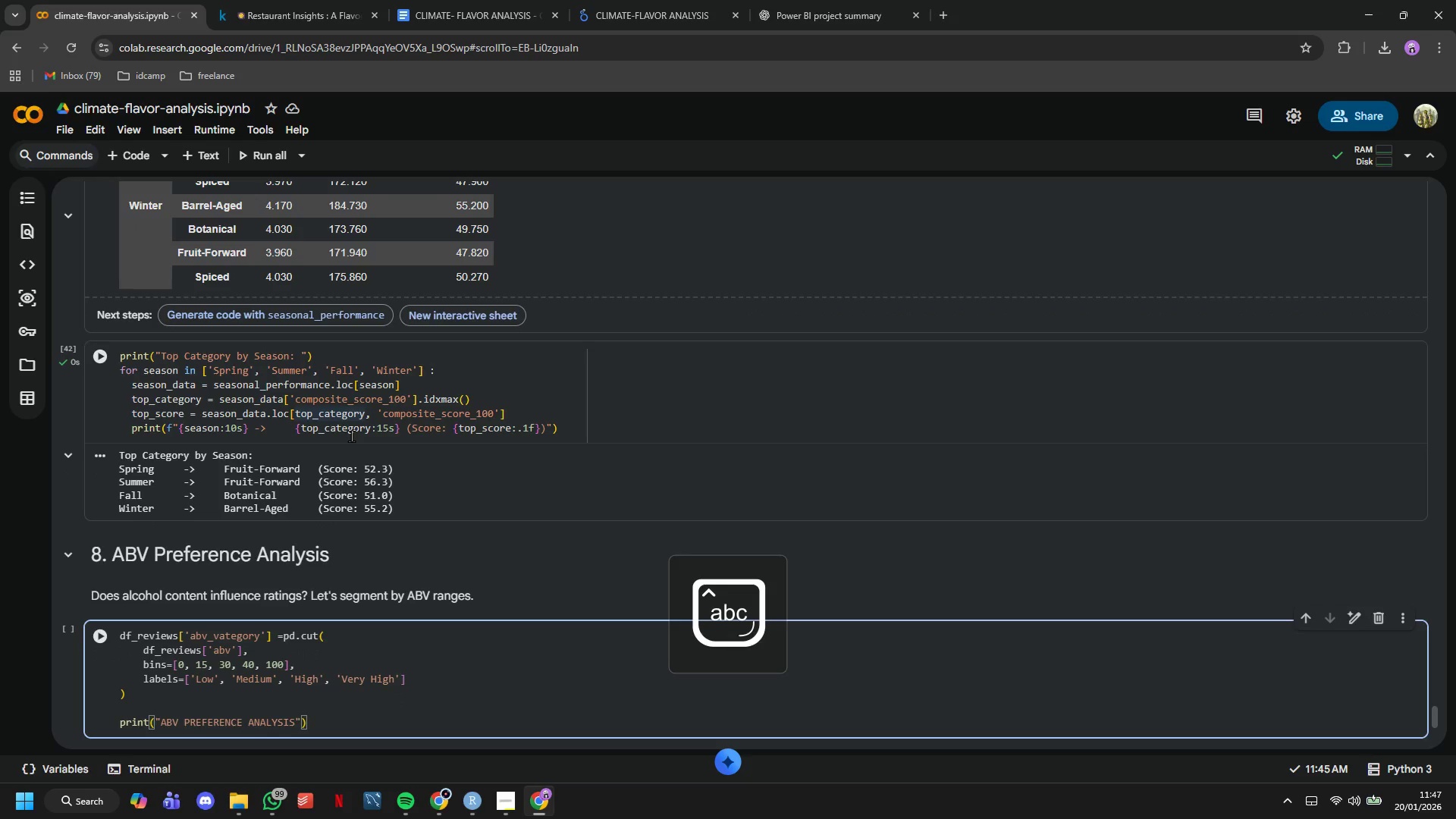 
key(ArrowRight)
 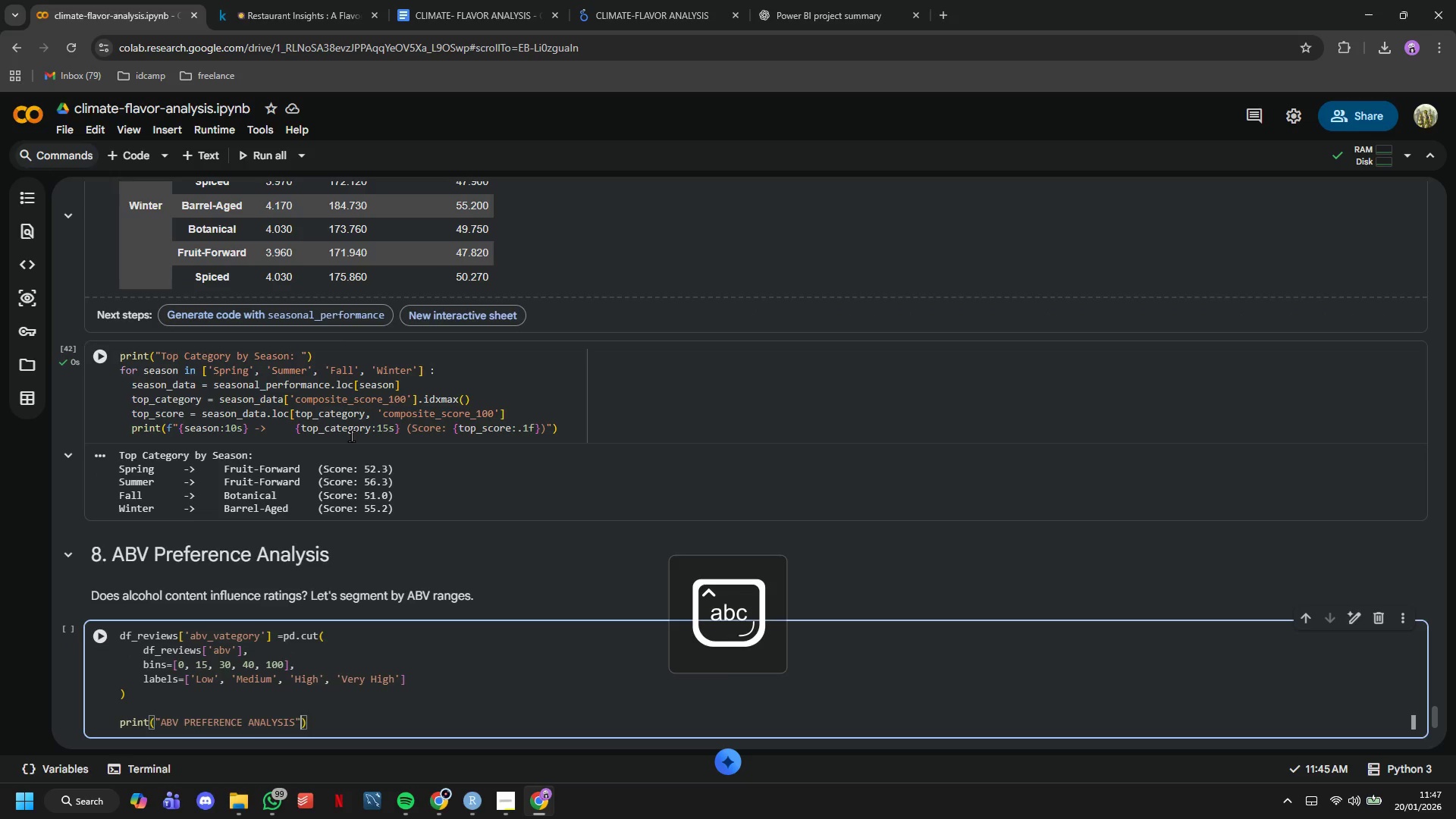 
key(ArrowRight)
 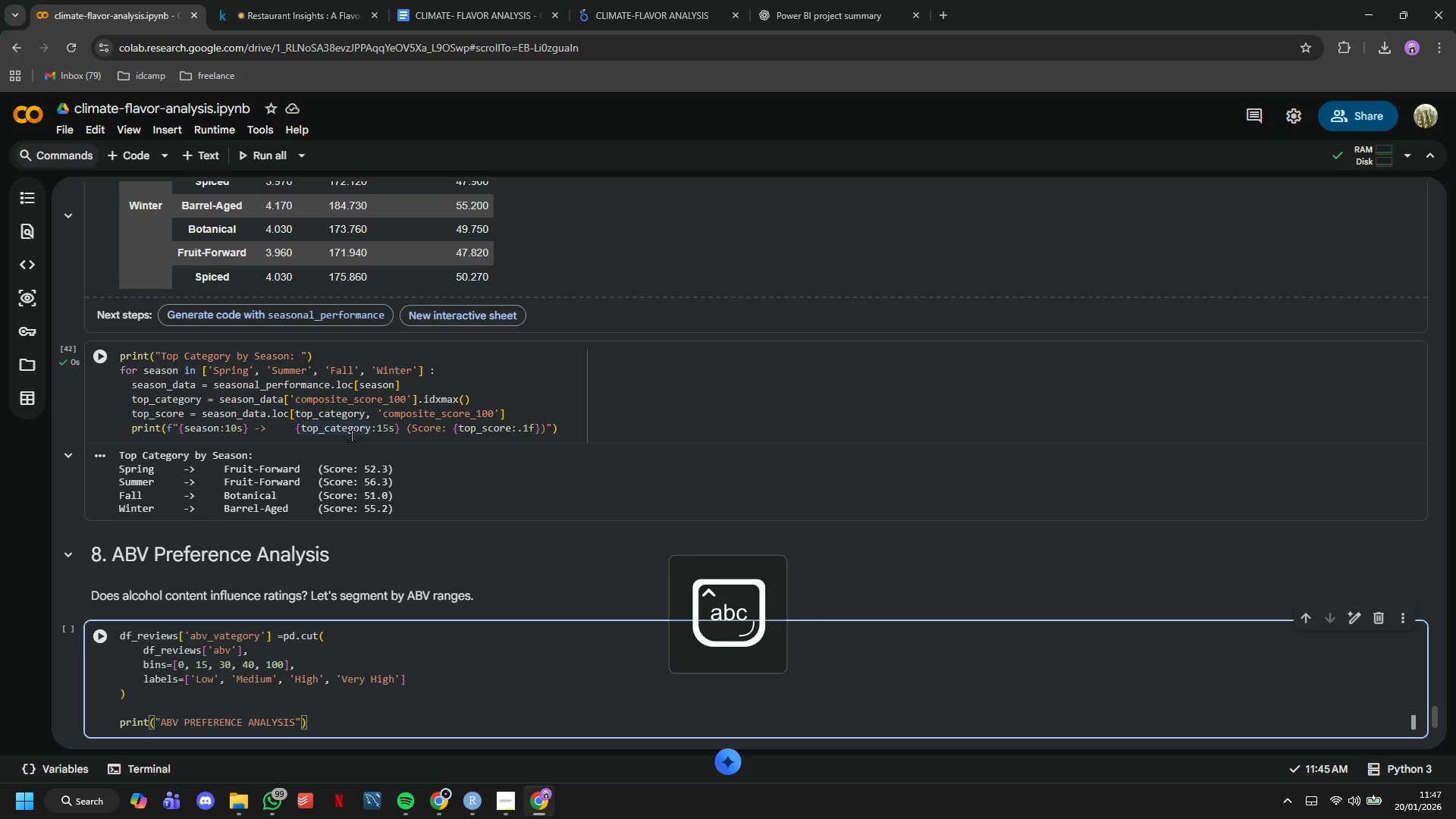 
key(ArrowRight)
 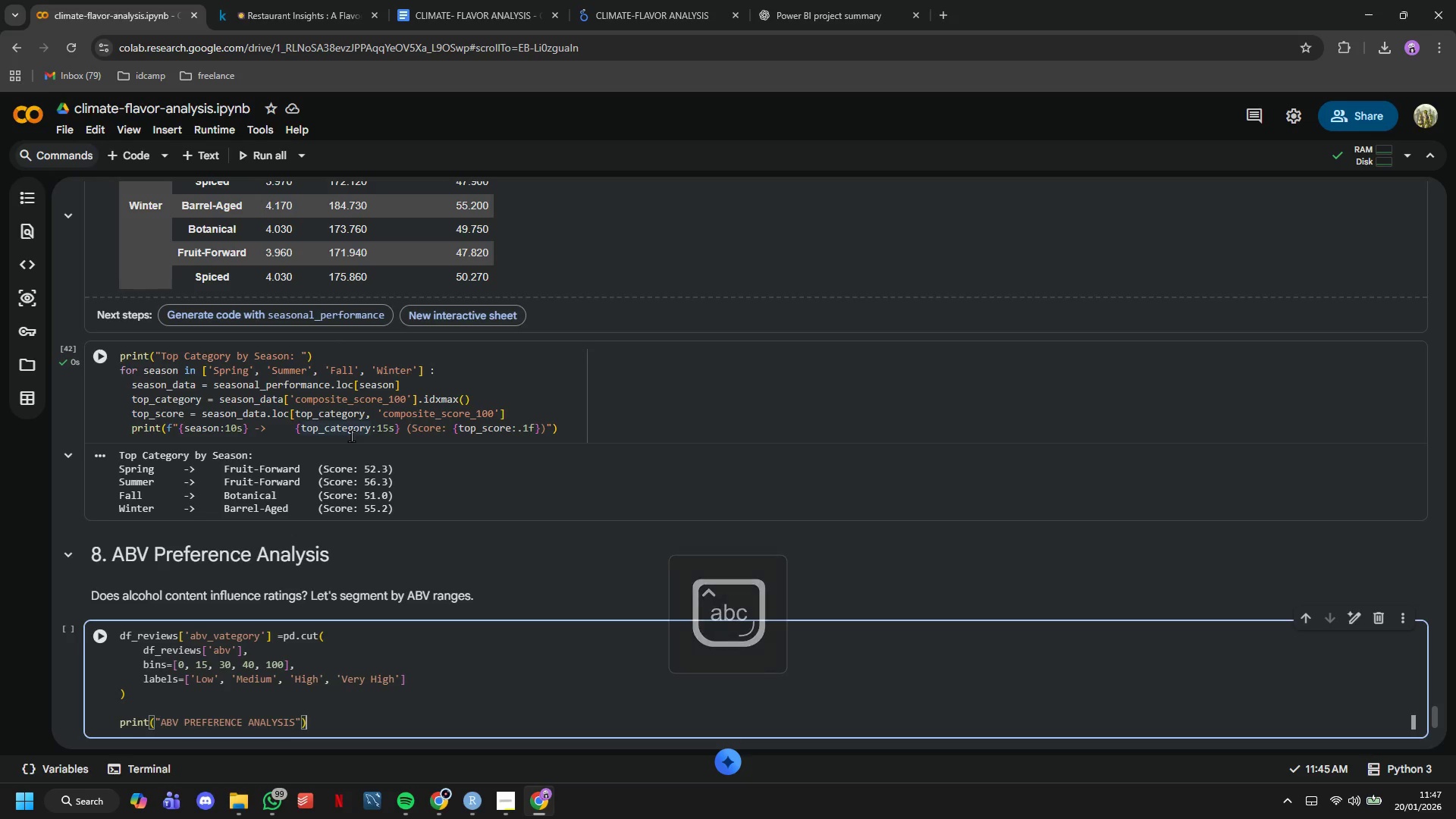 
key(Enter)
 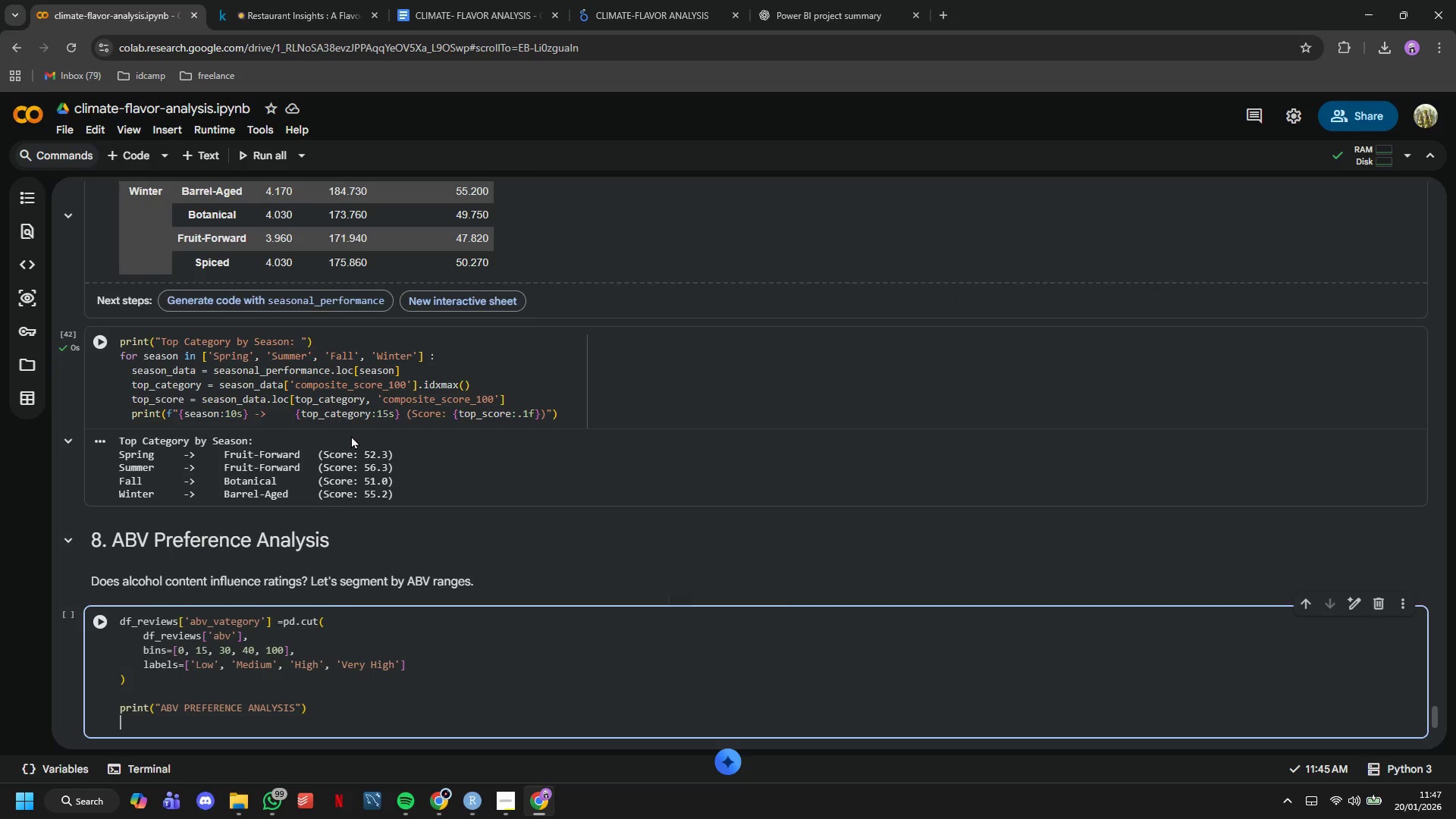 
key(ArrowLeft)
 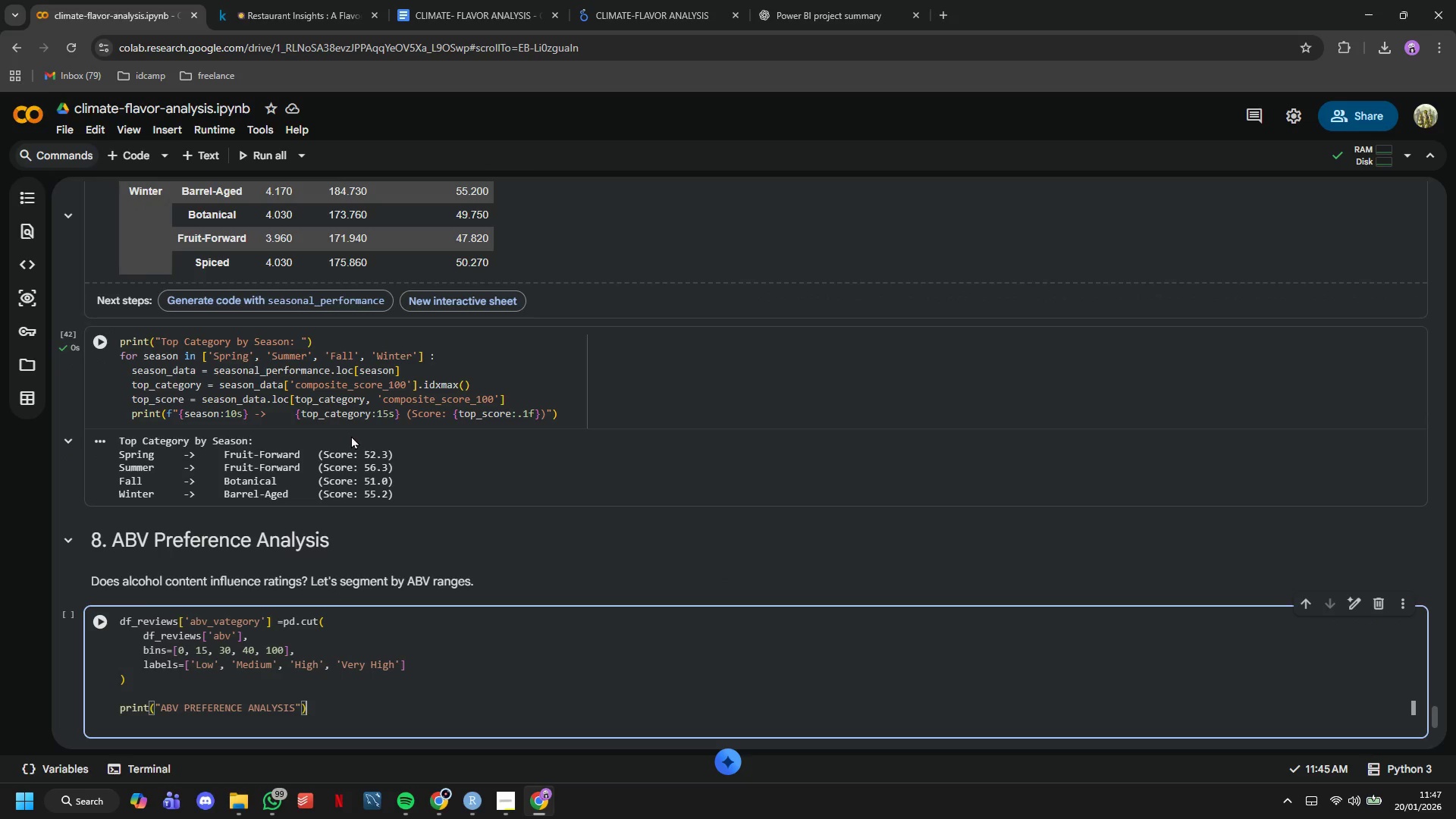 
key(ArrowLeft)
 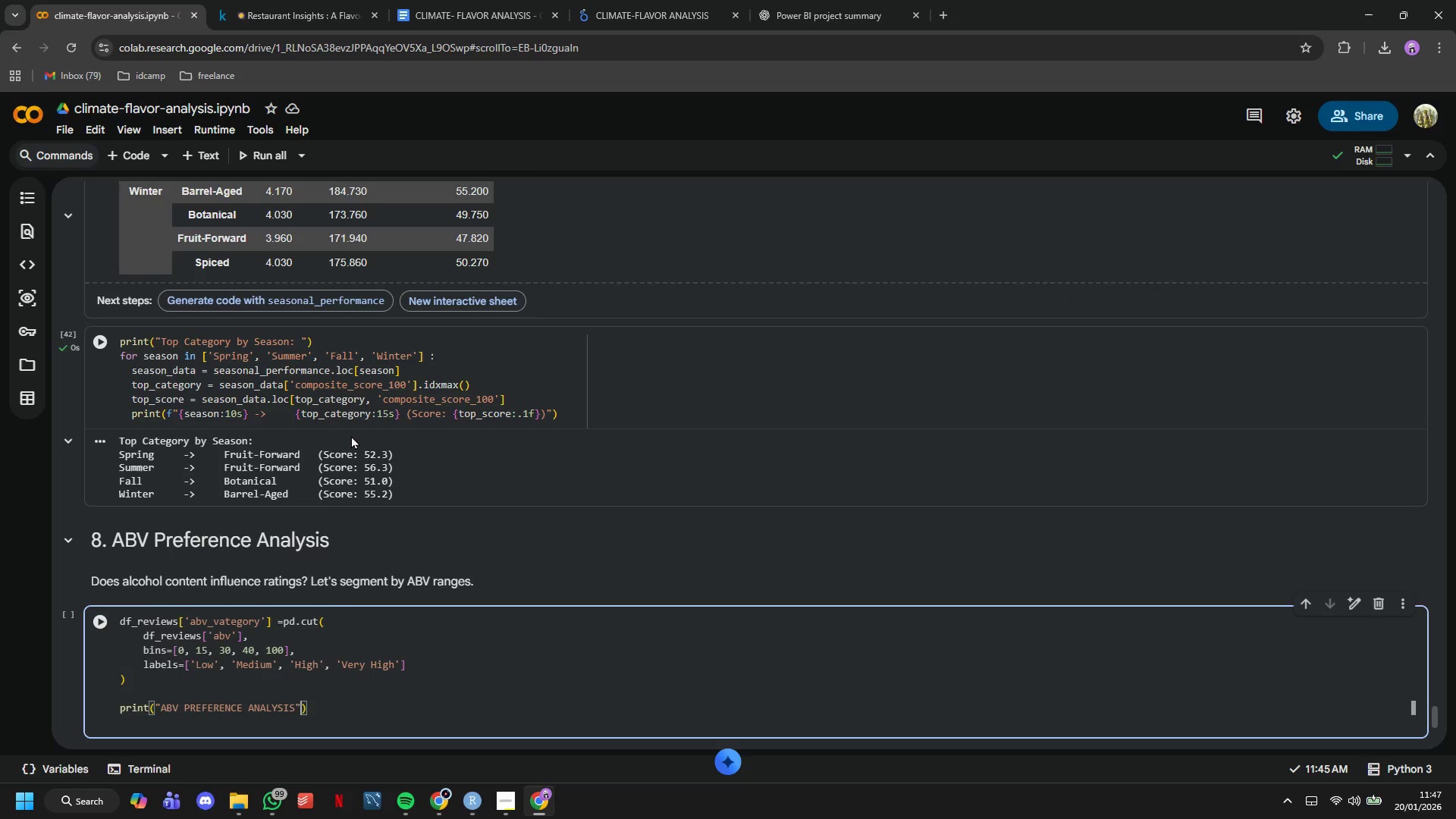 
key(ArrowLeft)
 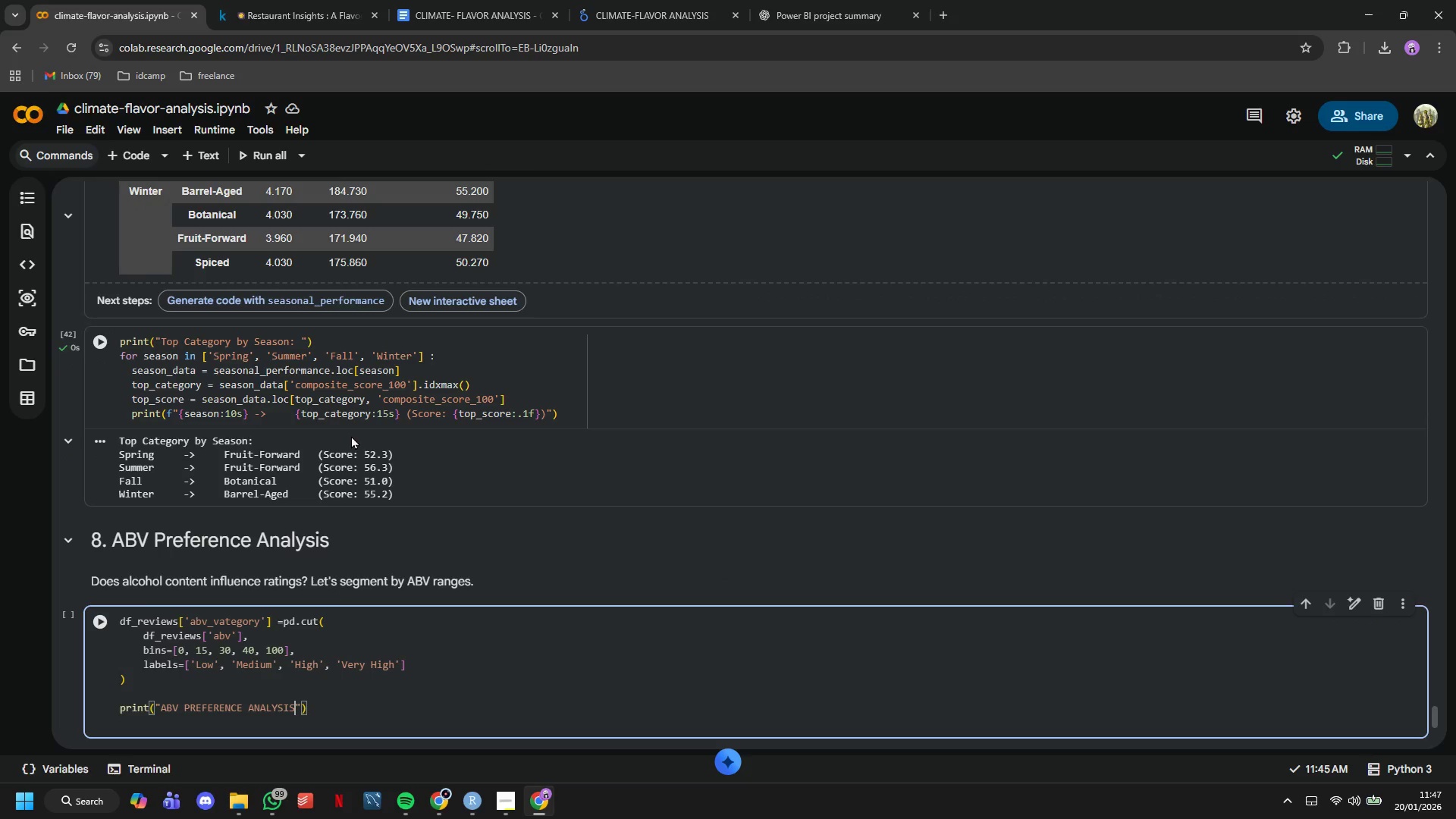 
key(Shift+Semicolon)
 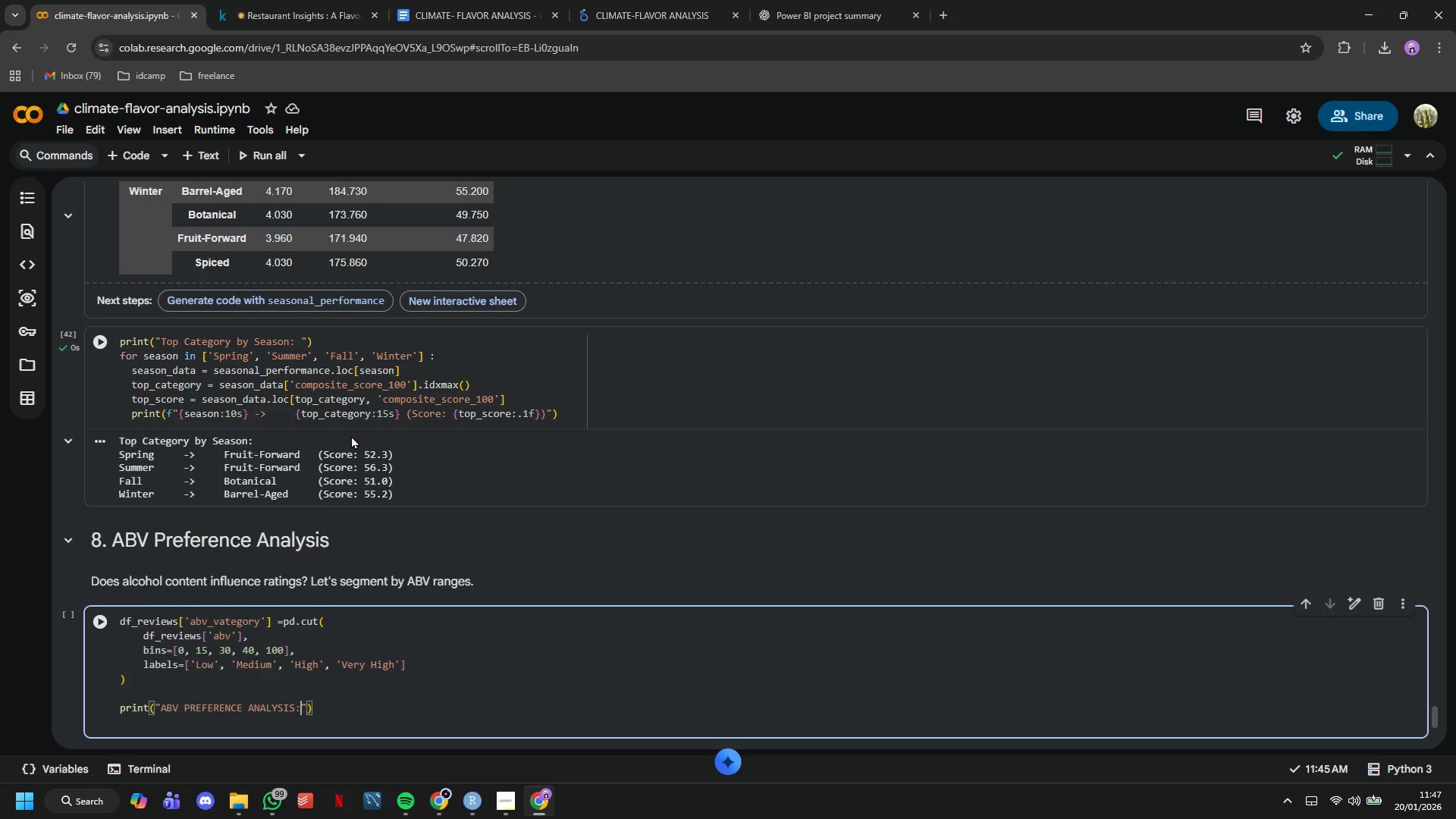 
key(Space)
 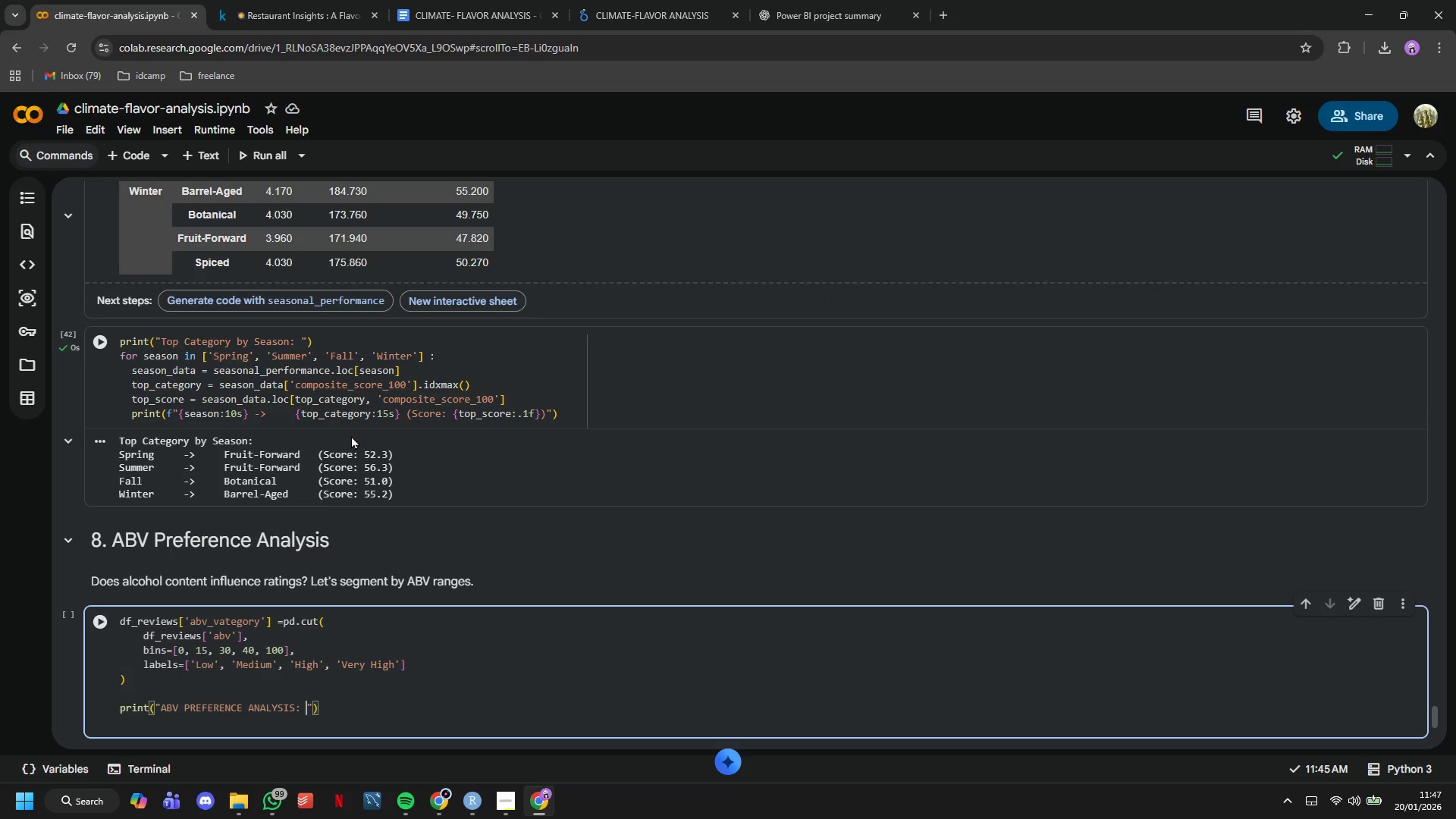 
key(ArrowRight)
 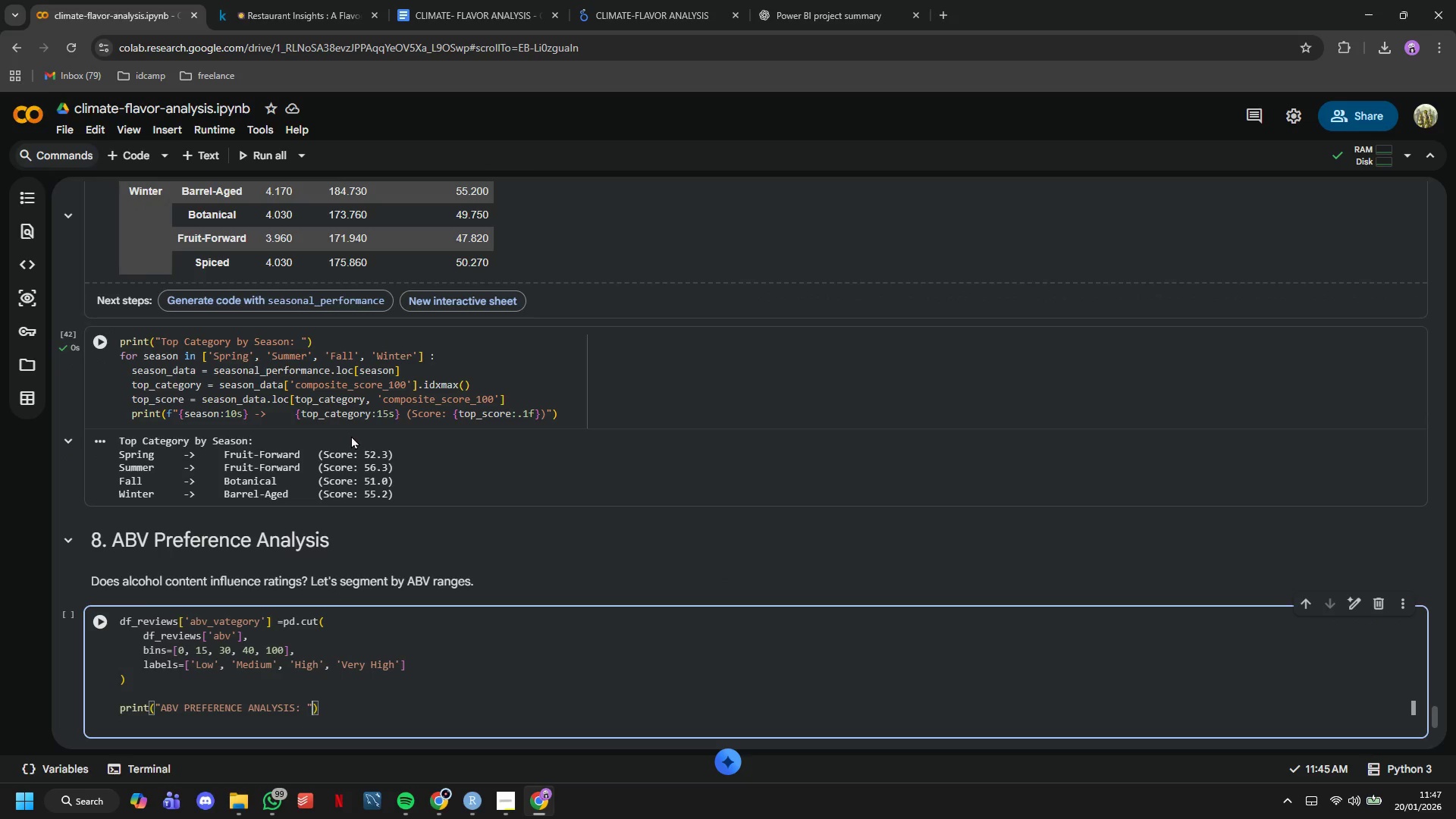 
key(ArrowRight)
 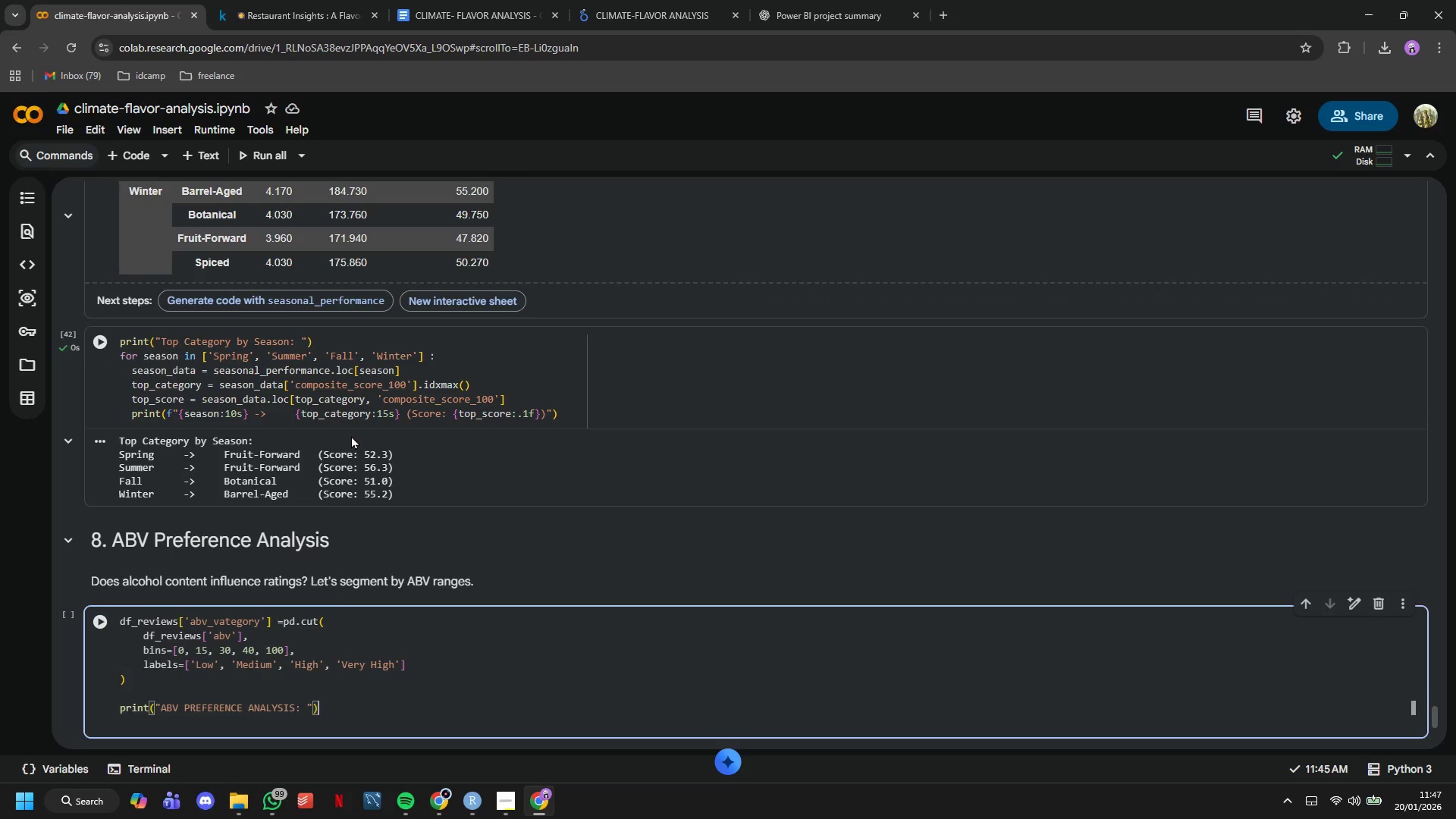 
key(Enter)
 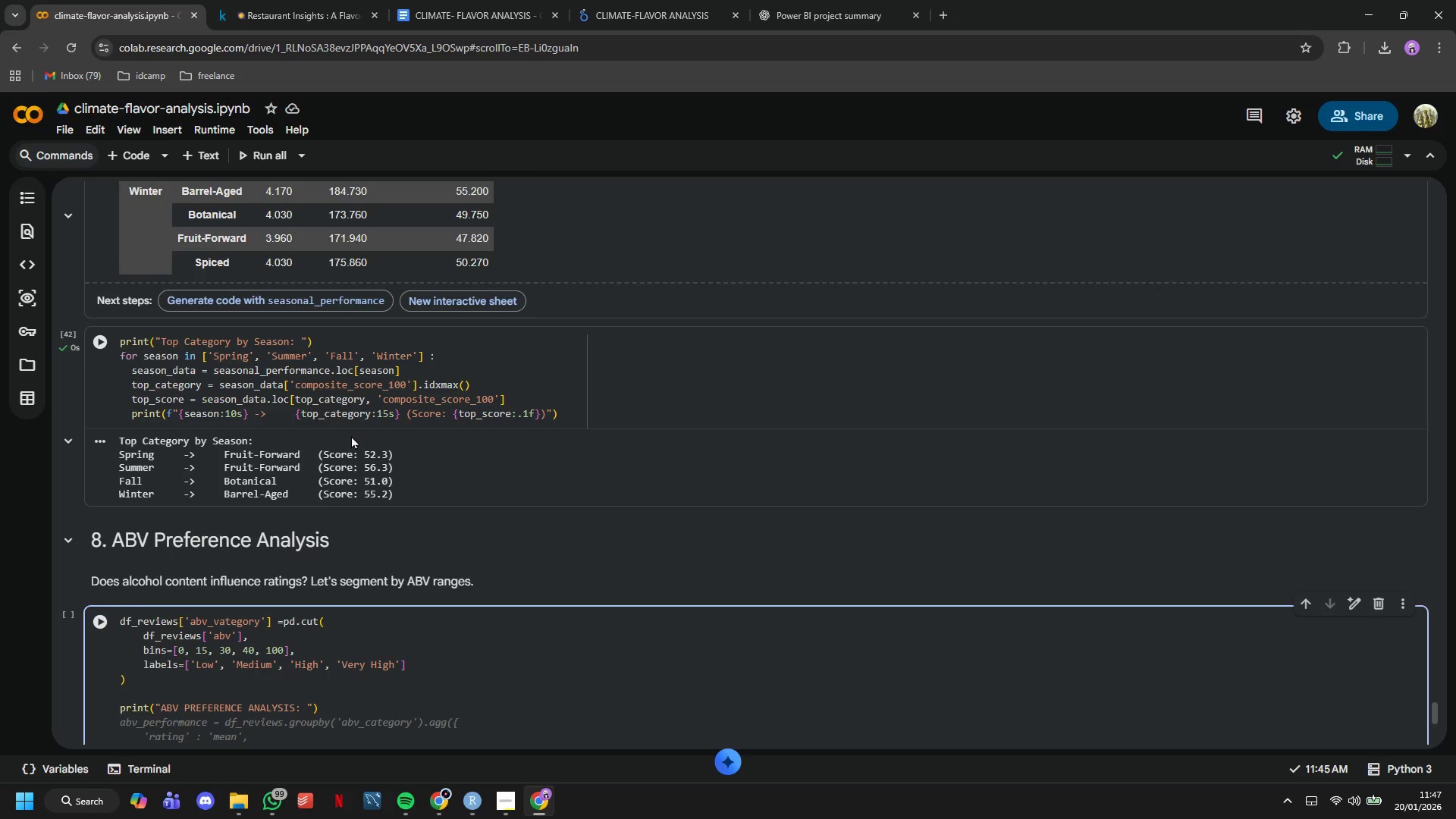 
type(abv_analysis = df_reviews.groupby('abv_category)
 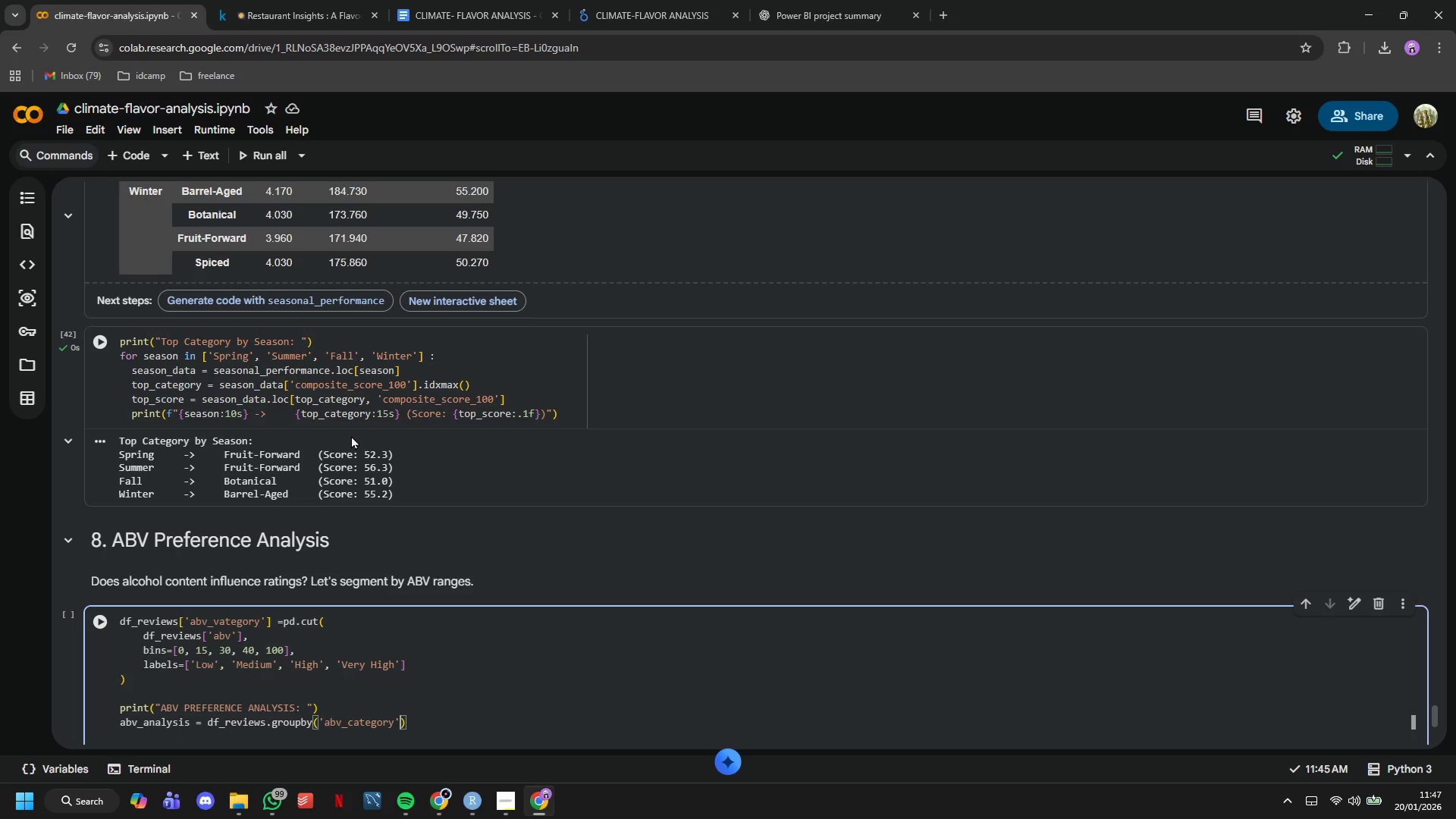 
 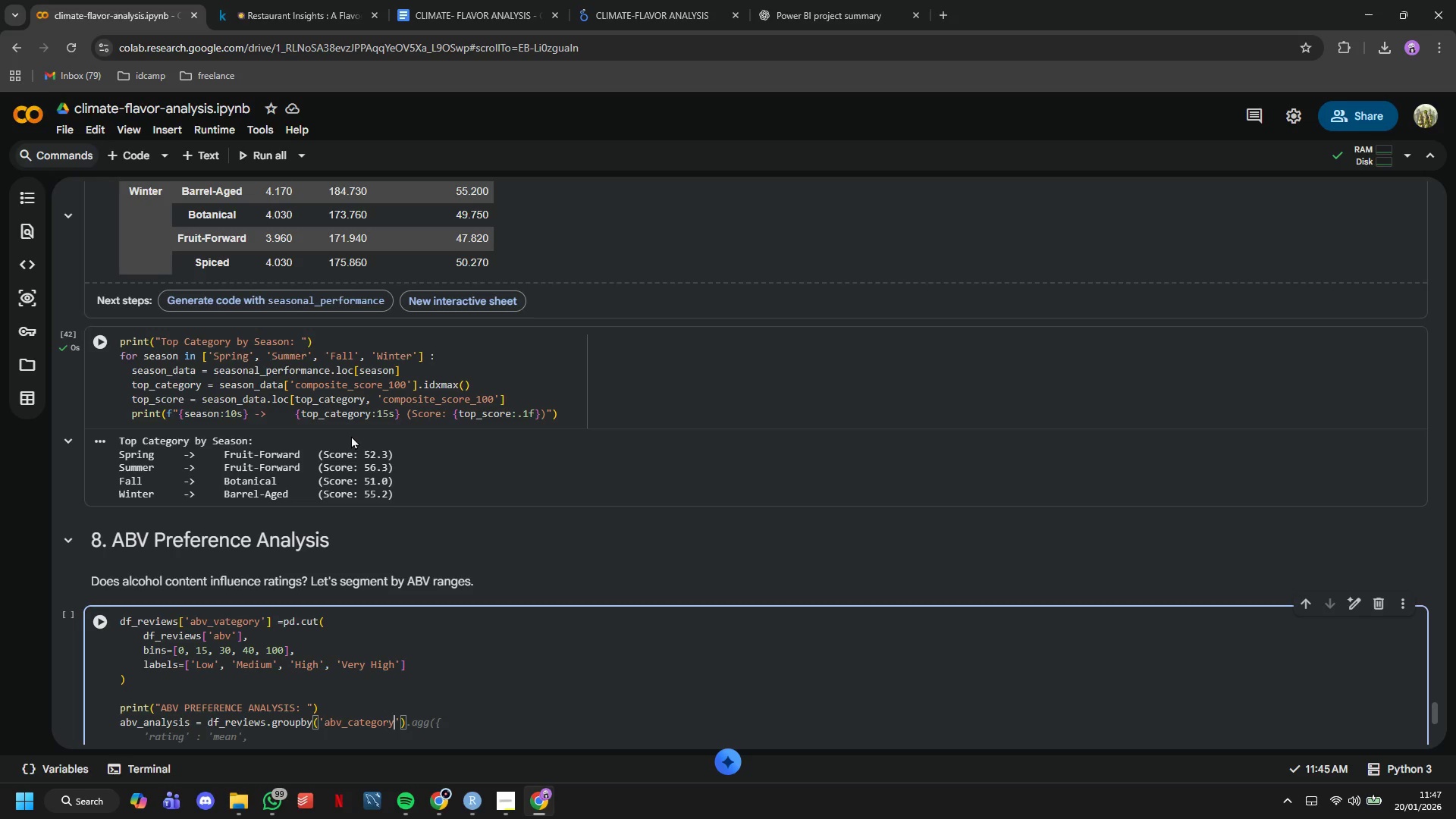 
key(ArrowRight)
 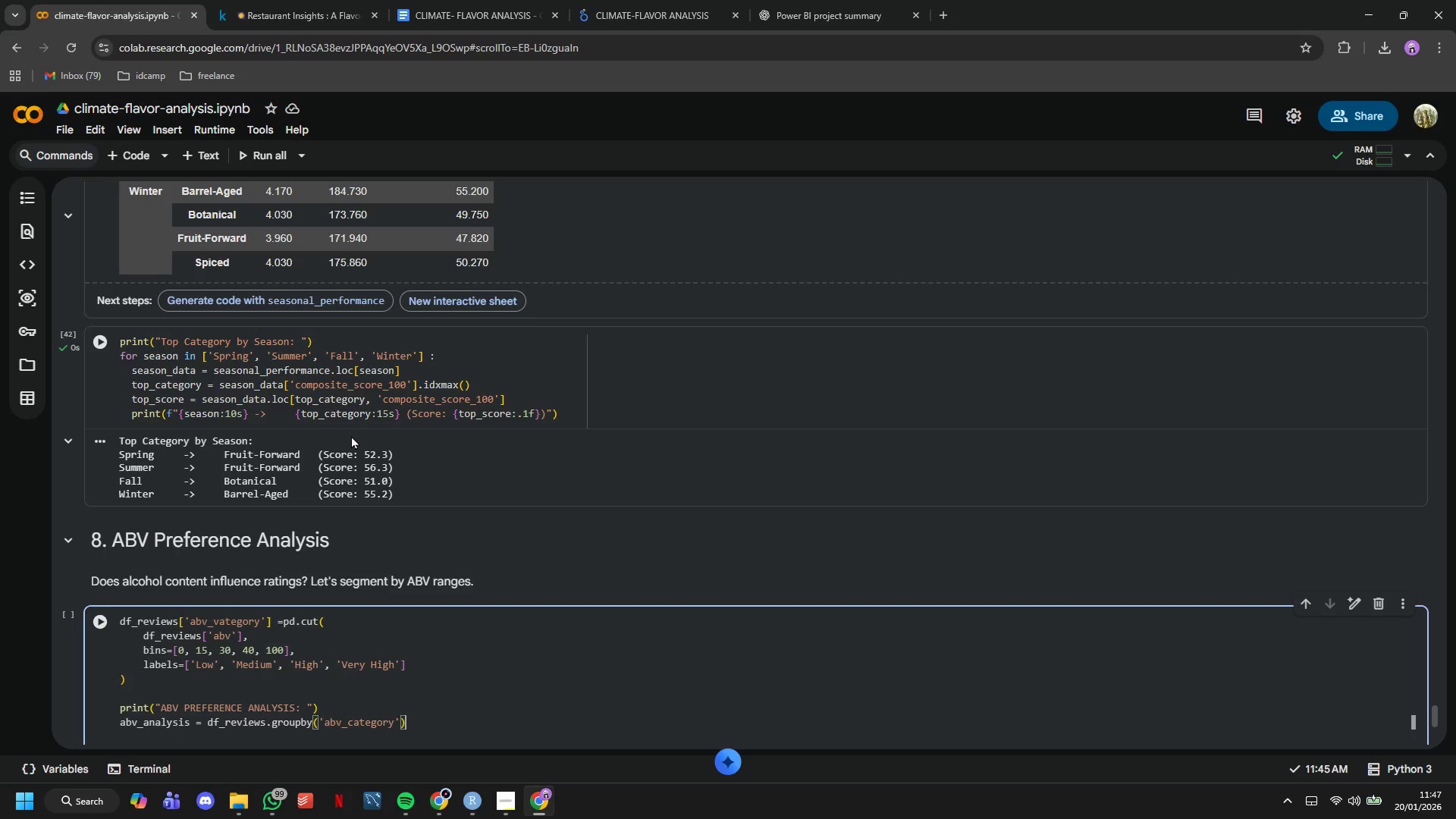 
key(ArrowRight)
 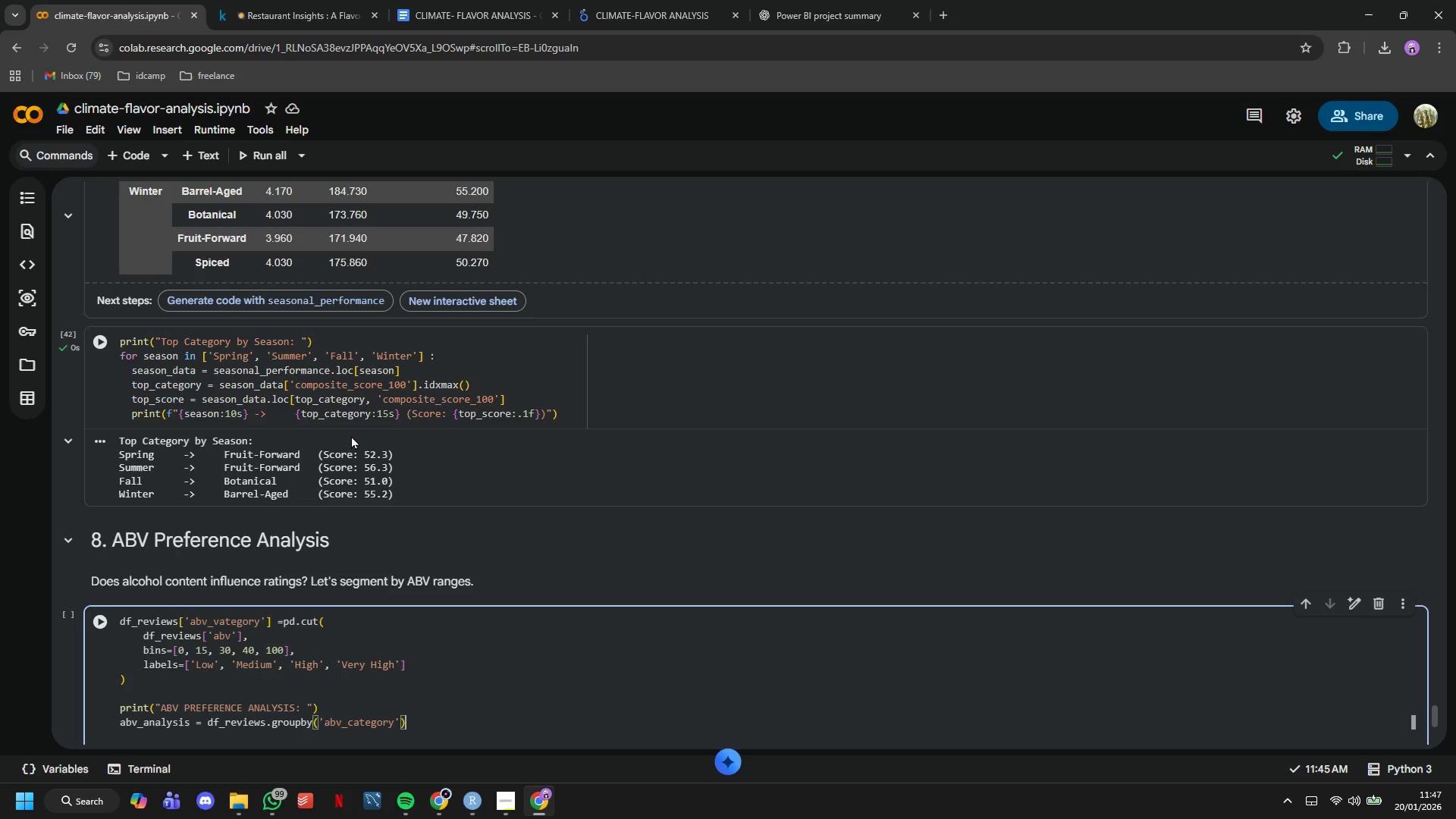 
type(.af)
key(Backspace)
type(gg({)
 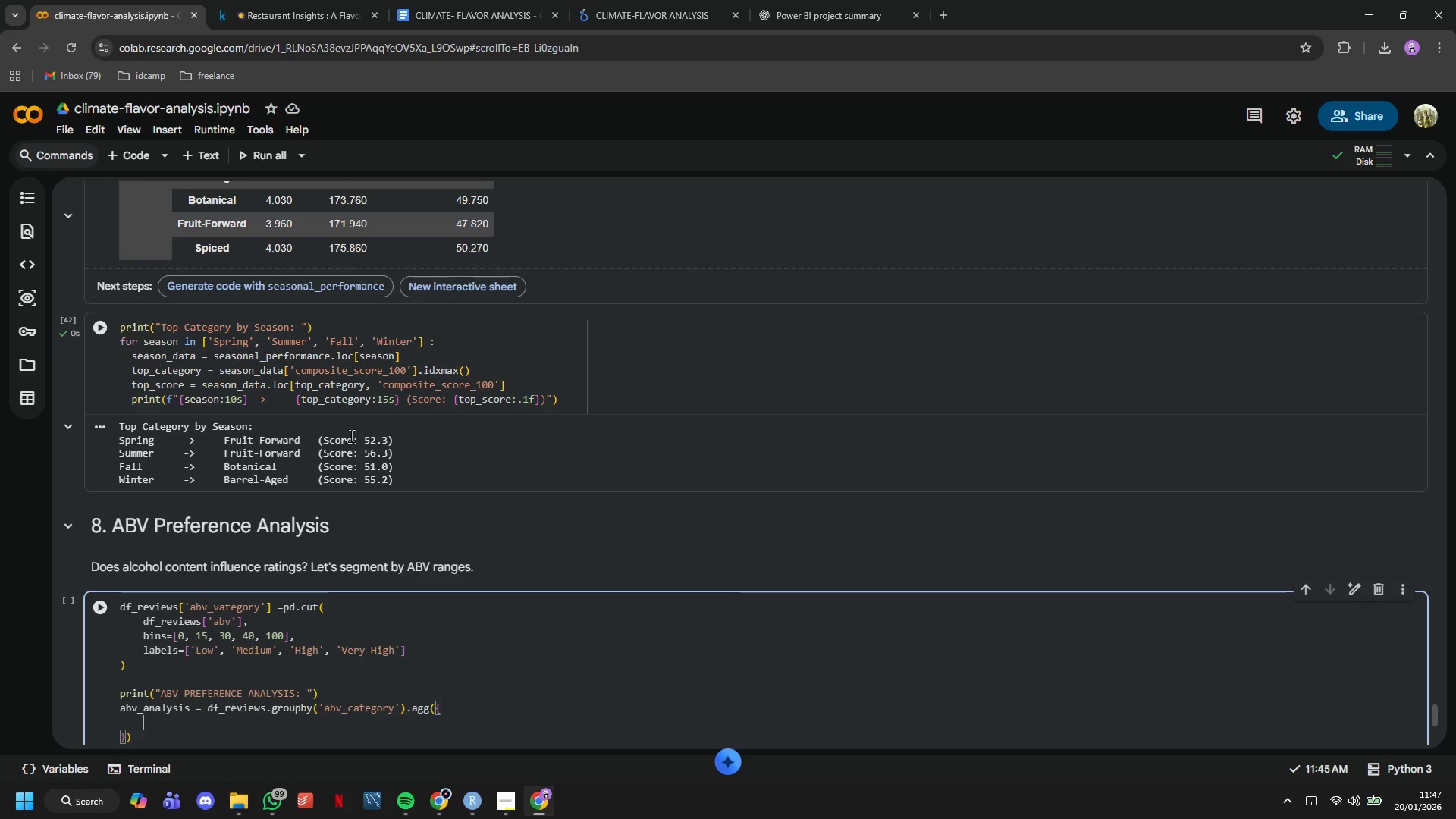 
 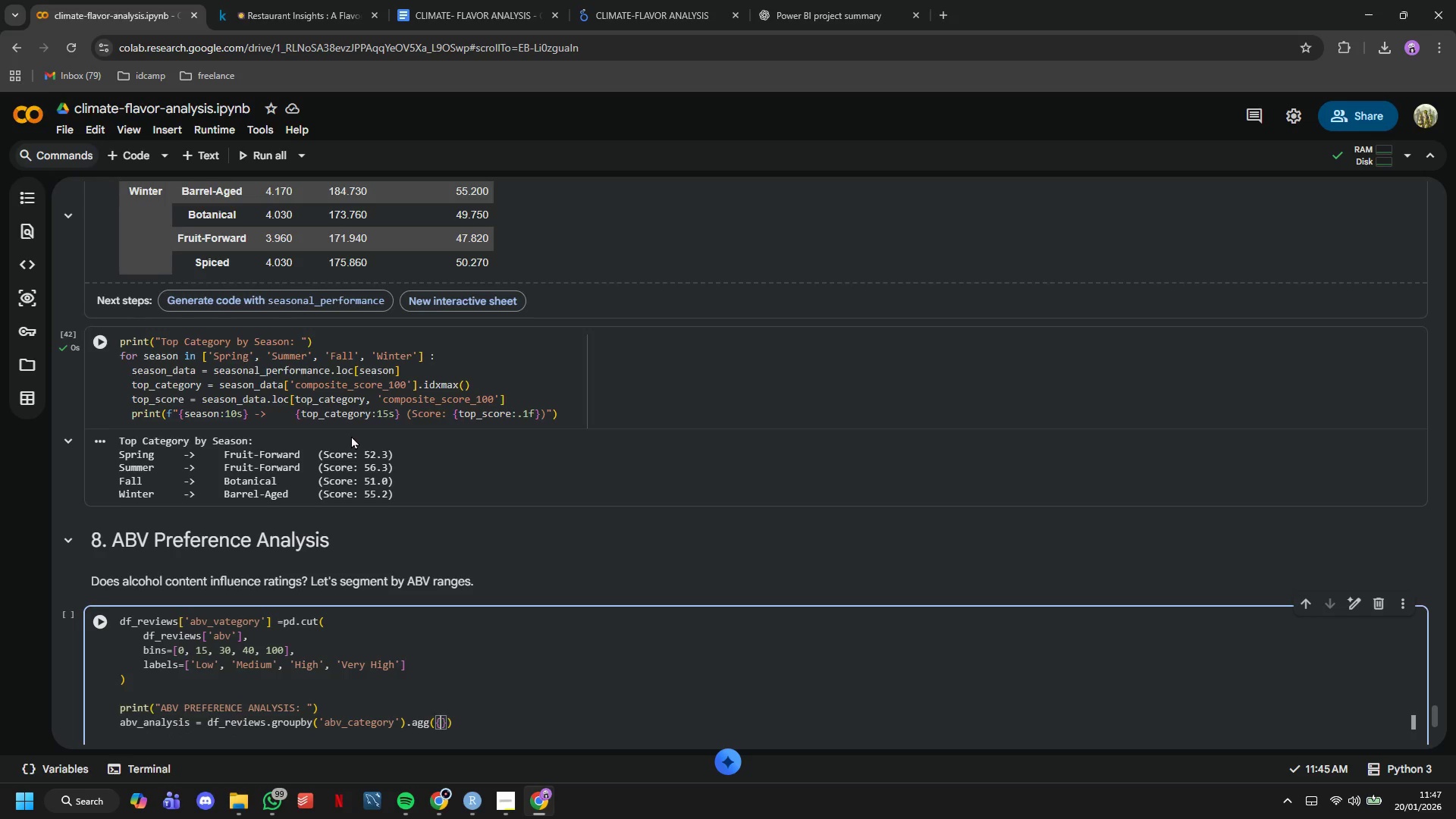 
key(Enter)
 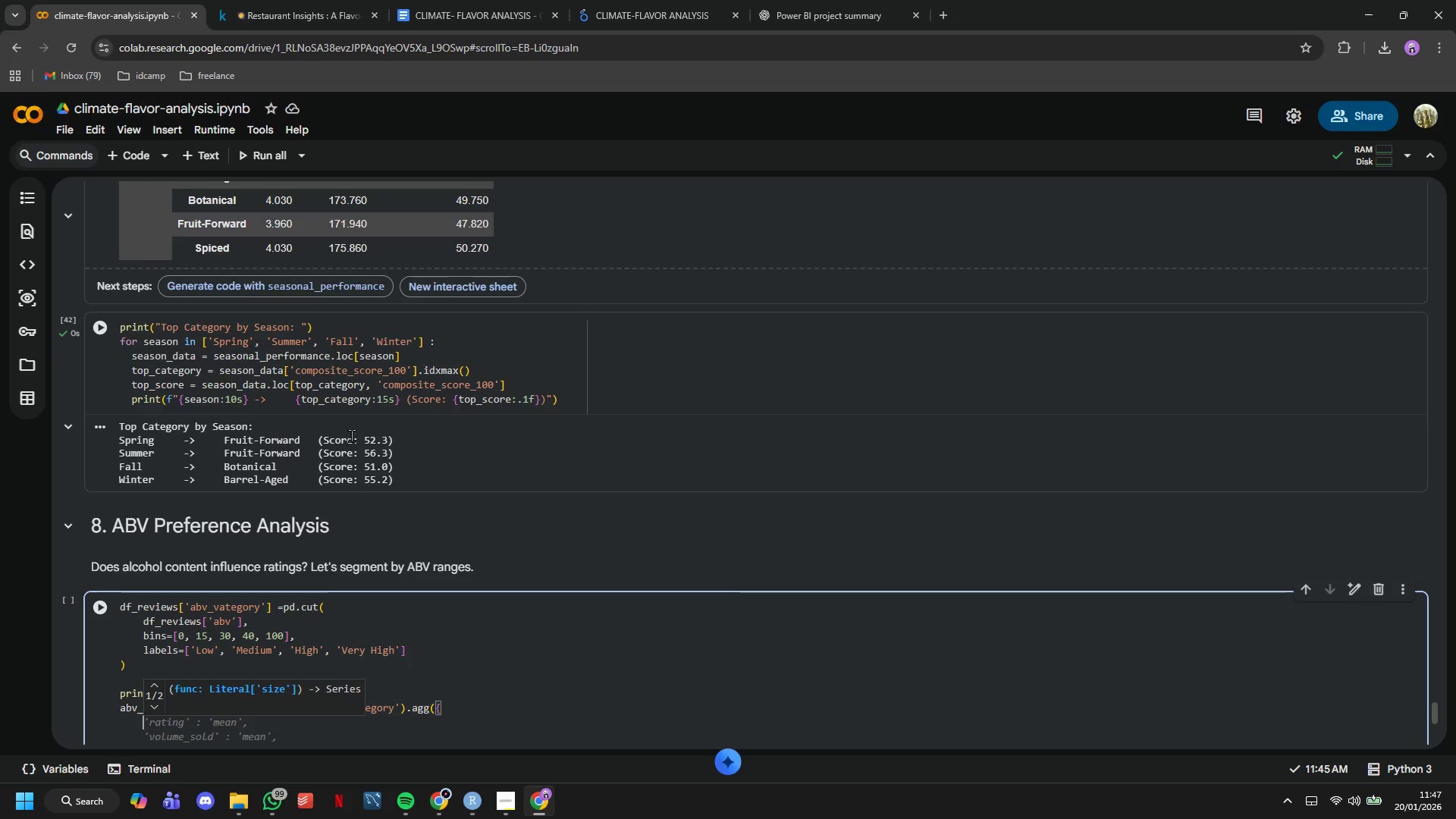 
type('rating)
 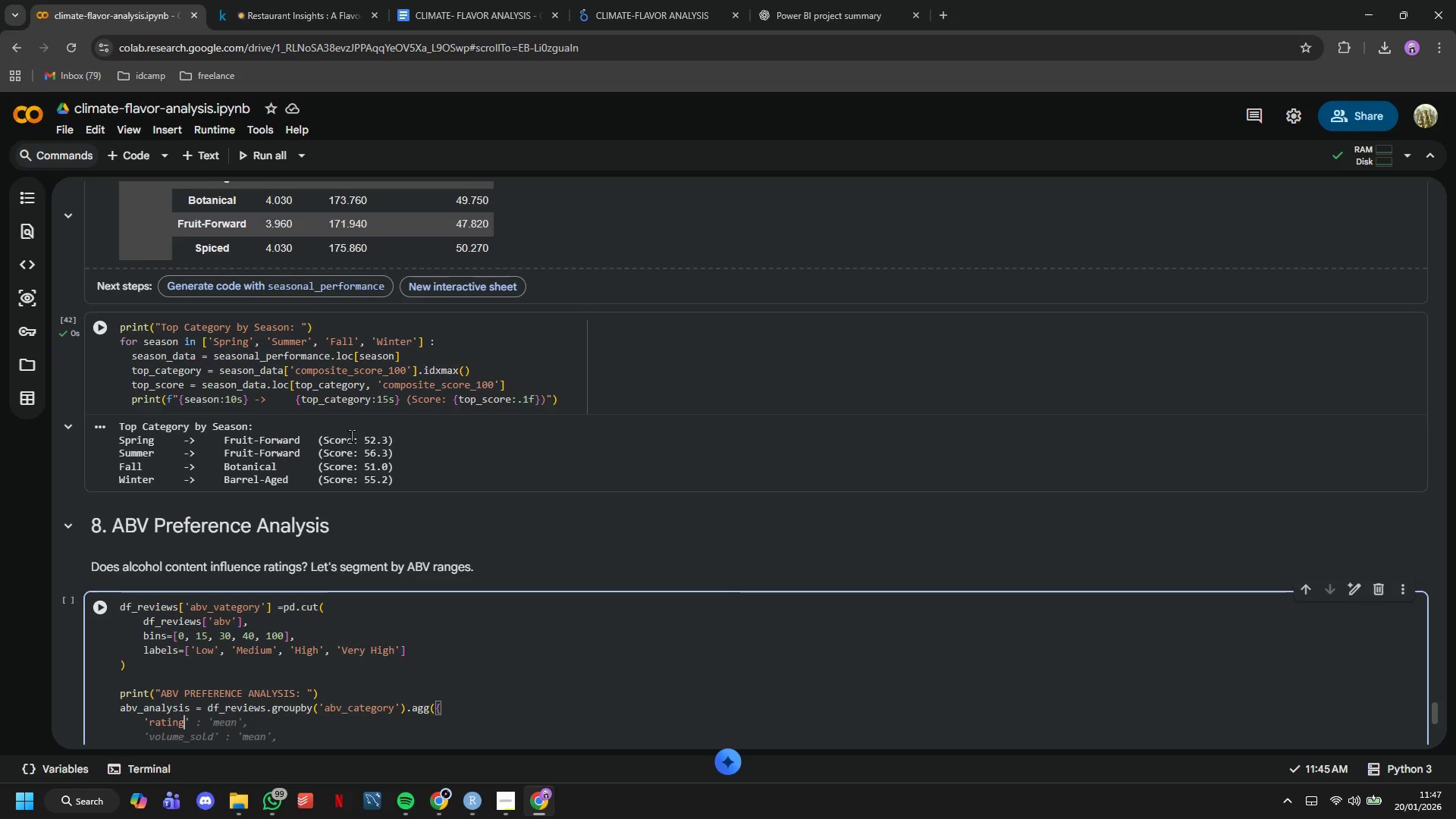 
key(ArrowRight)
 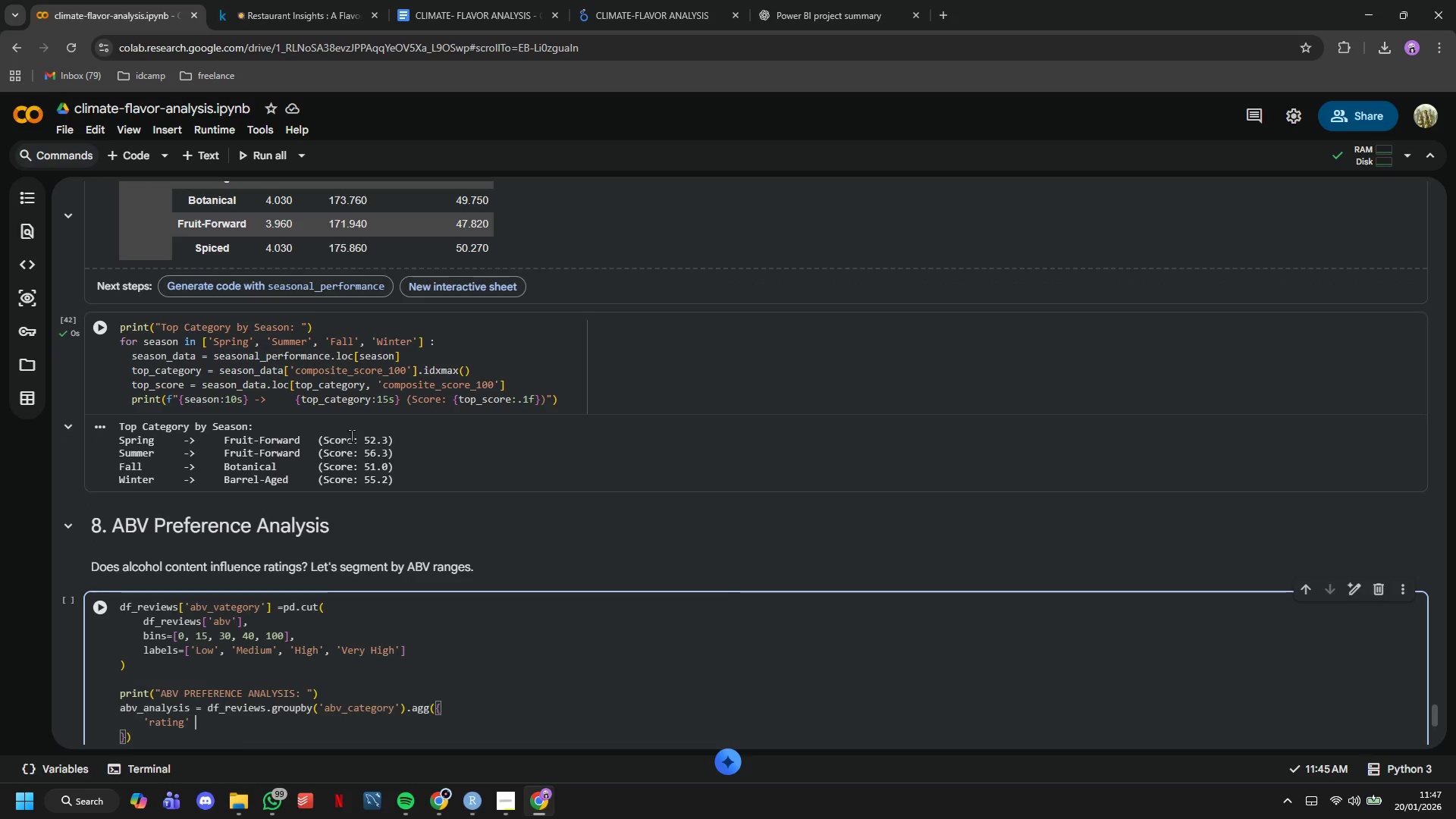 
type( : [',e)
key(Backspace)
key(Backspace)
type(mean, std)
 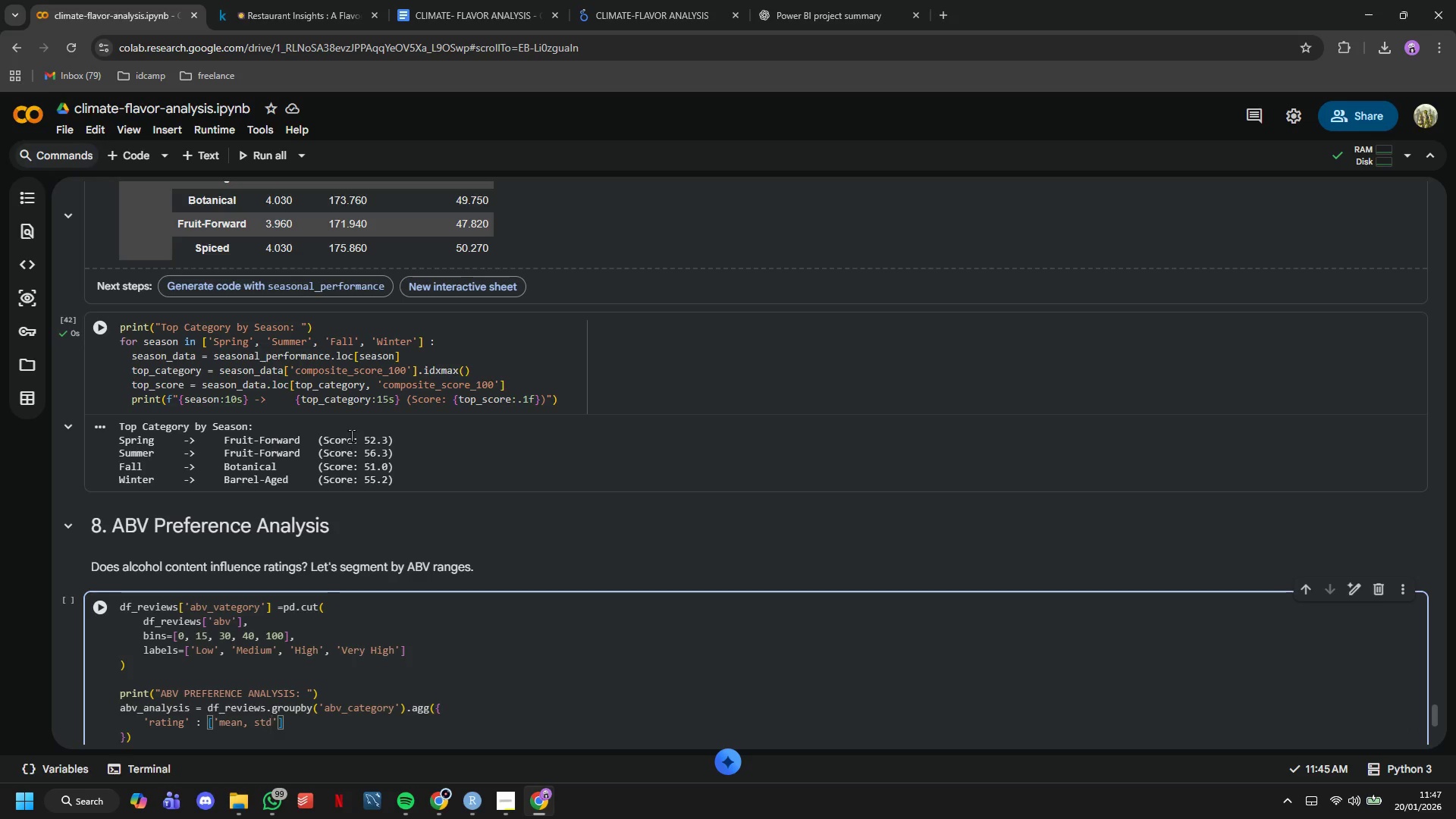 
key(ArrowLeft)
 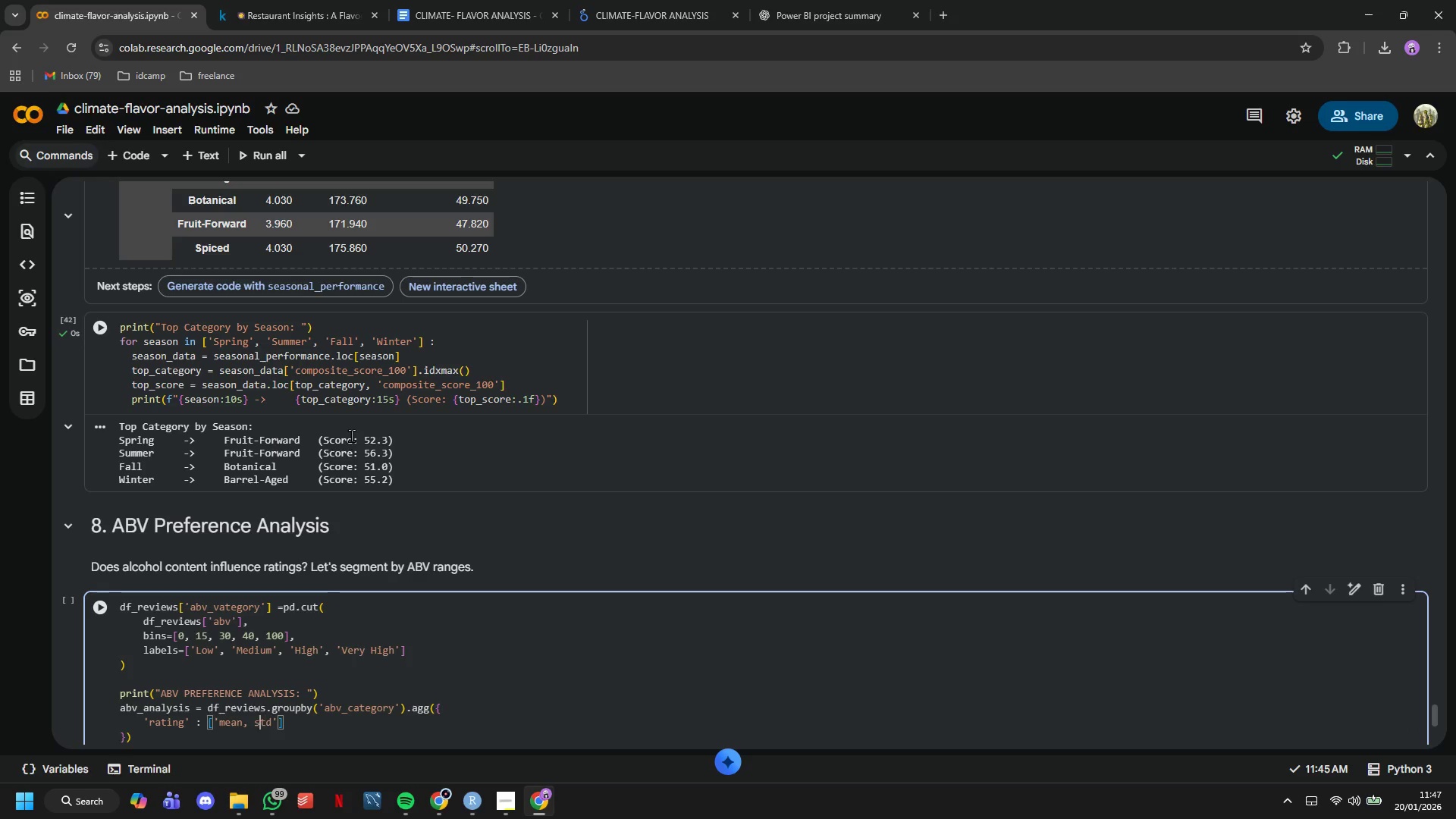 
key(ArrowLeft)
 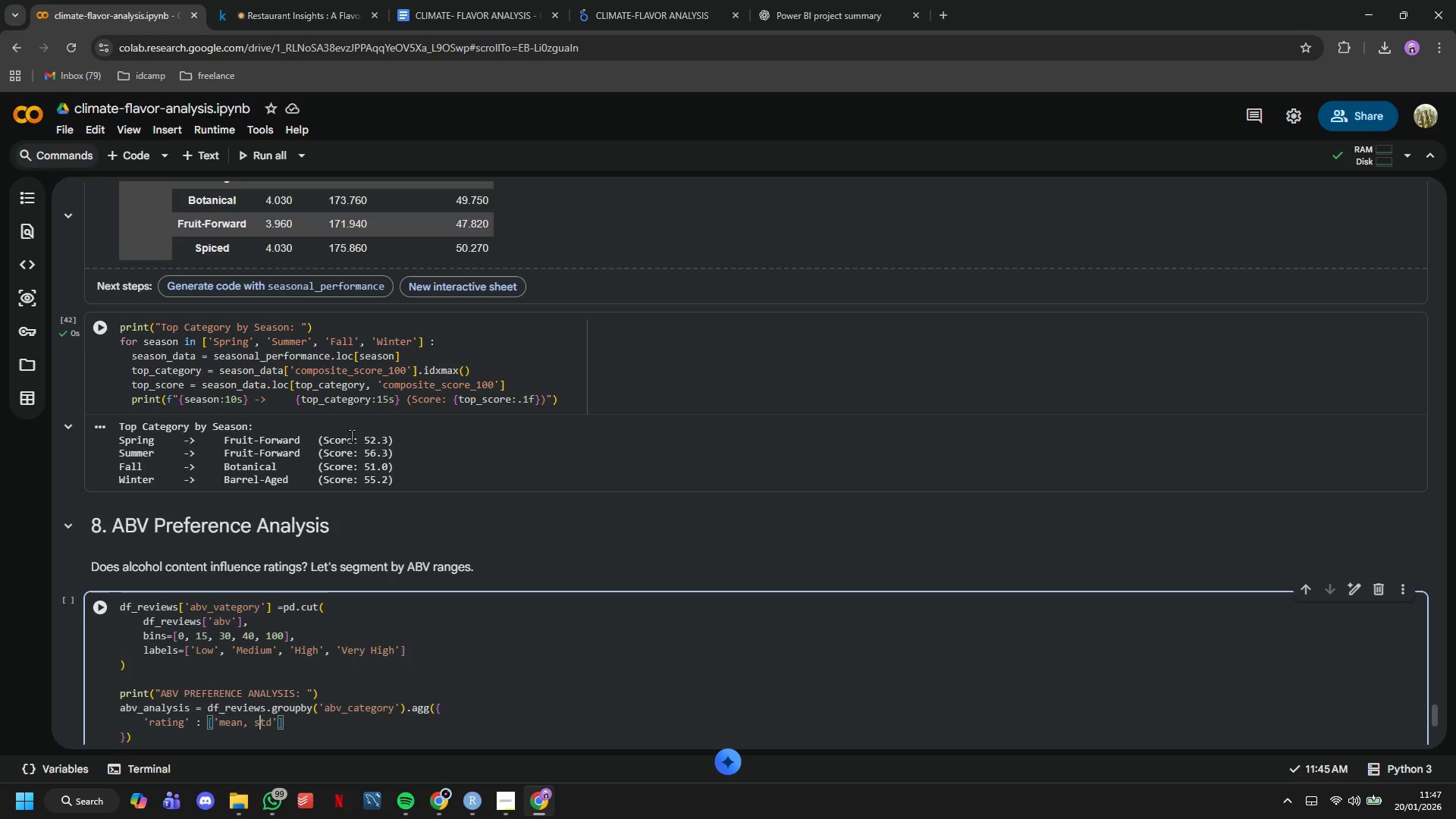 
key(ArrowLeft)
 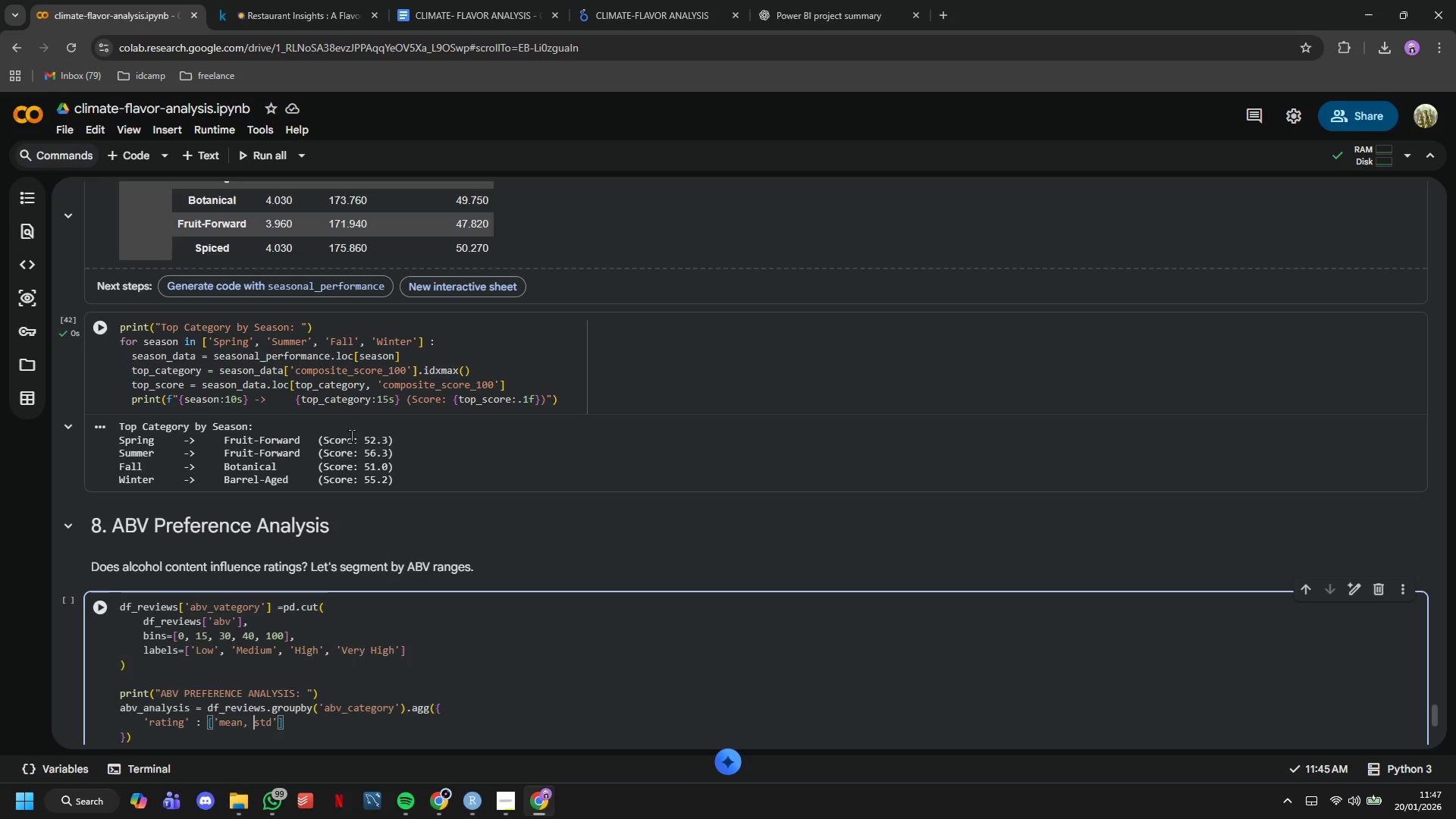 
key(ArrowLeft)
 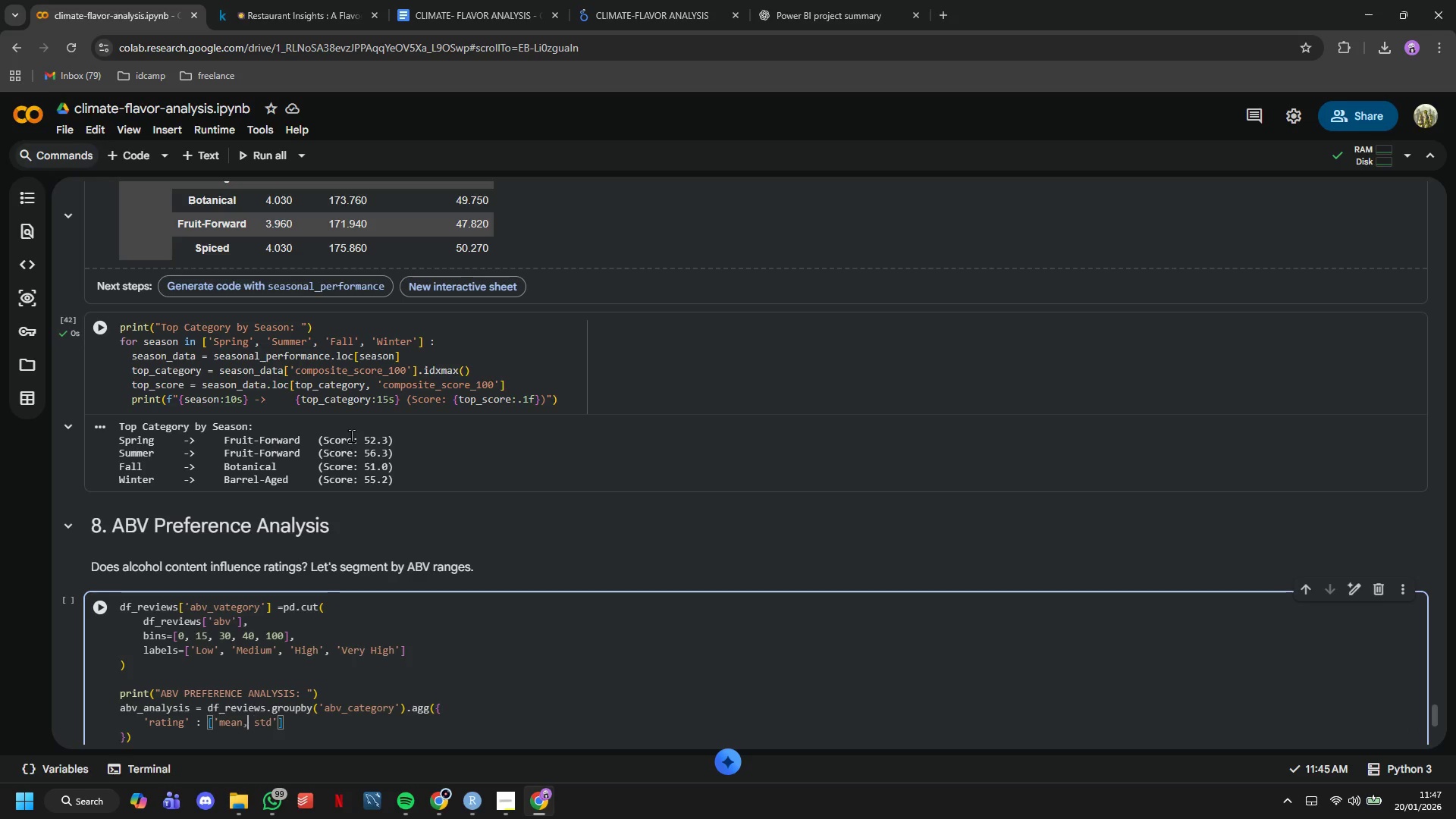 
key(ArrowLeft)
 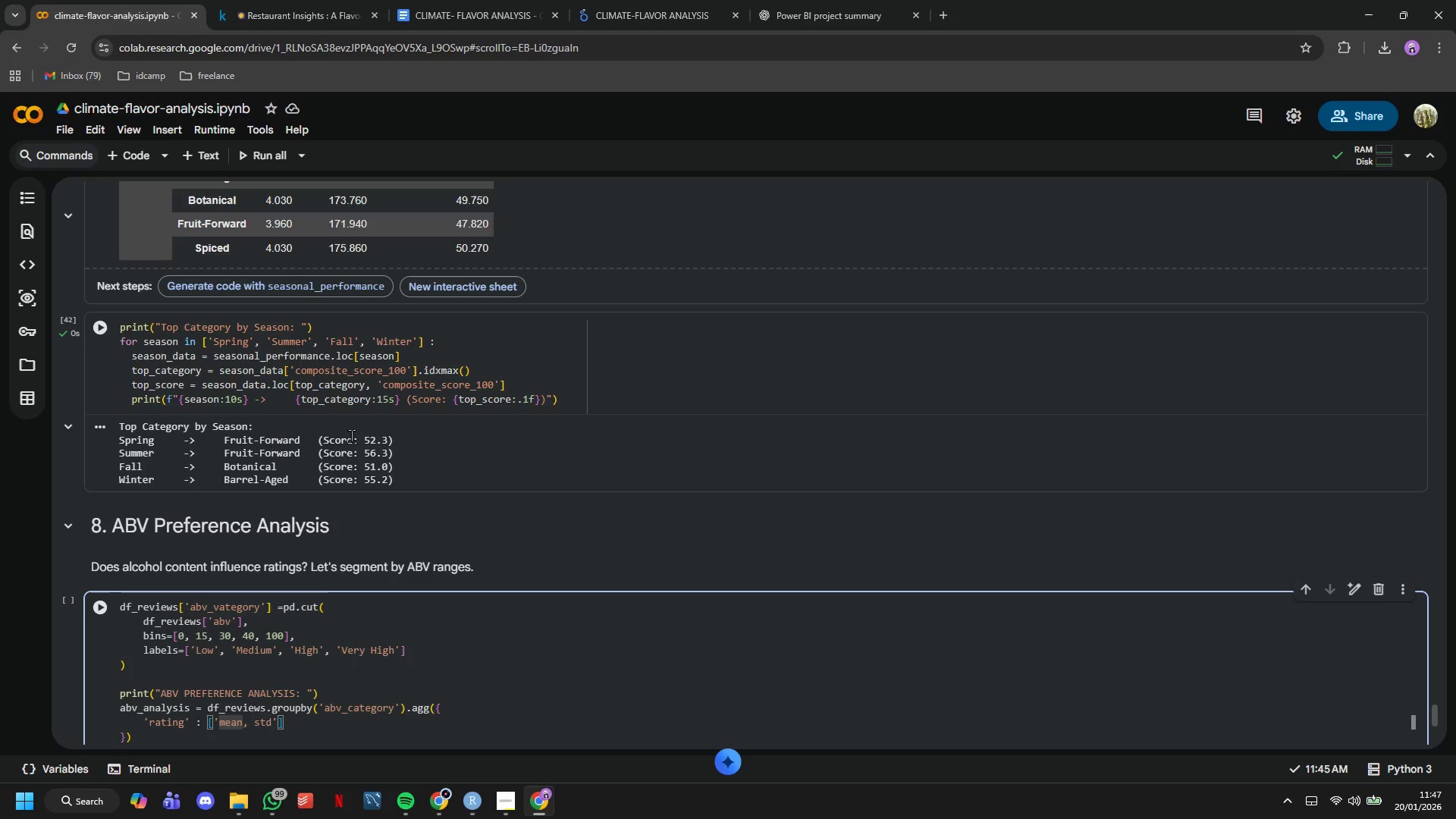 
key(Quote)
 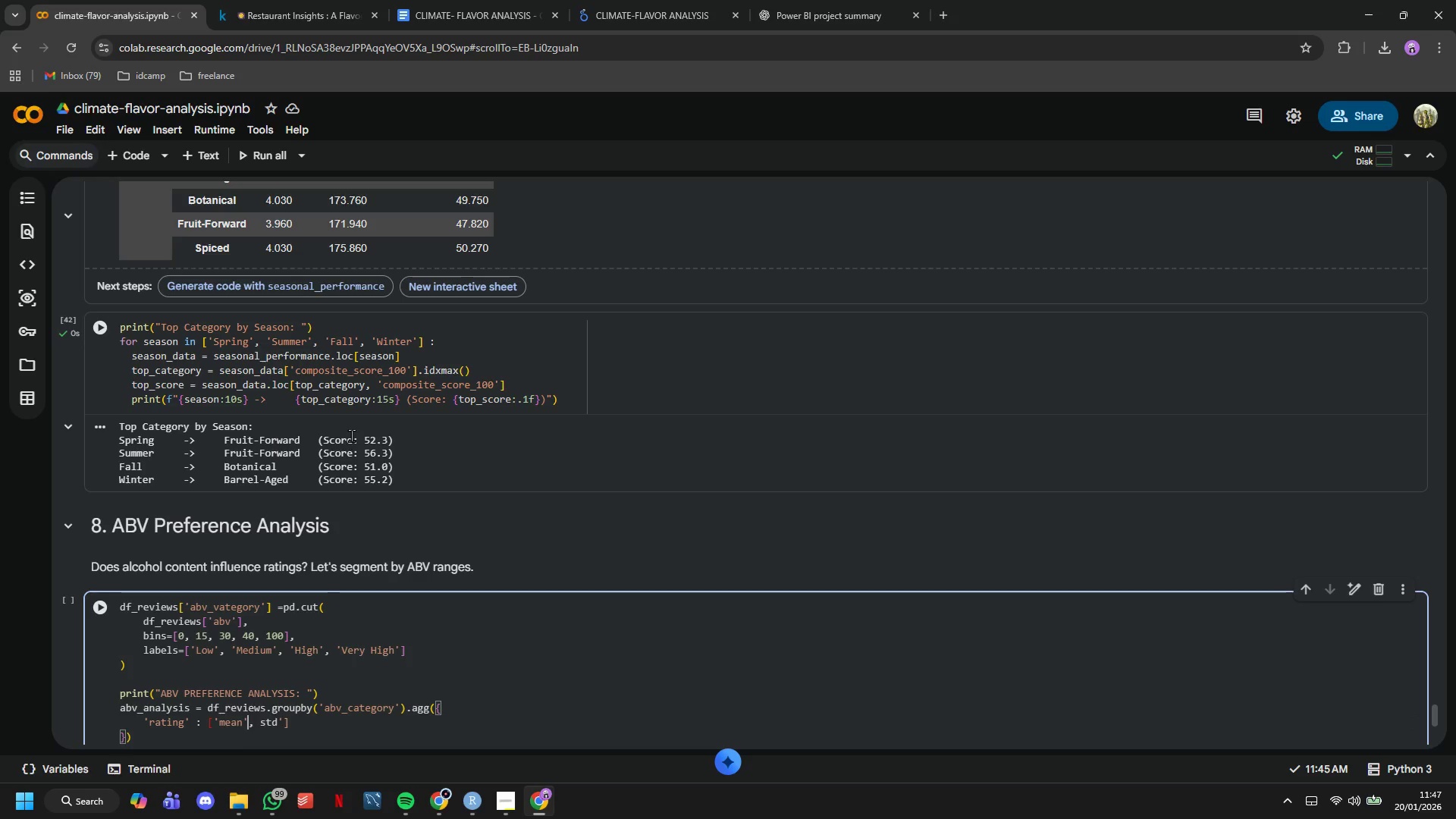 
key(ArrowRight)
 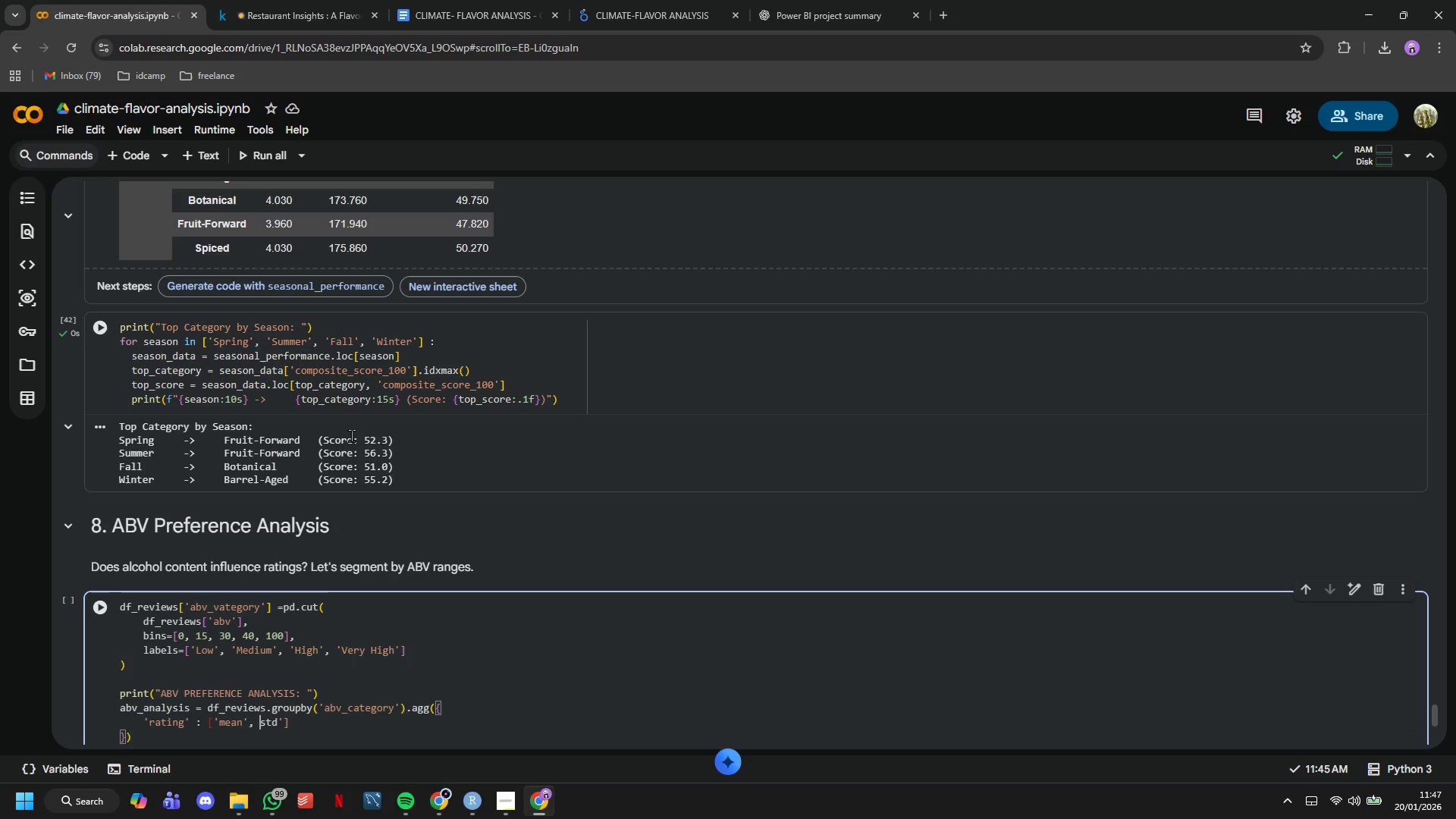 
key(ArrowRight)
 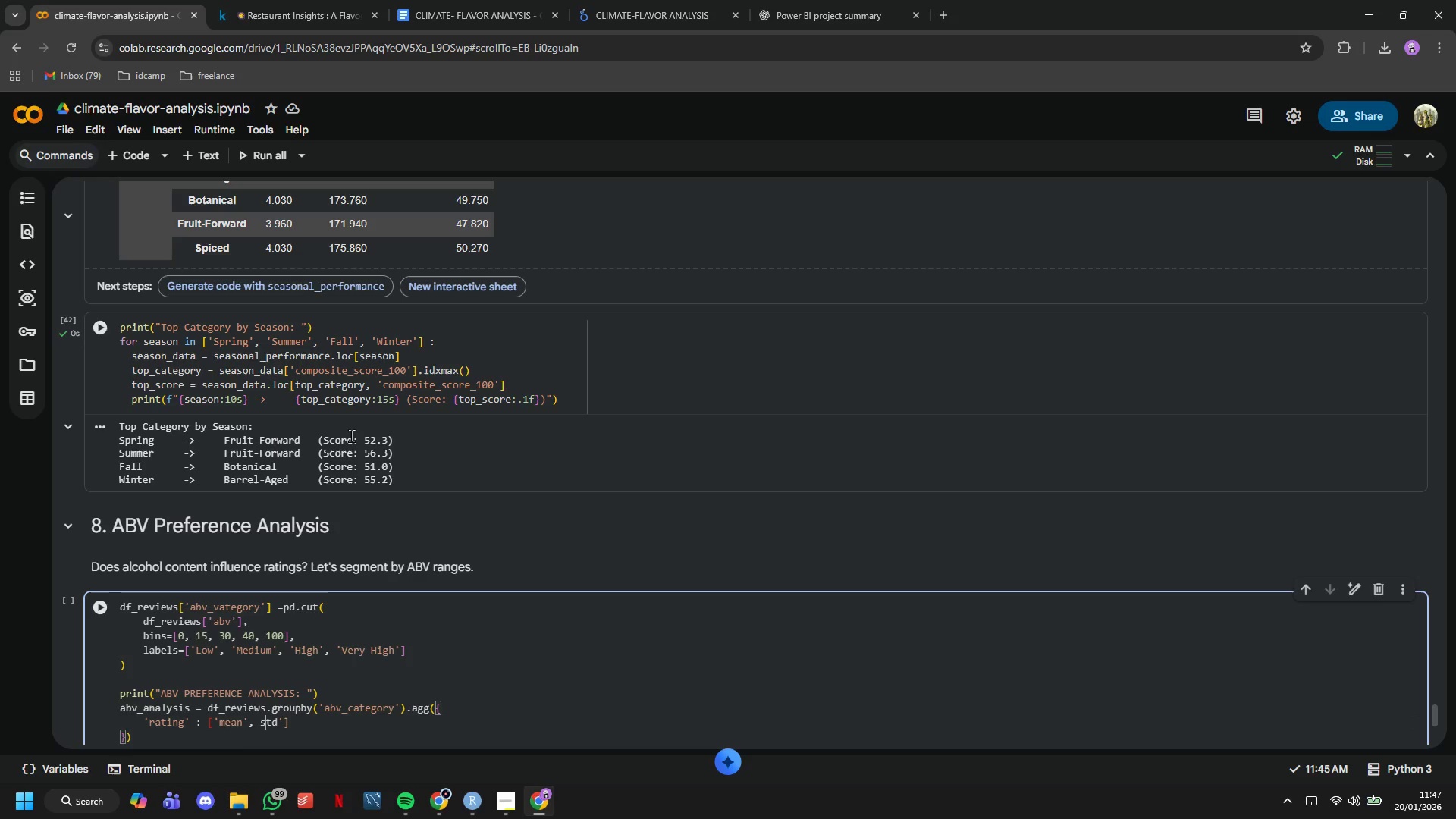 
key(ArrowRight)
 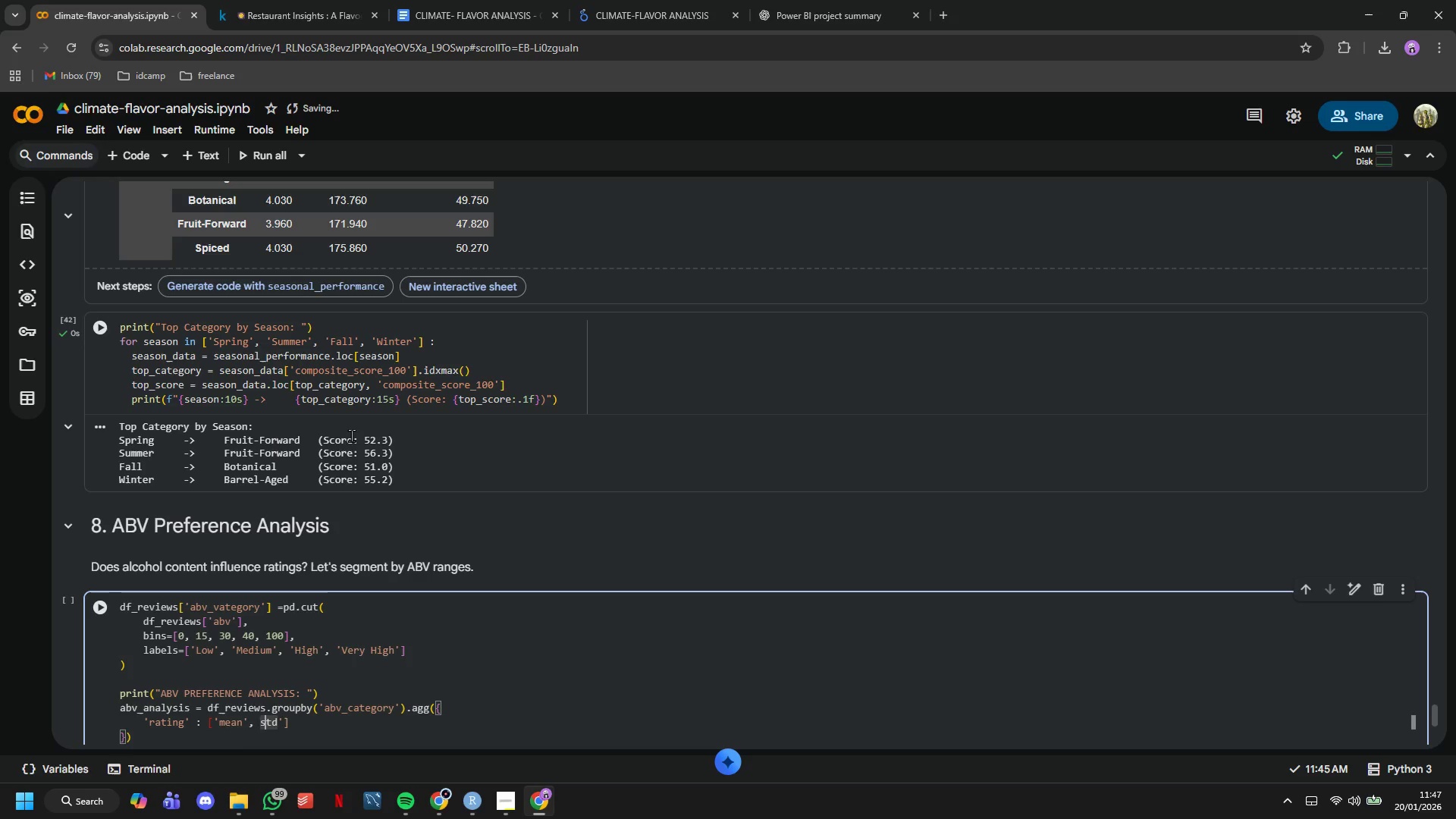 
key(ArrowLeft)
 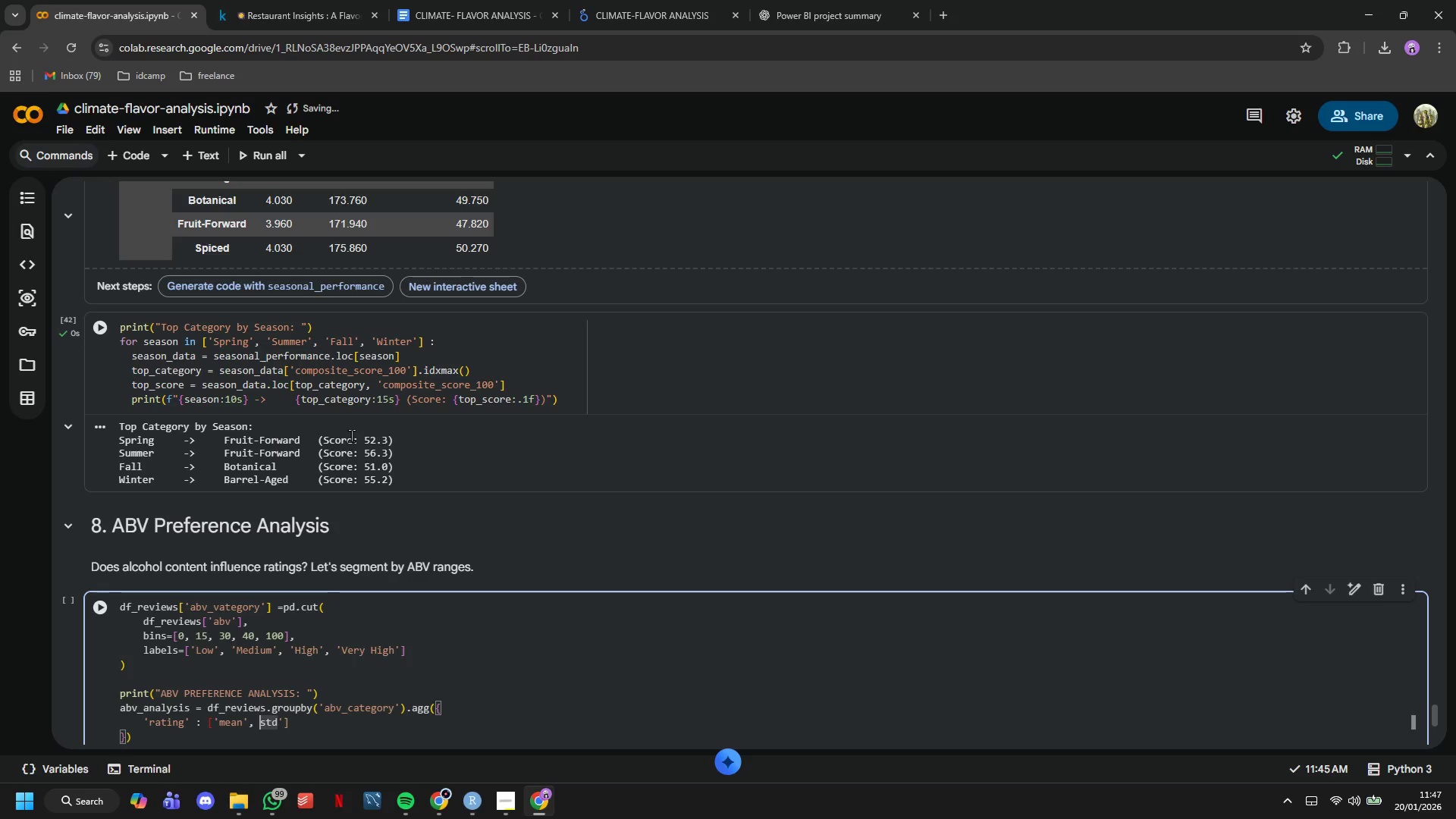 
key(Quote)
 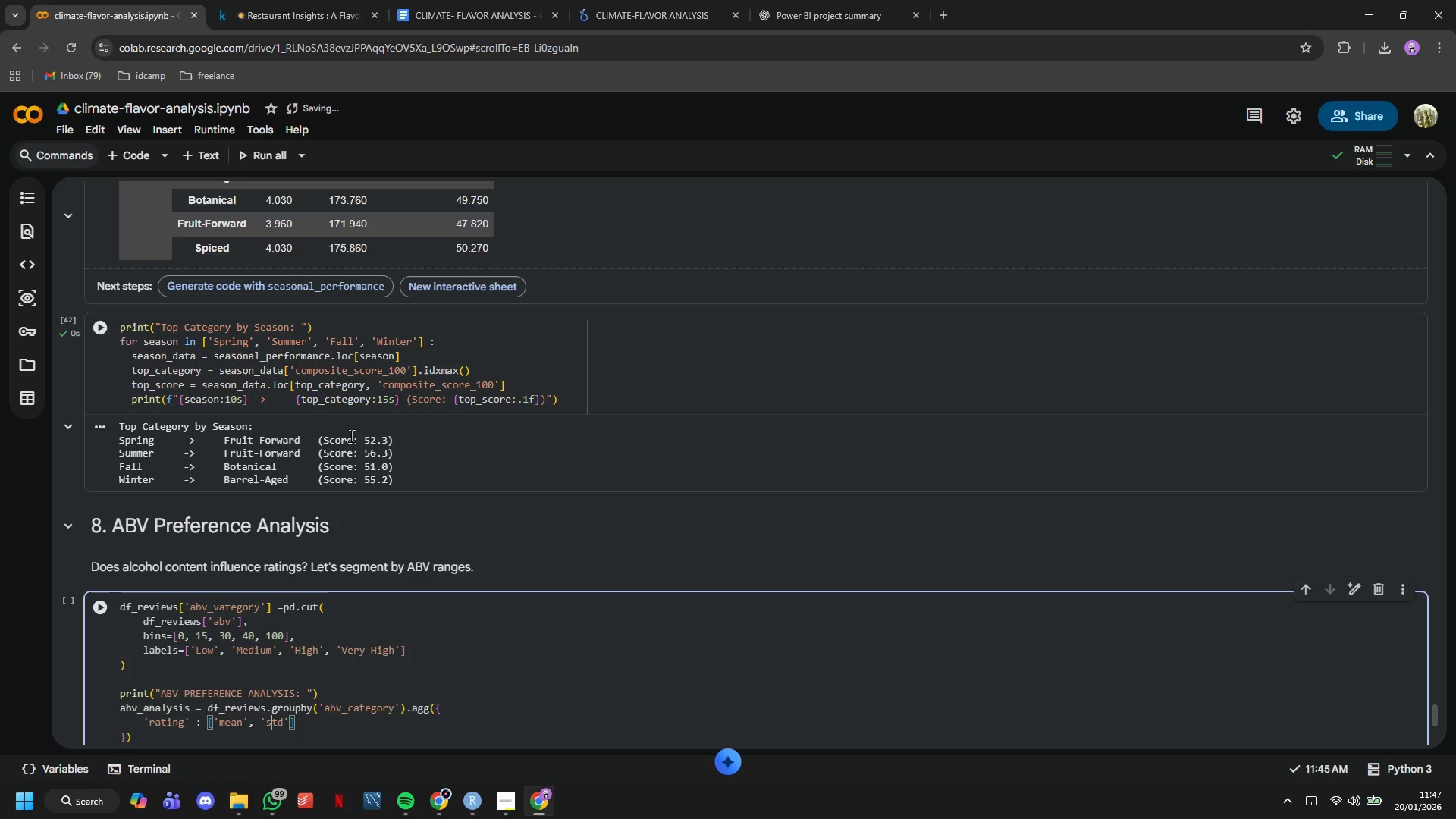 
hold_key(key=ArrowRight, duration=0.64)
 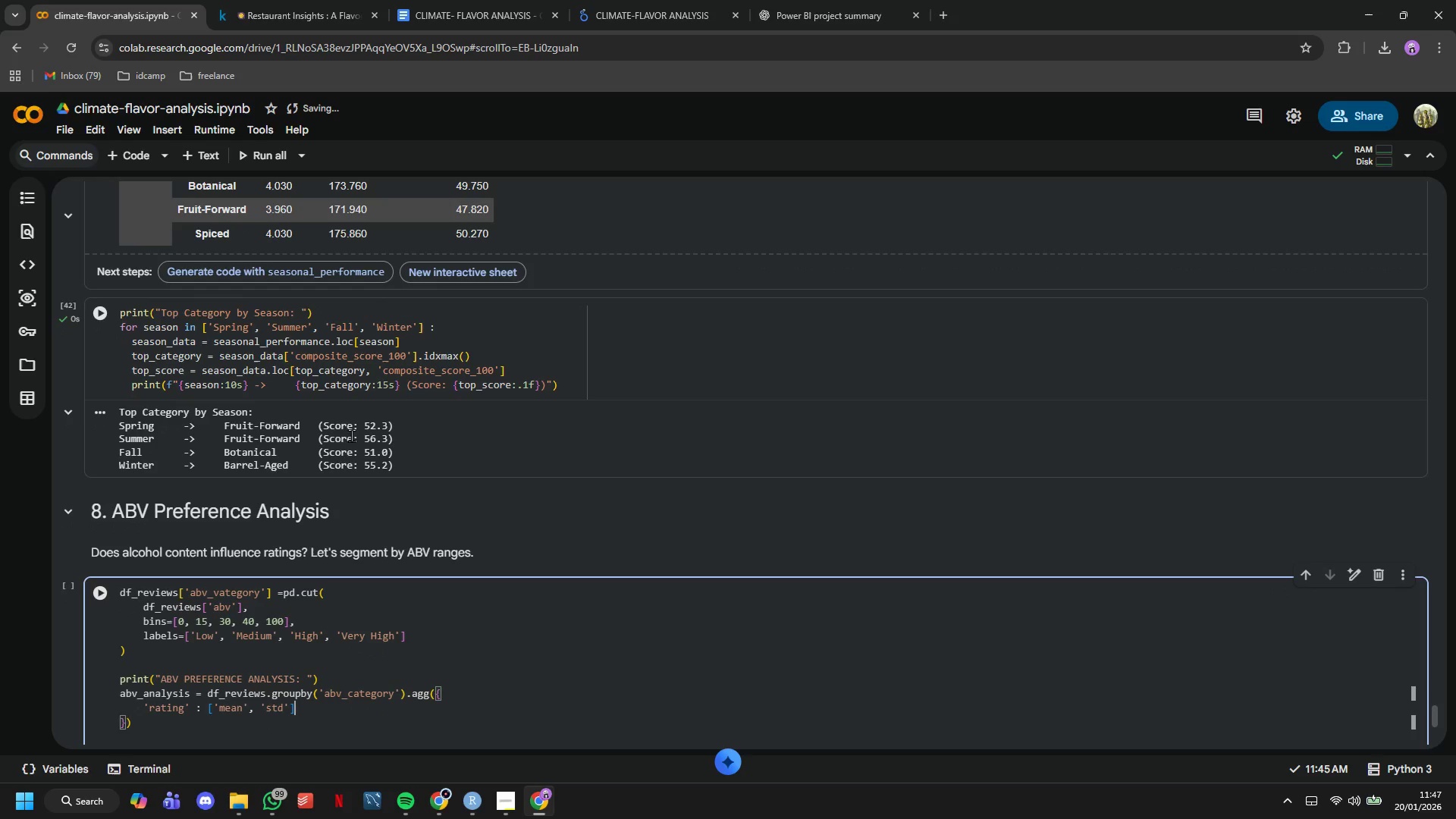 
key(ArrowLeft)
 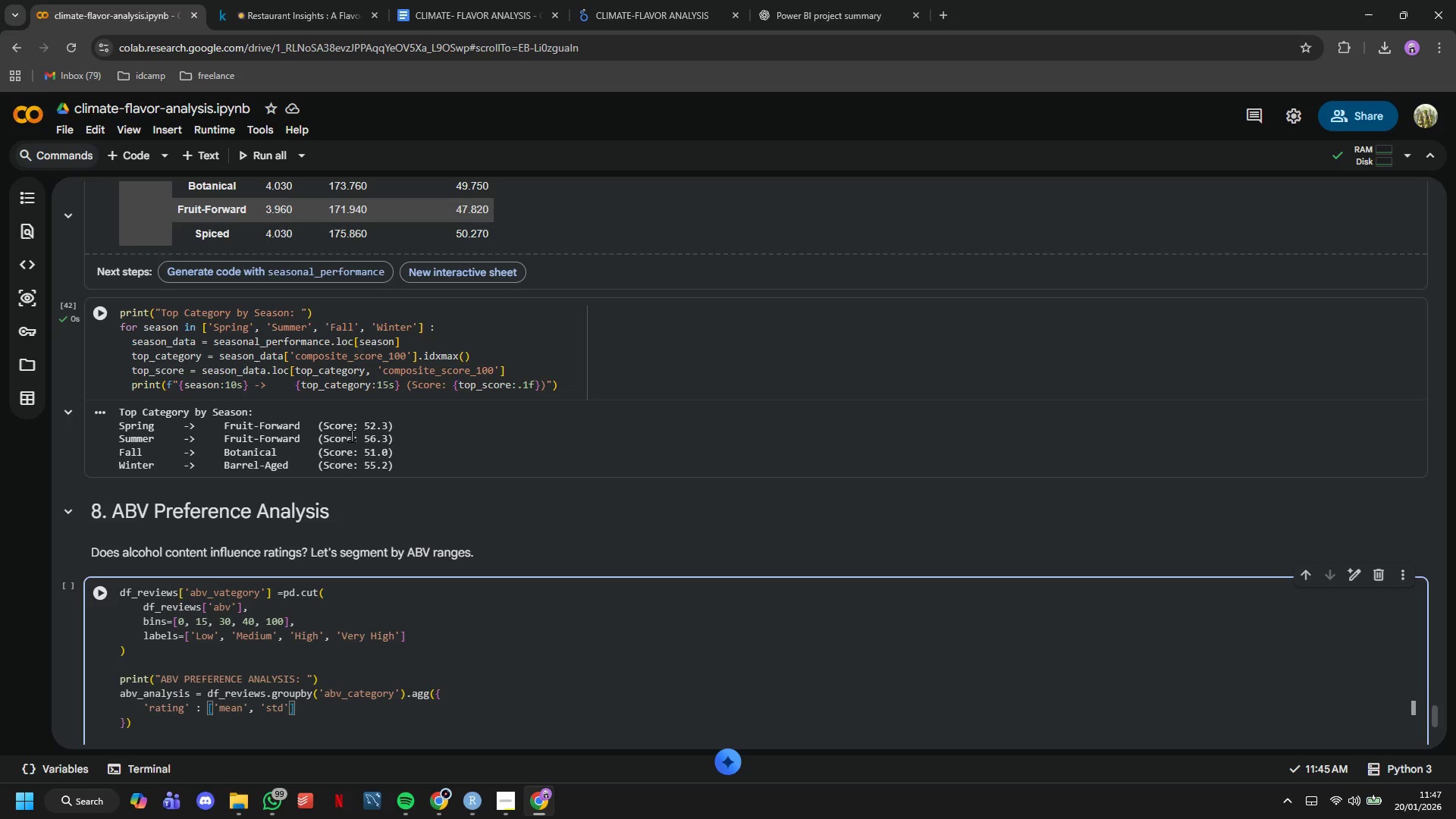 
key(Comma)
 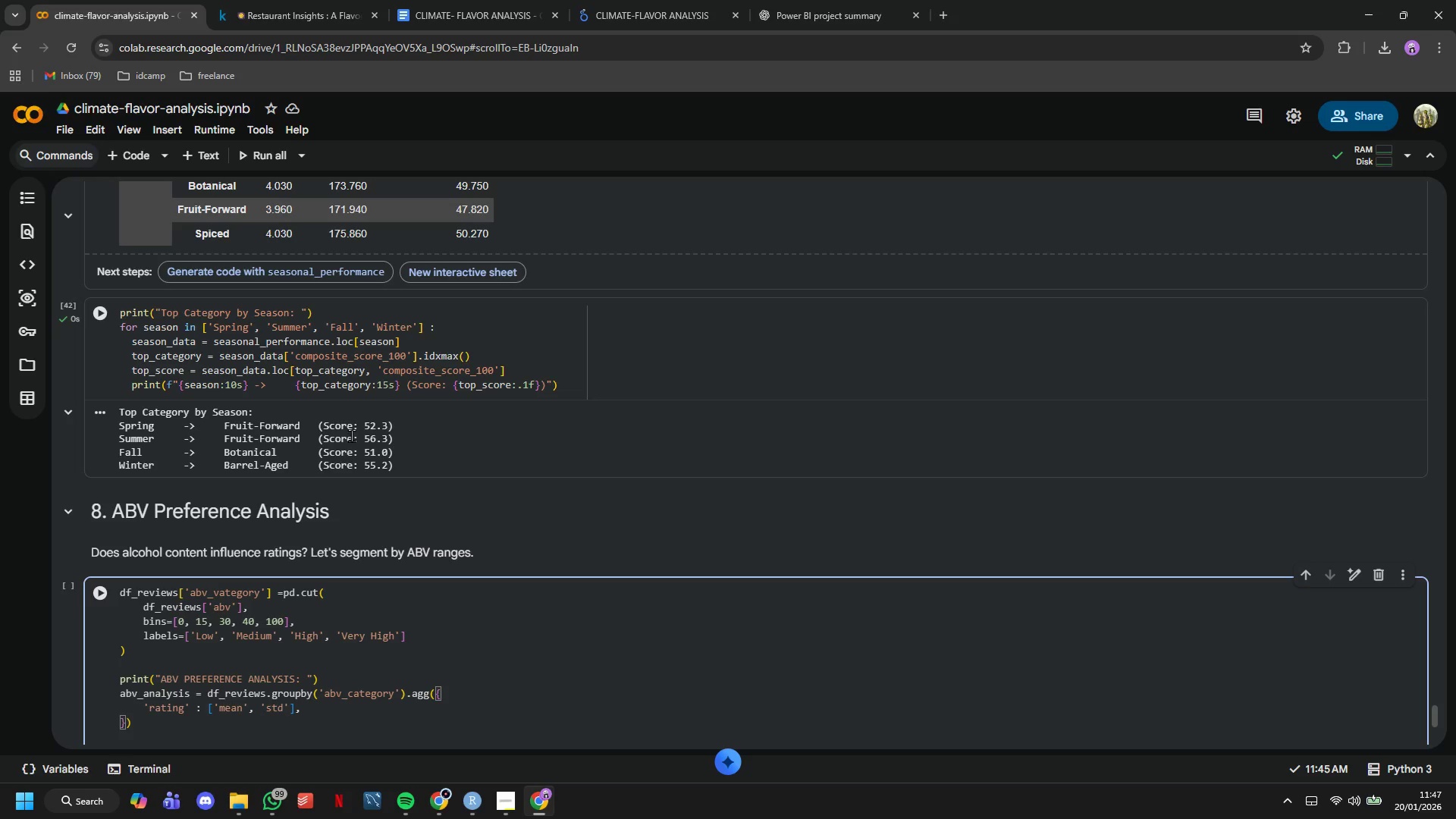 
key(Enter)
 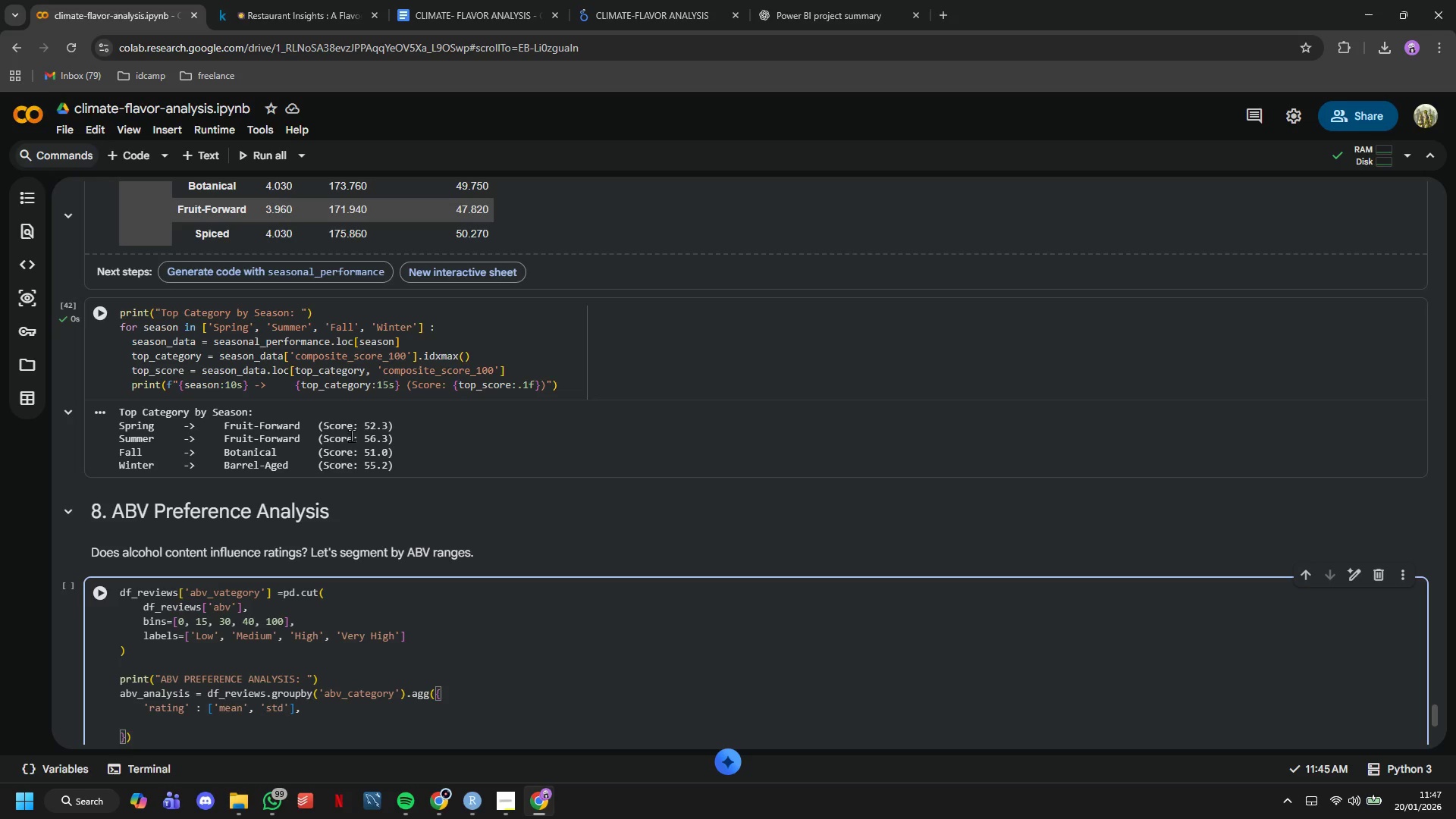 
type('volume_sold)
 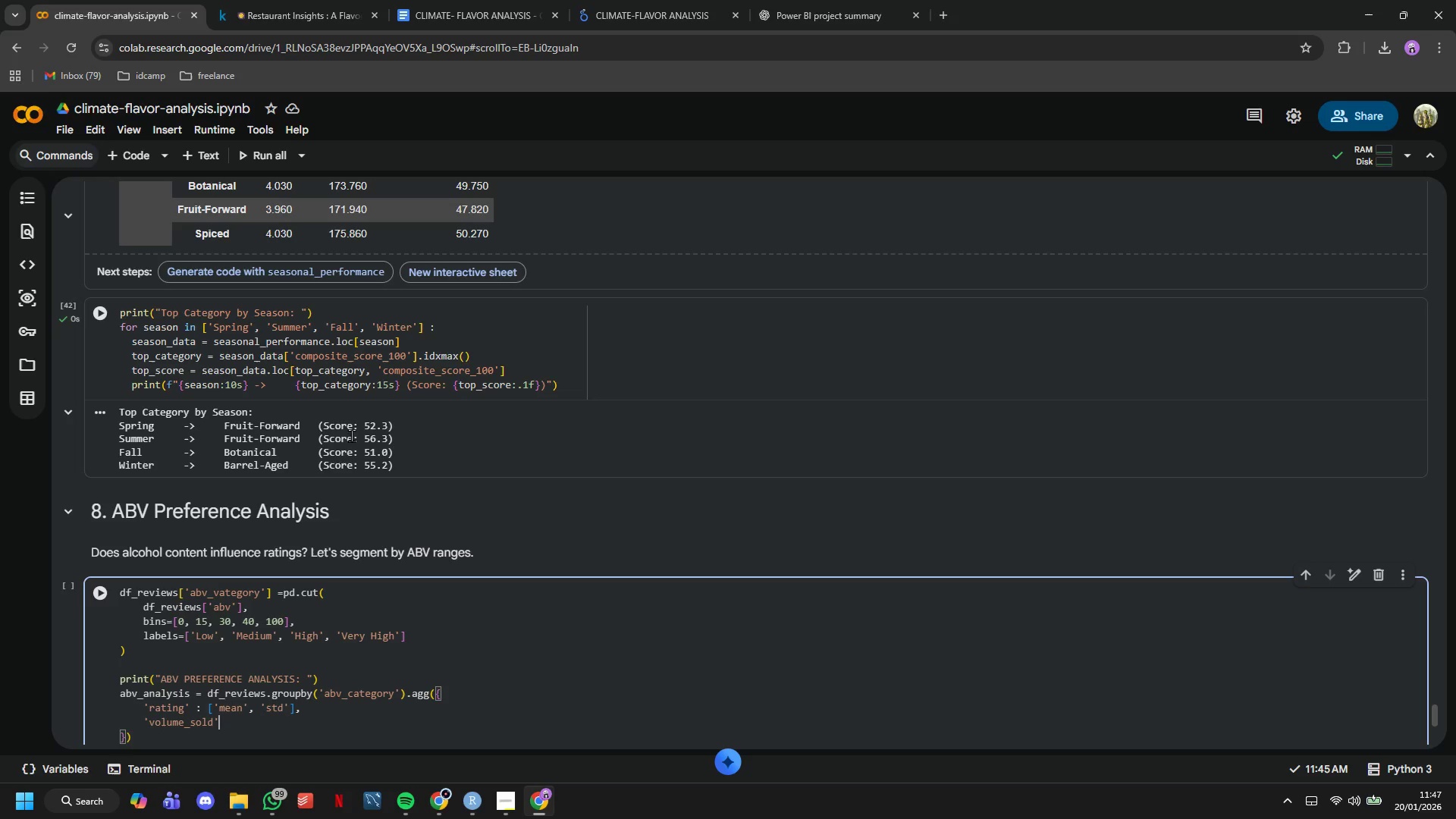 
 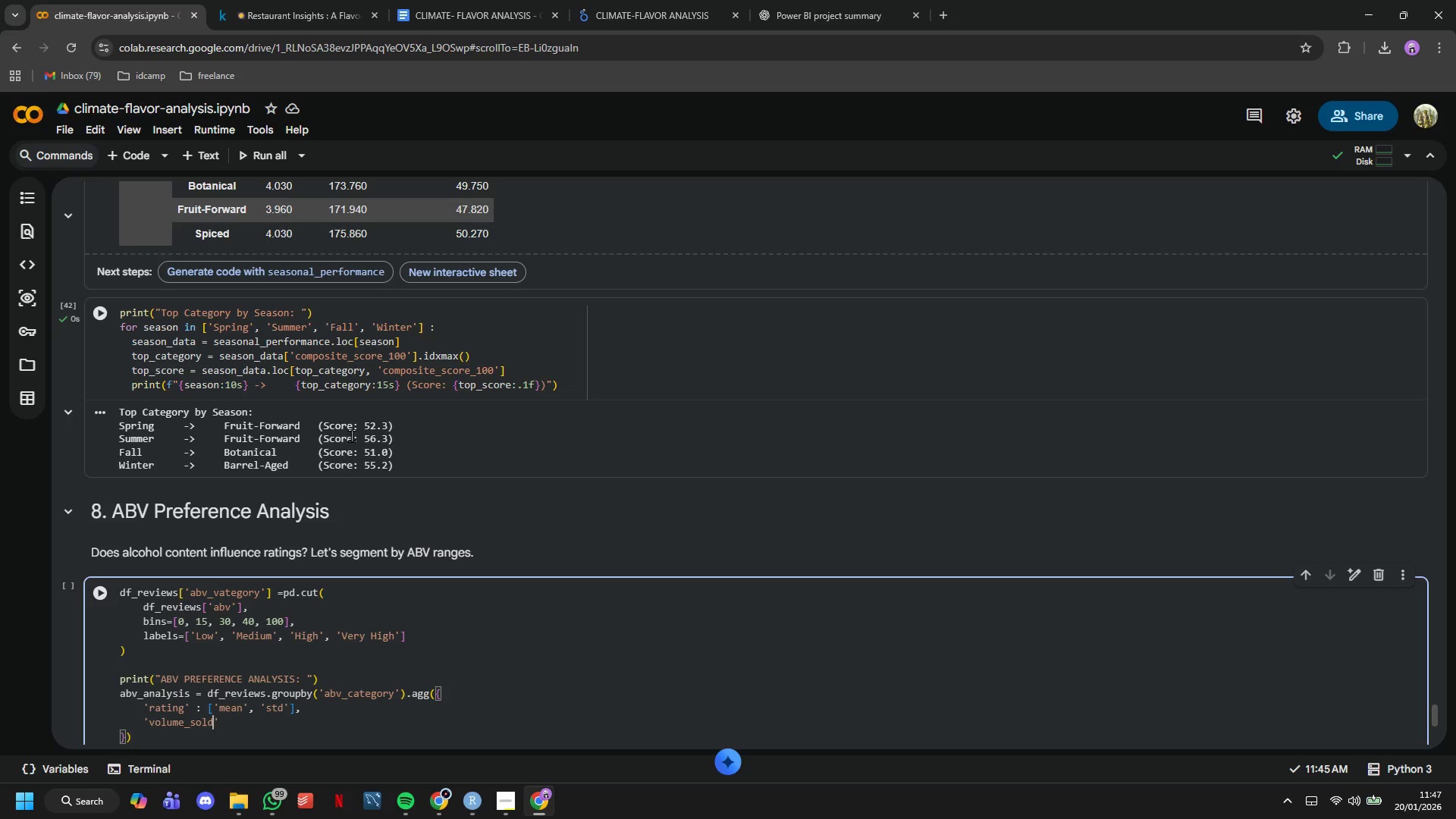 
key(ArrowRight)
 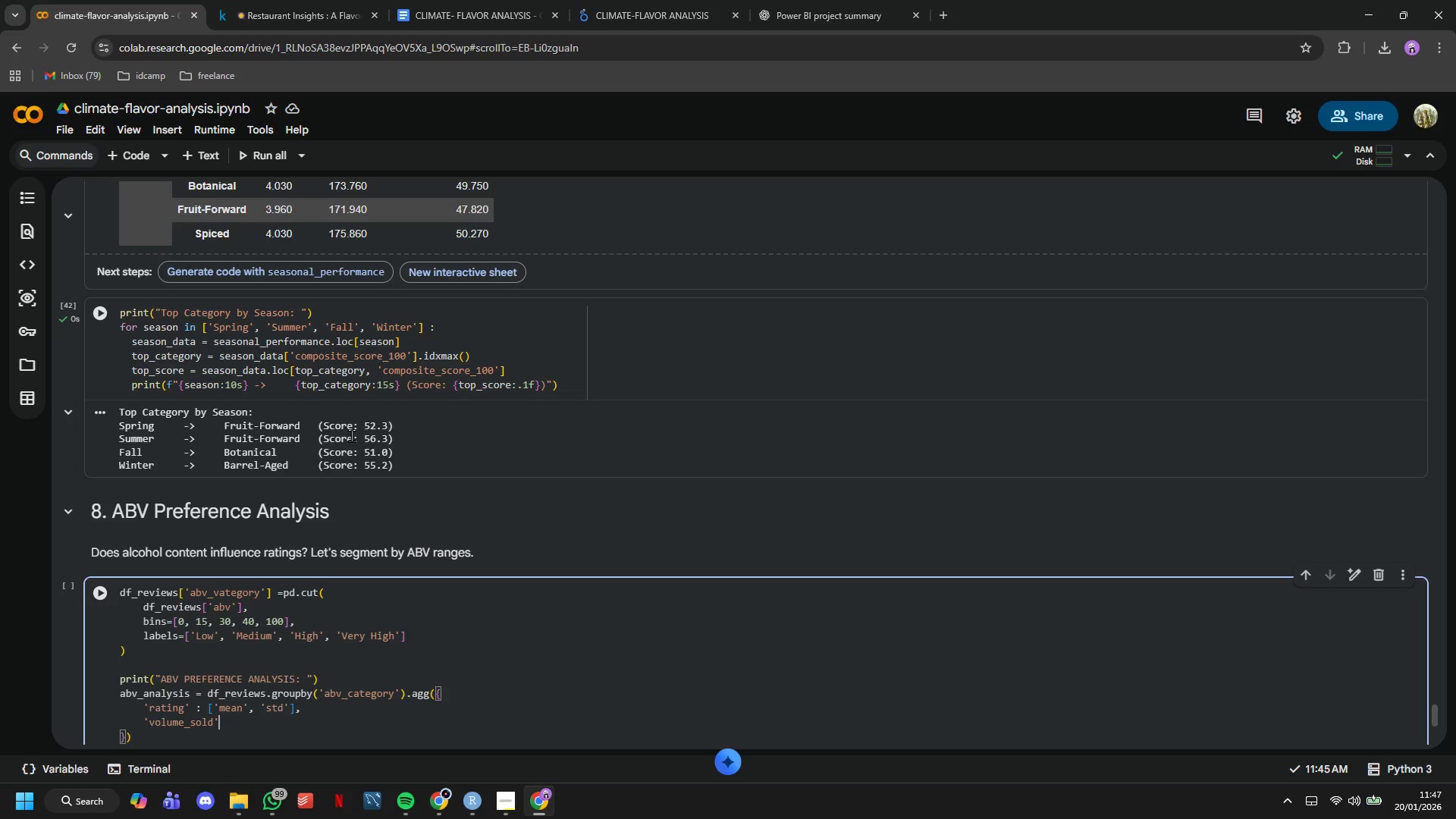 
type( : 'mean)
 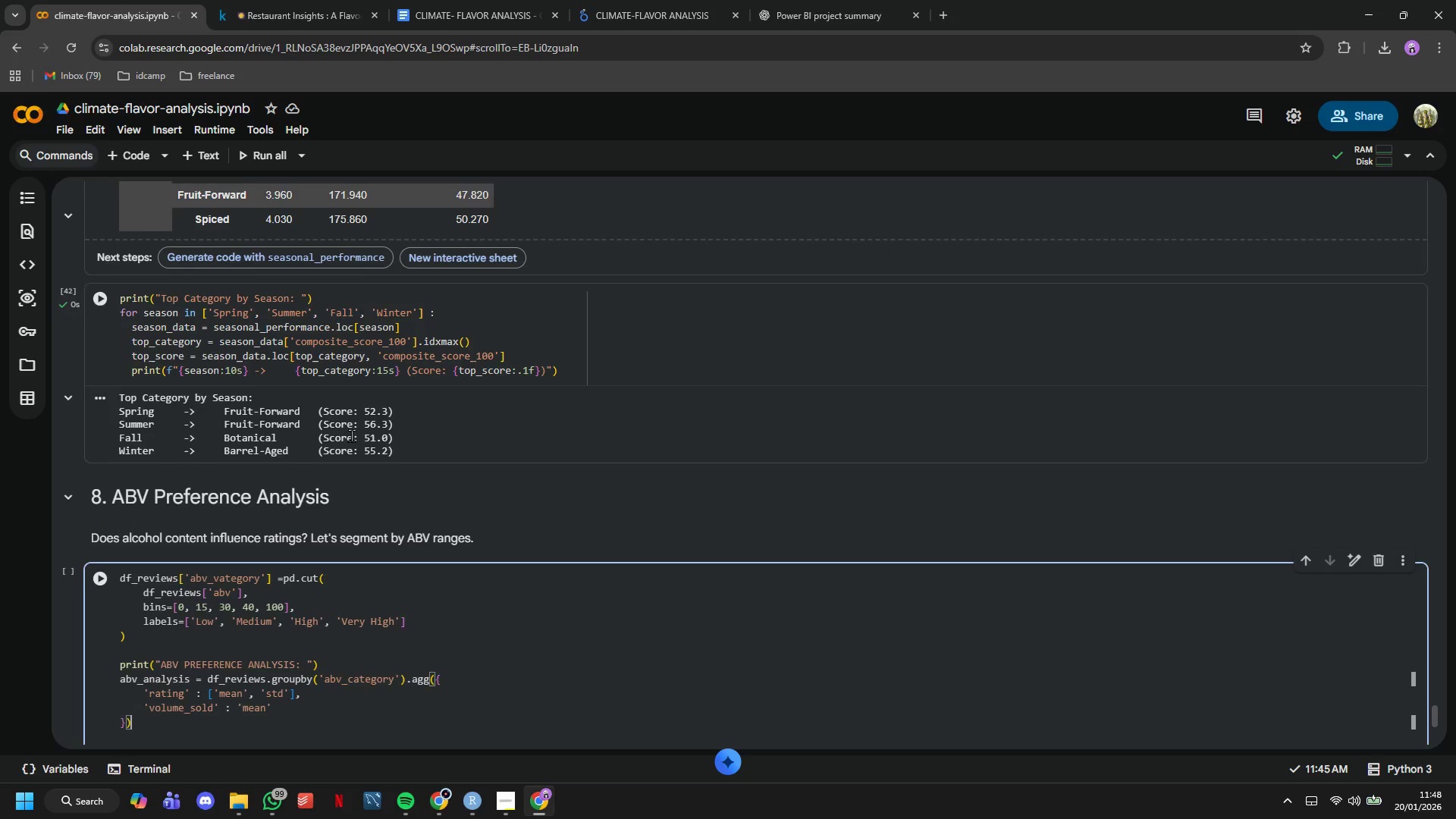 
 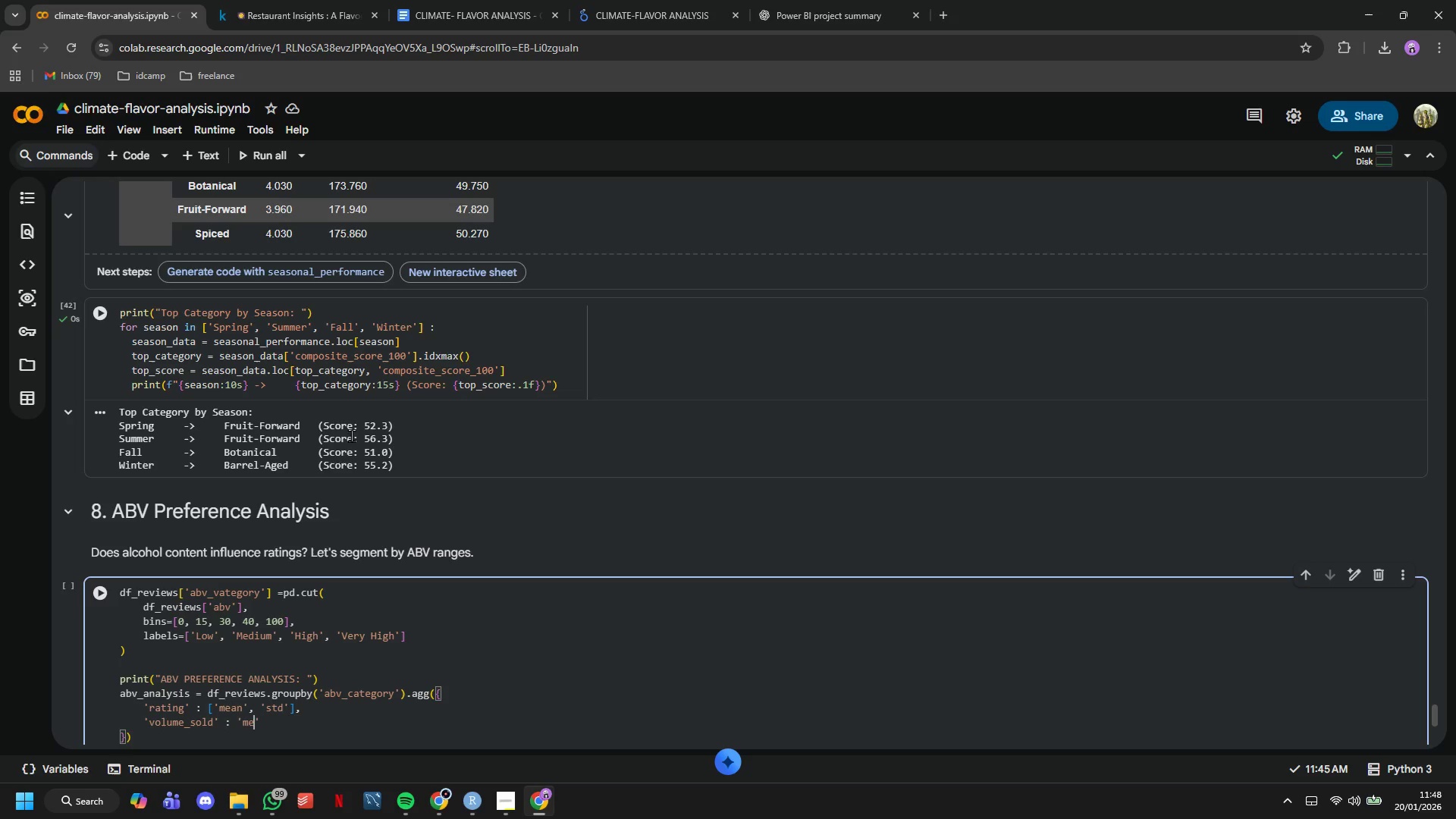 
key(ArrowDown)
 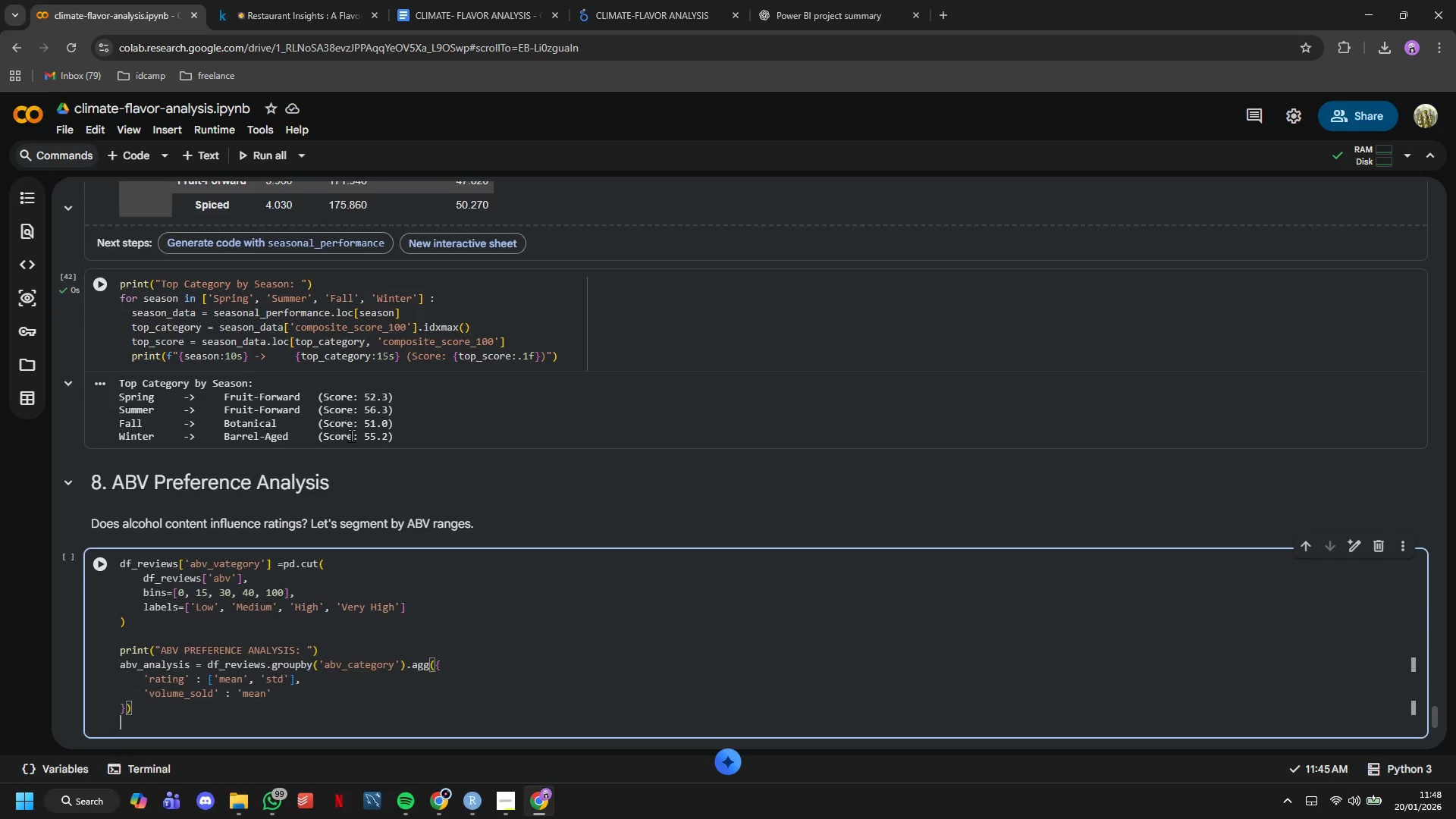 
key(ArrowRight)
 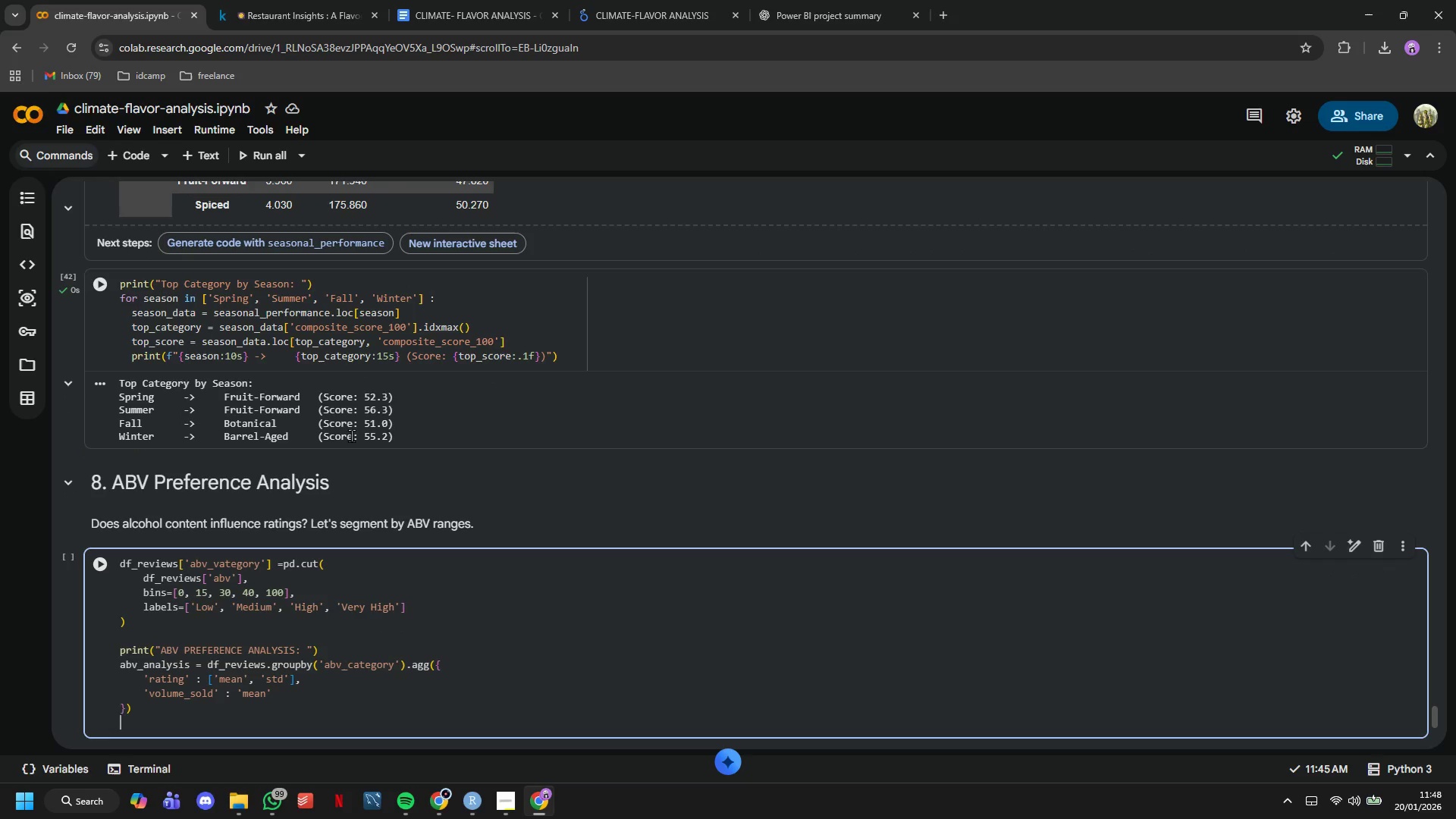 
key(ArrowLeft)
 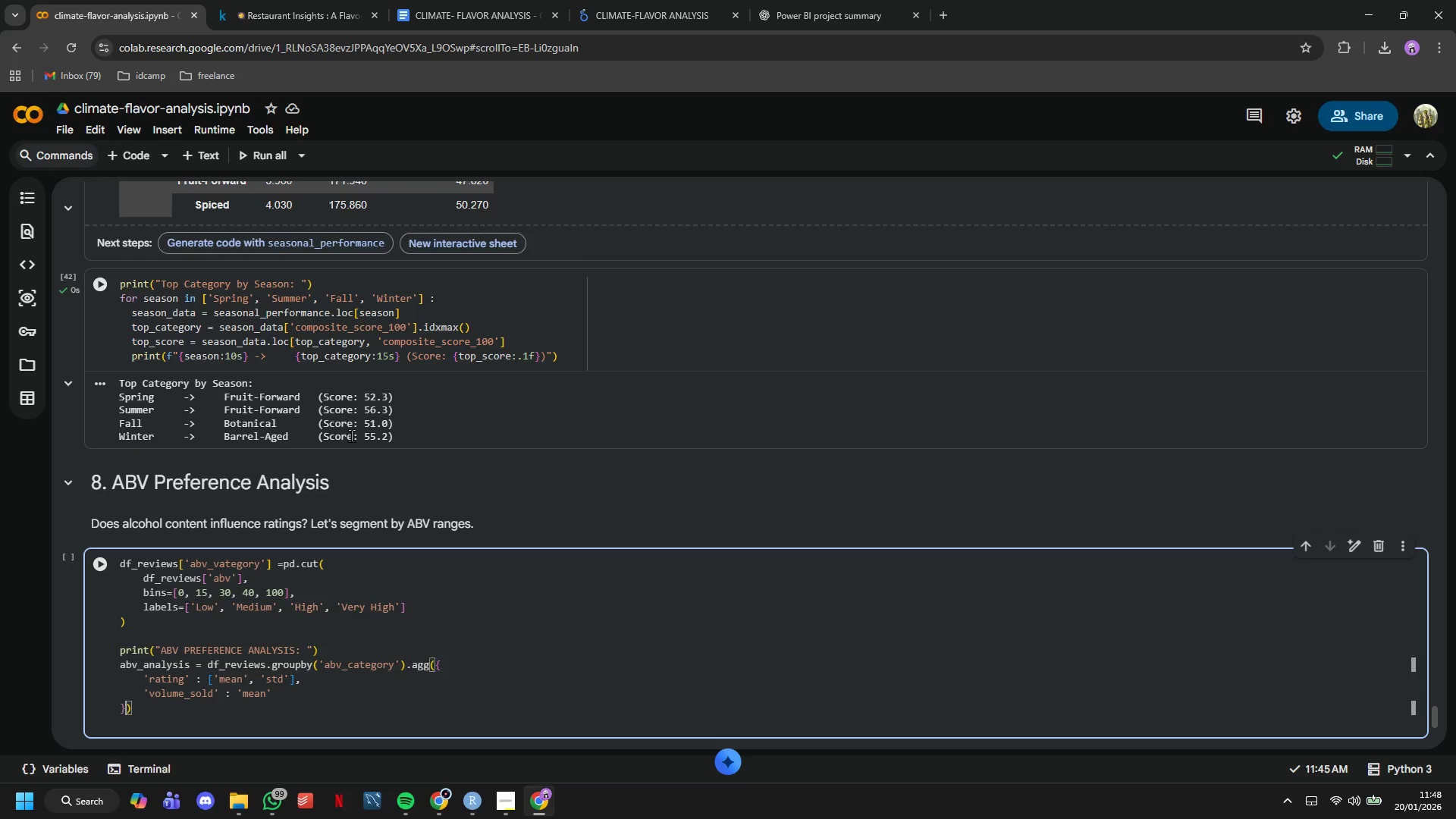 
key(ArrowLeft)
 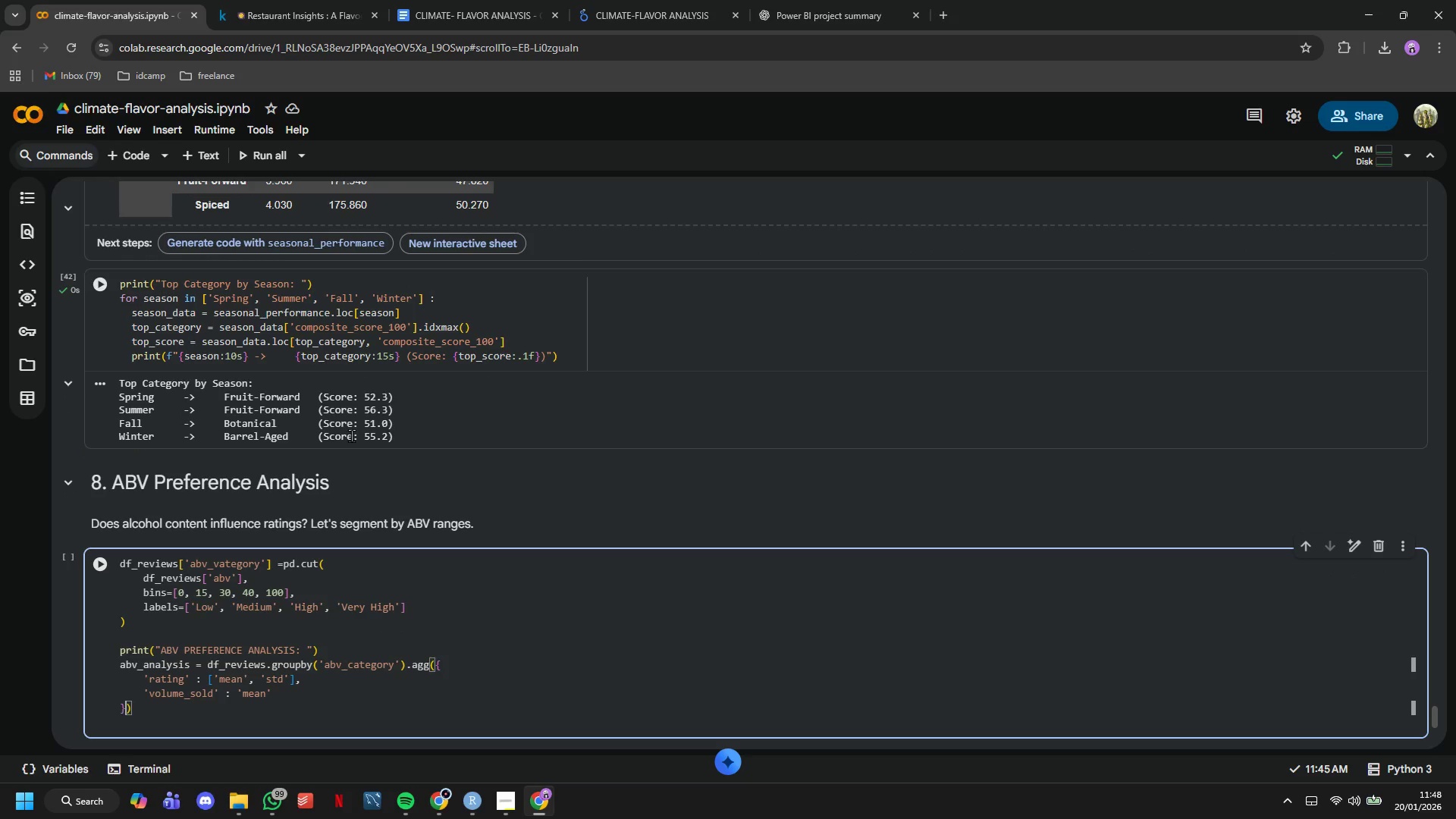 
key(ArrowLeft)
 